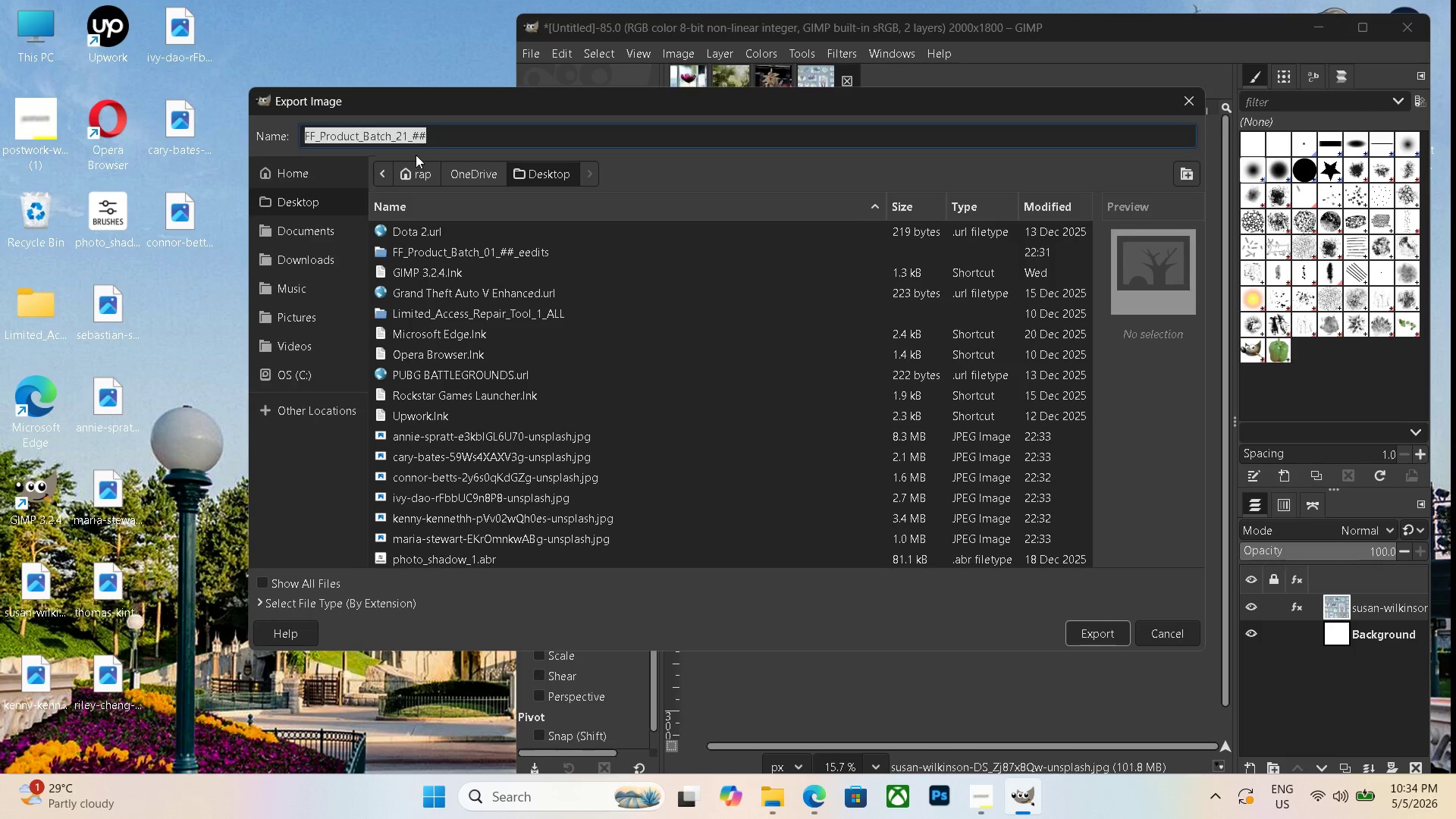 
key(Control+C)
 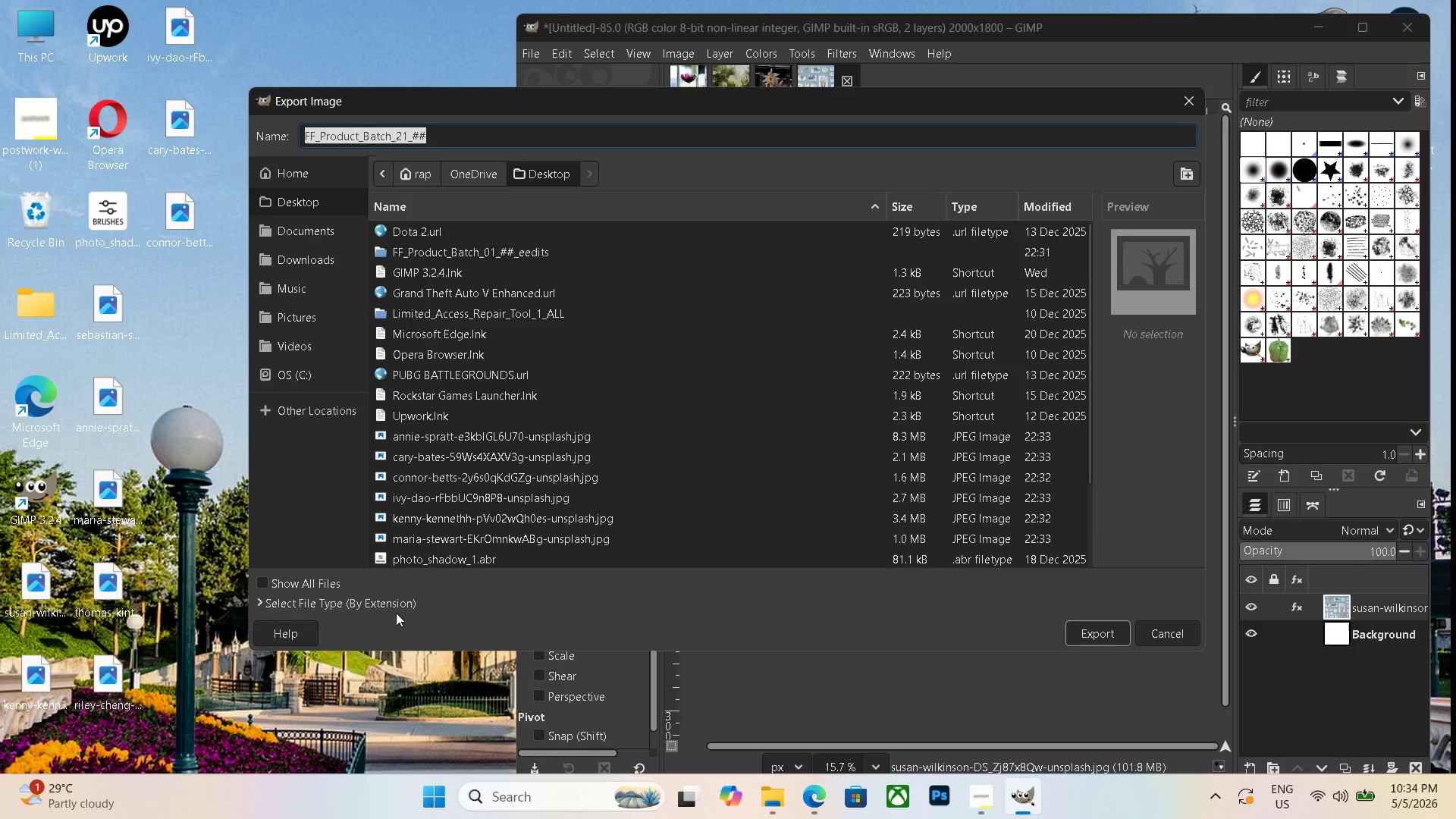 
double_click([402, 603])
 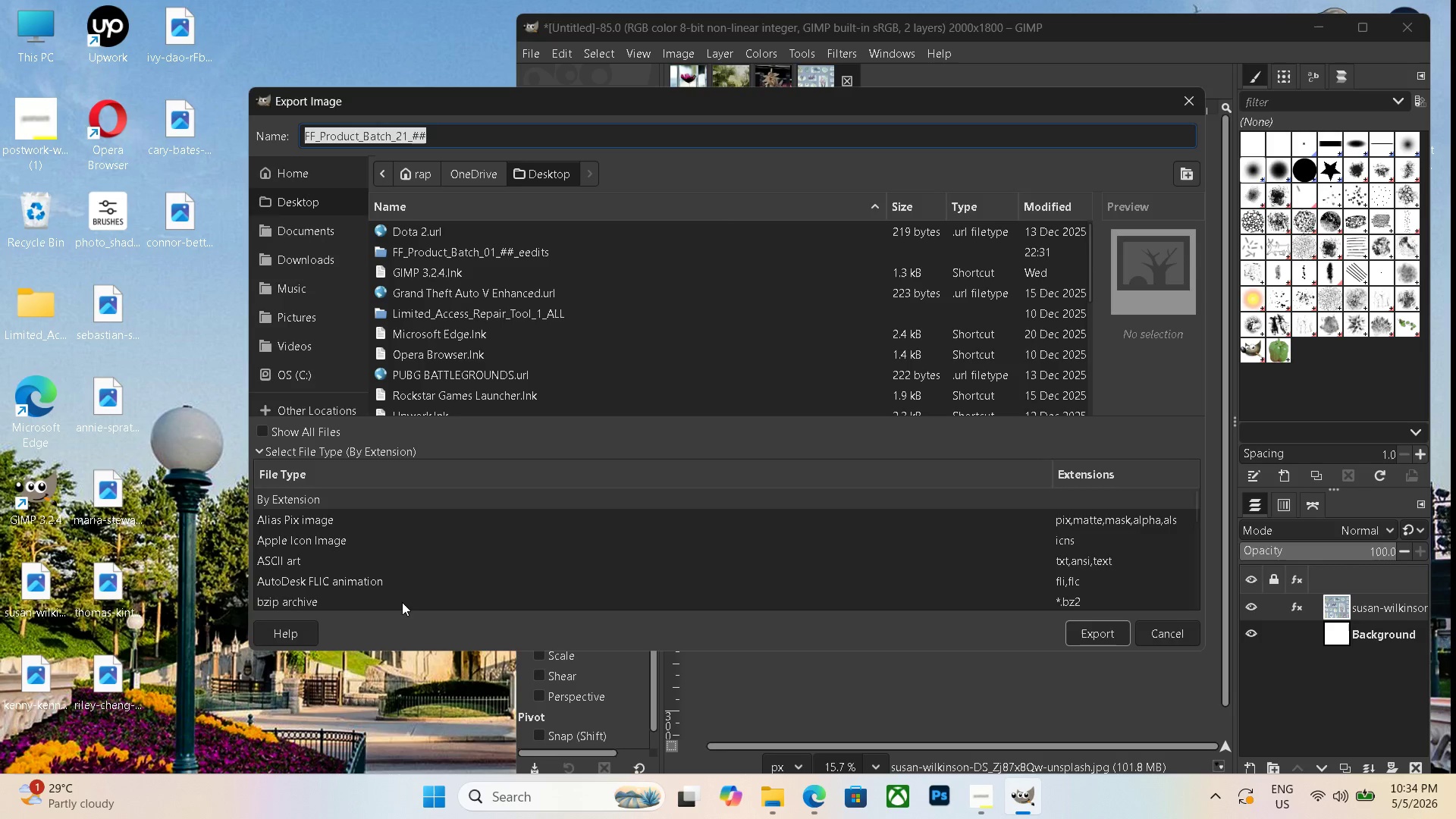 
scroll: coordinate [411, 579], scroll_direction: down, amount: 20.0
 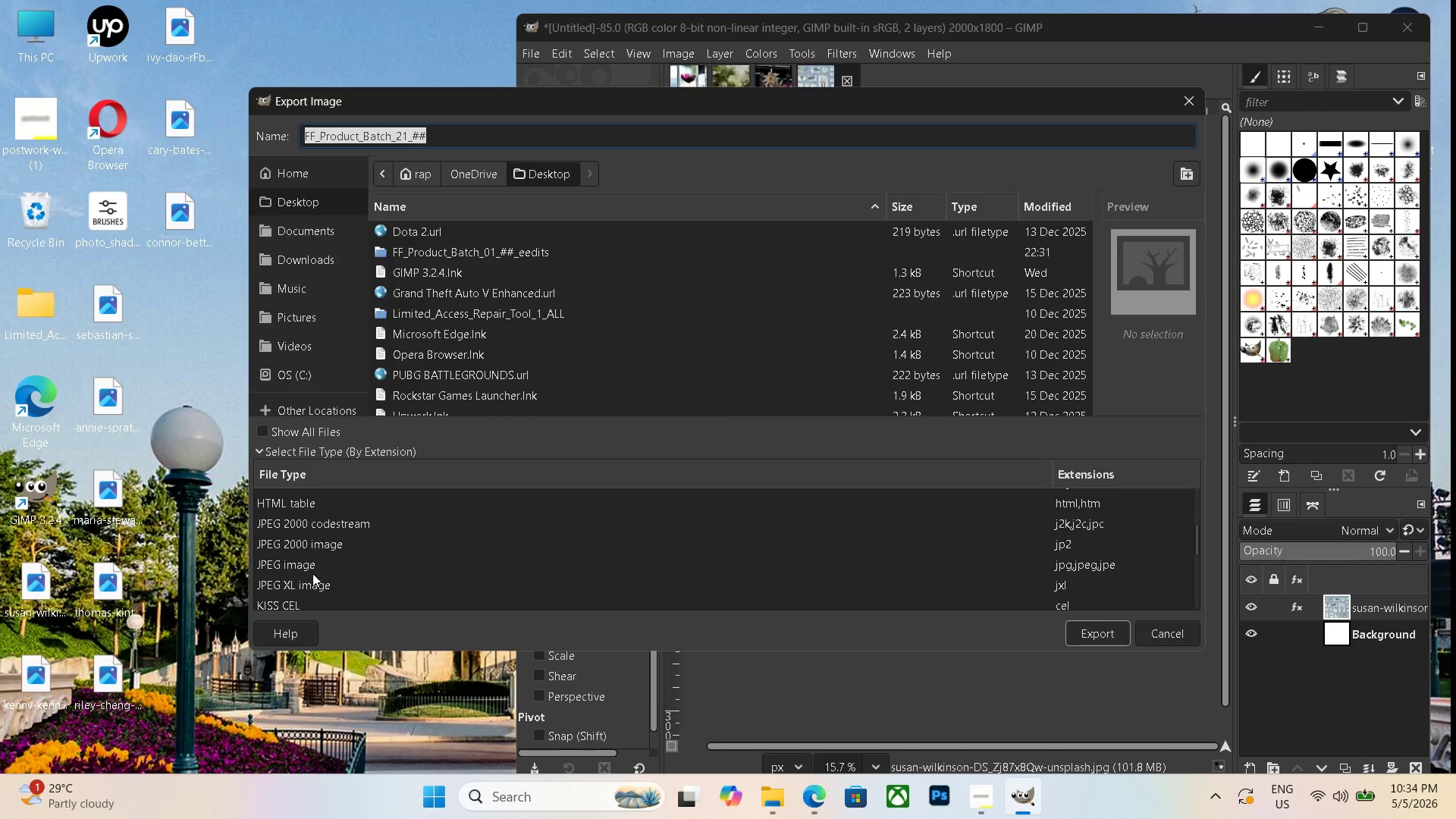 
left_click([312, 566])
 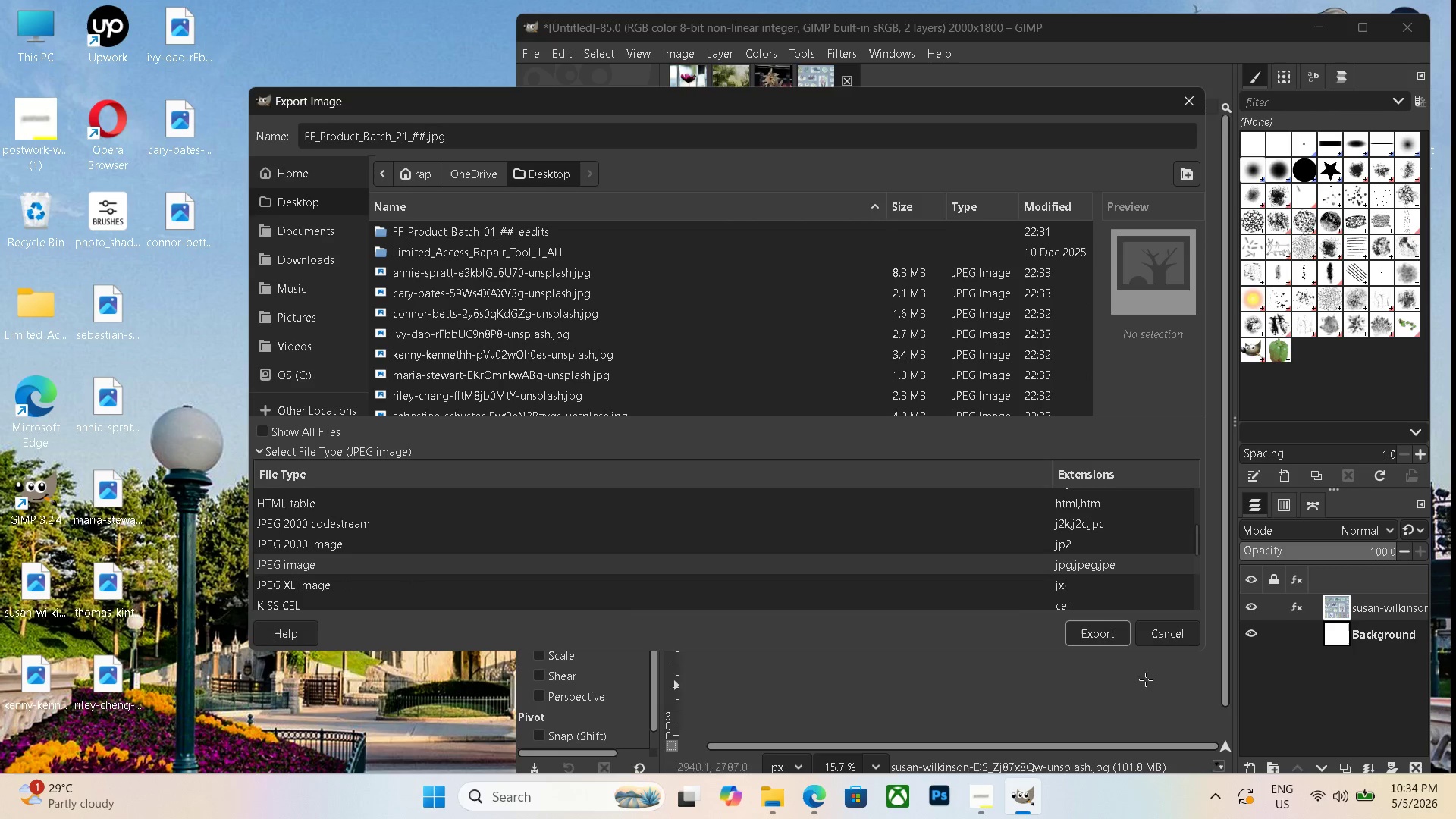 
left_click([1101, 645])
 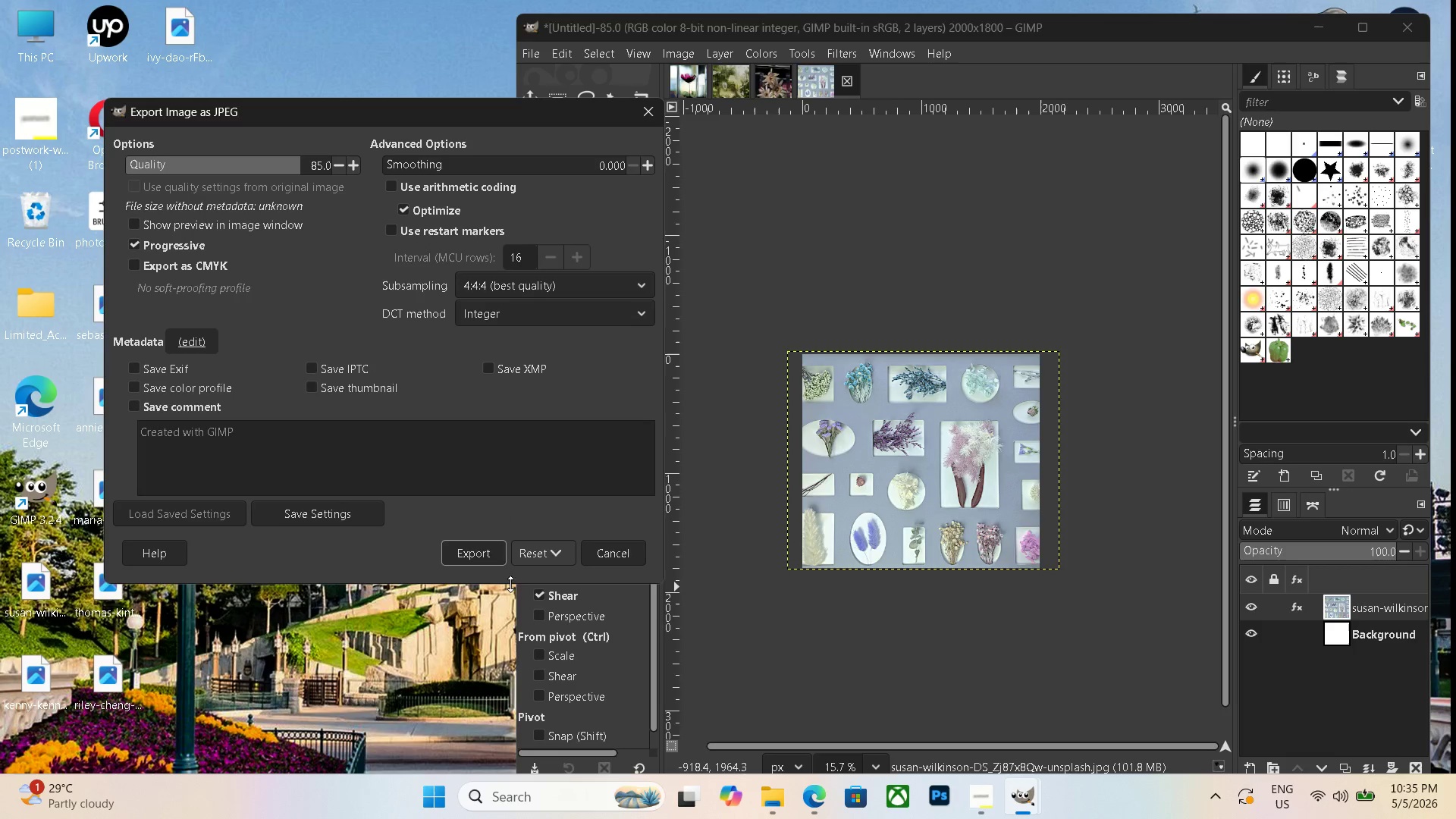 
left_click([504, 554])
 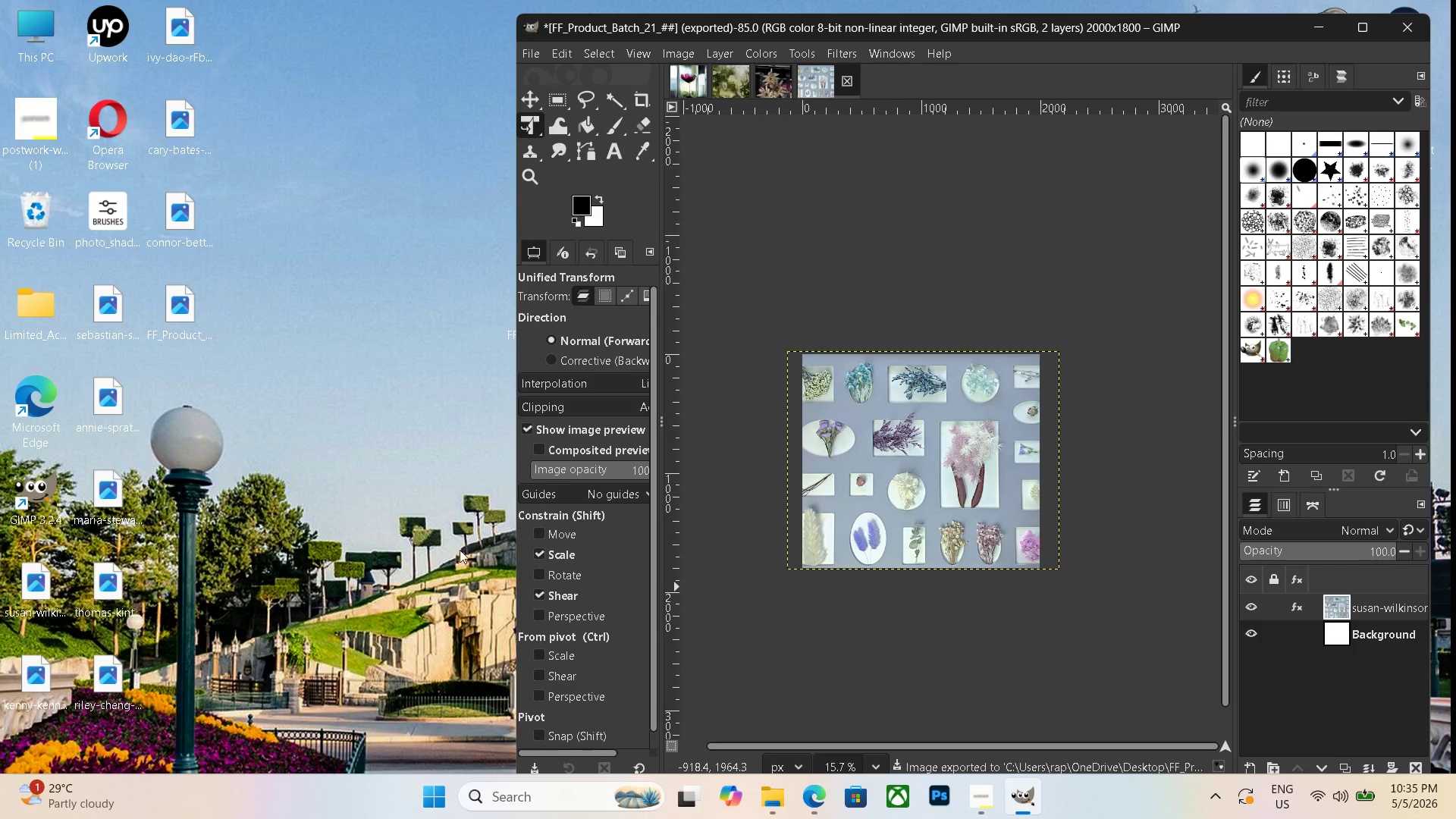 
left_click([33, 579])
 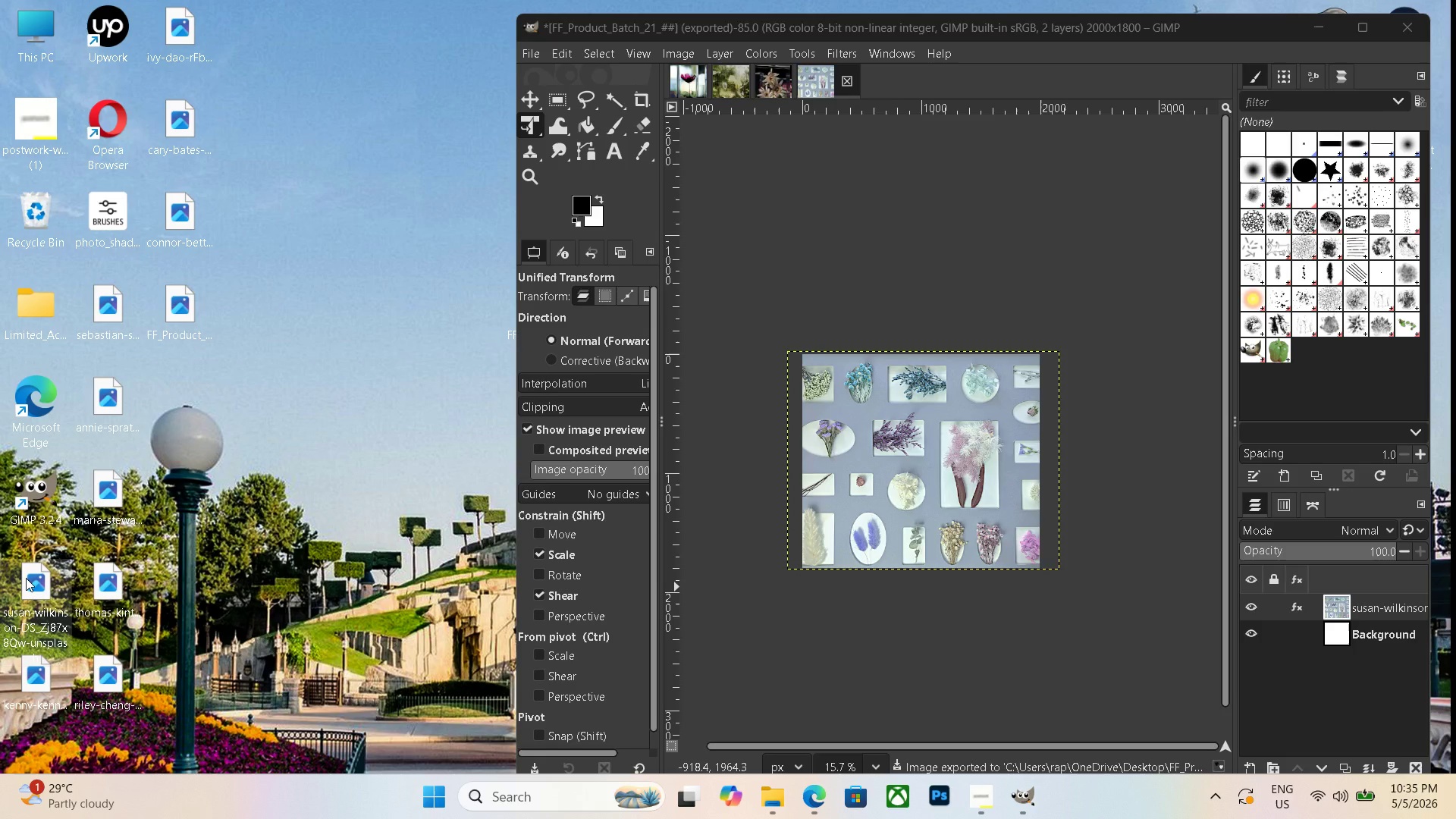 
key(Delete)
 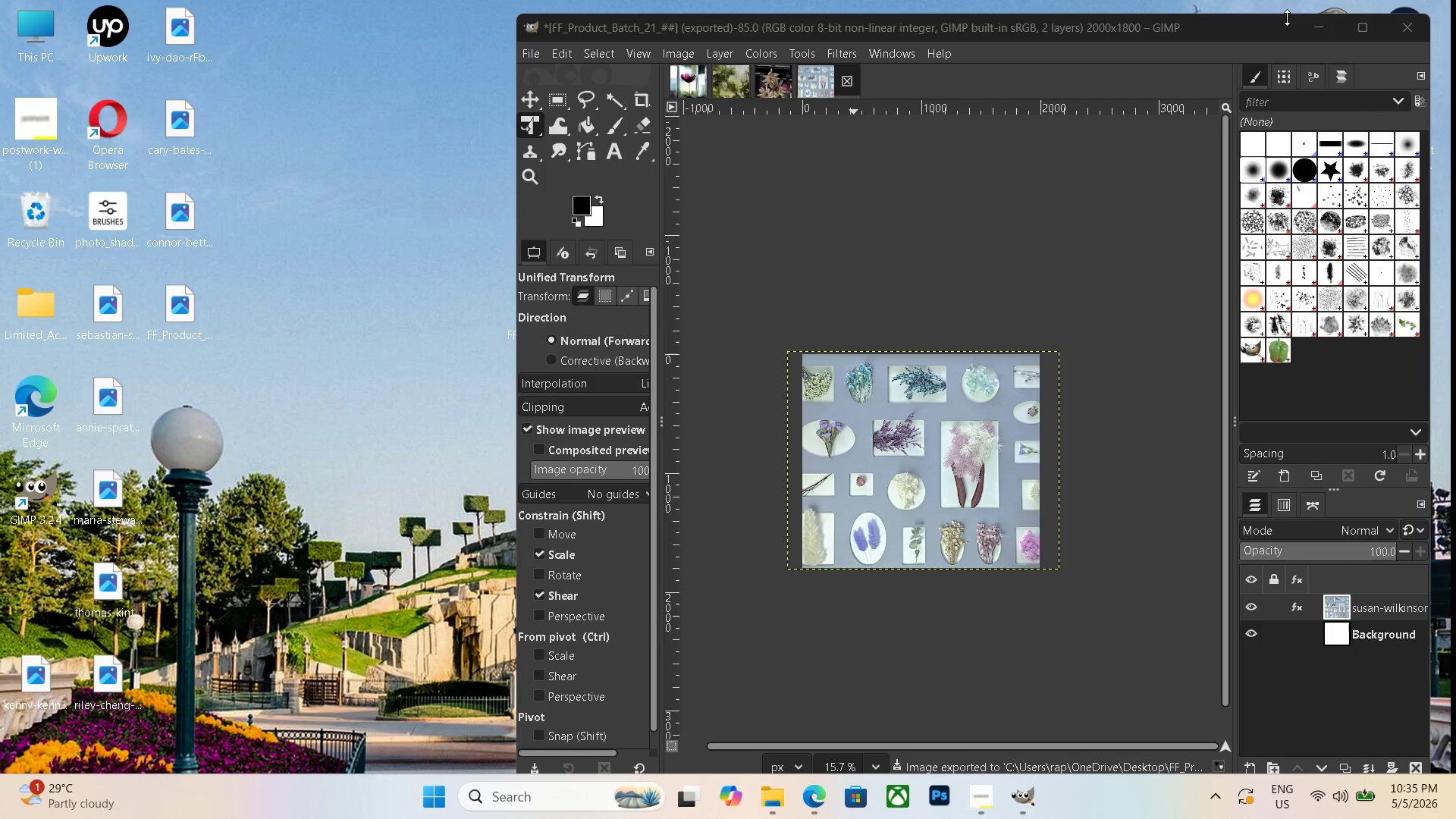 
left_click([1322, 31])
 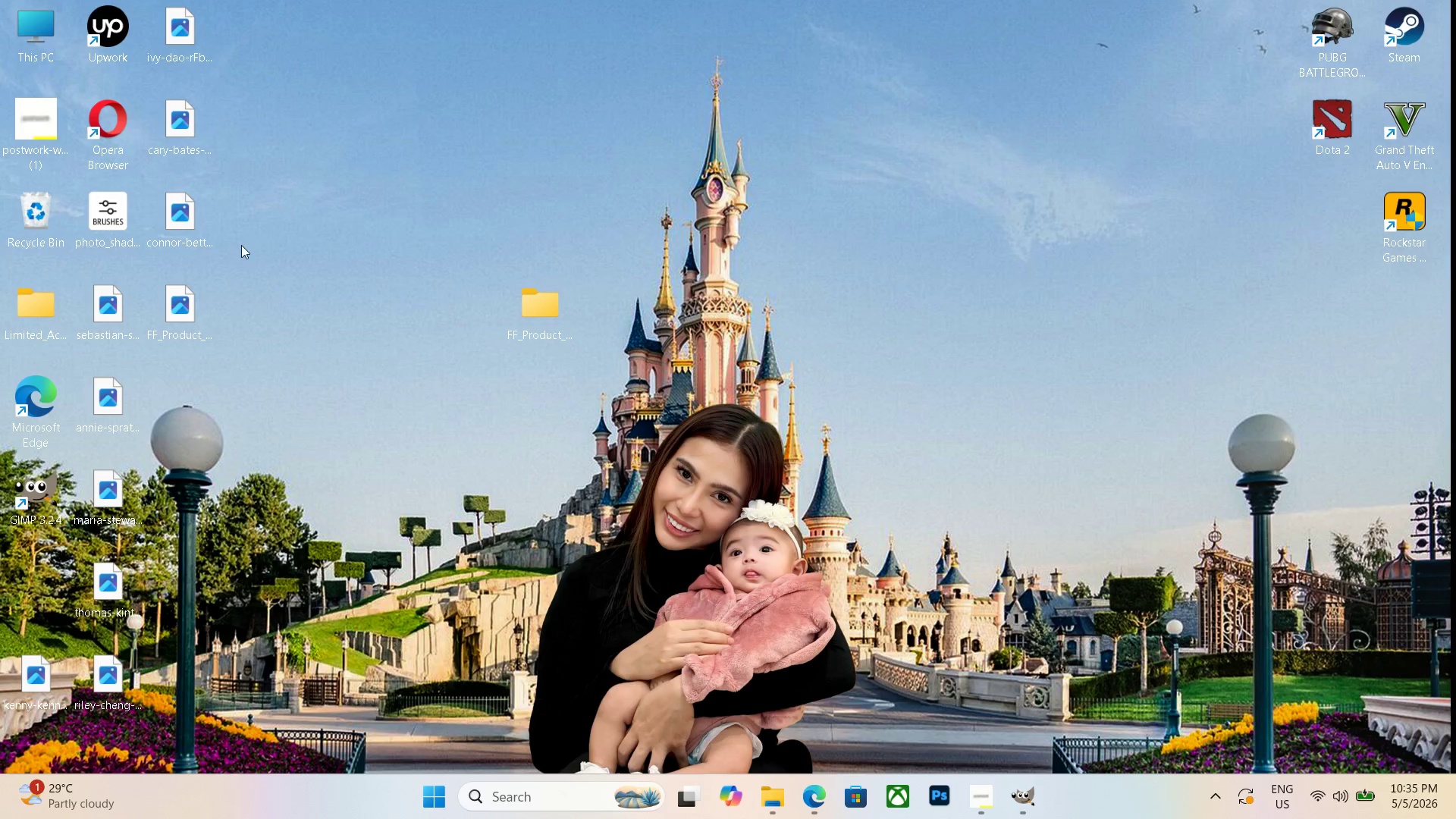 
left_click_drag(start_coordinate=[193, 307], to_coordinate=[545, 307])
 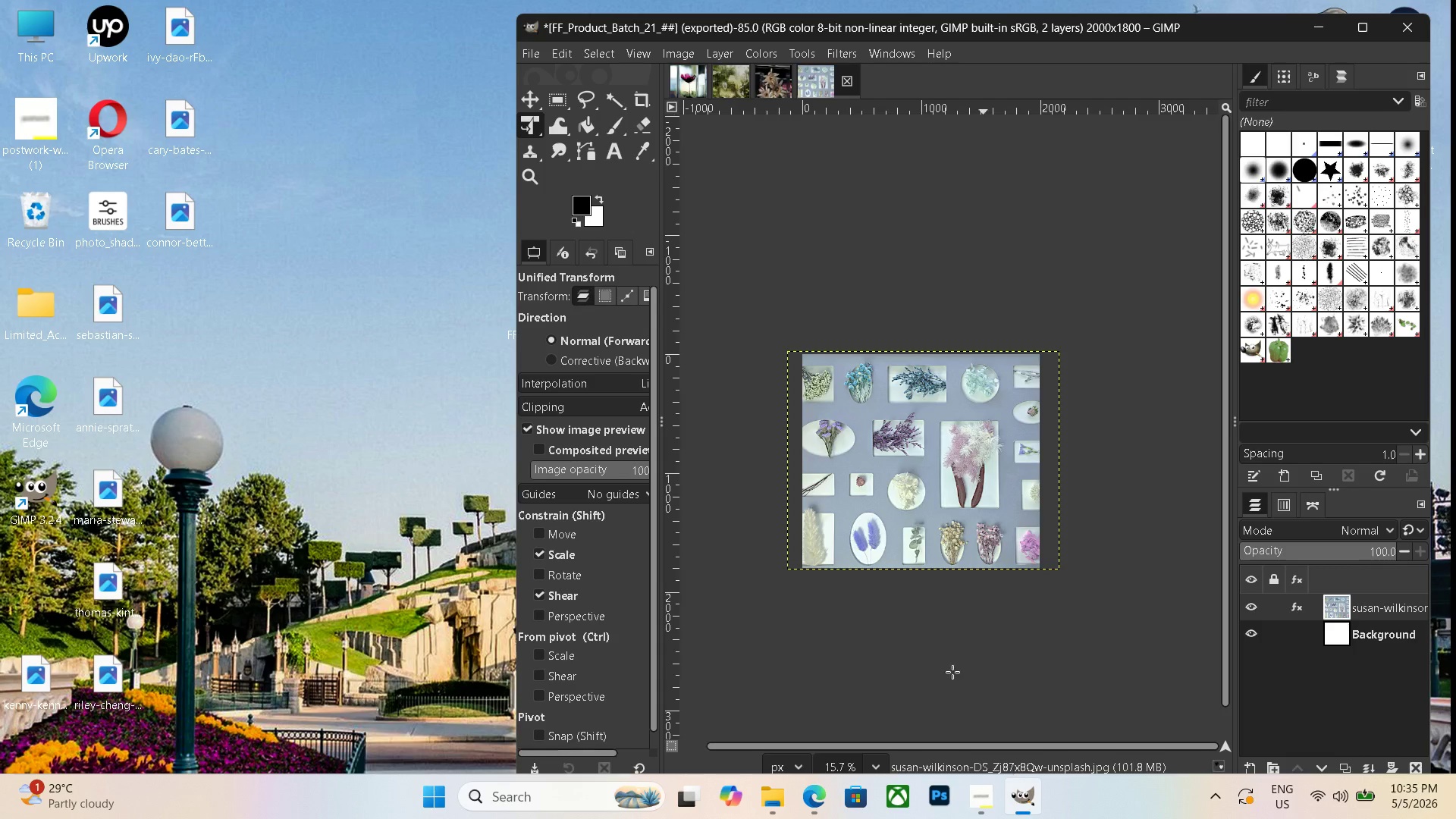 
key(Control+N)
 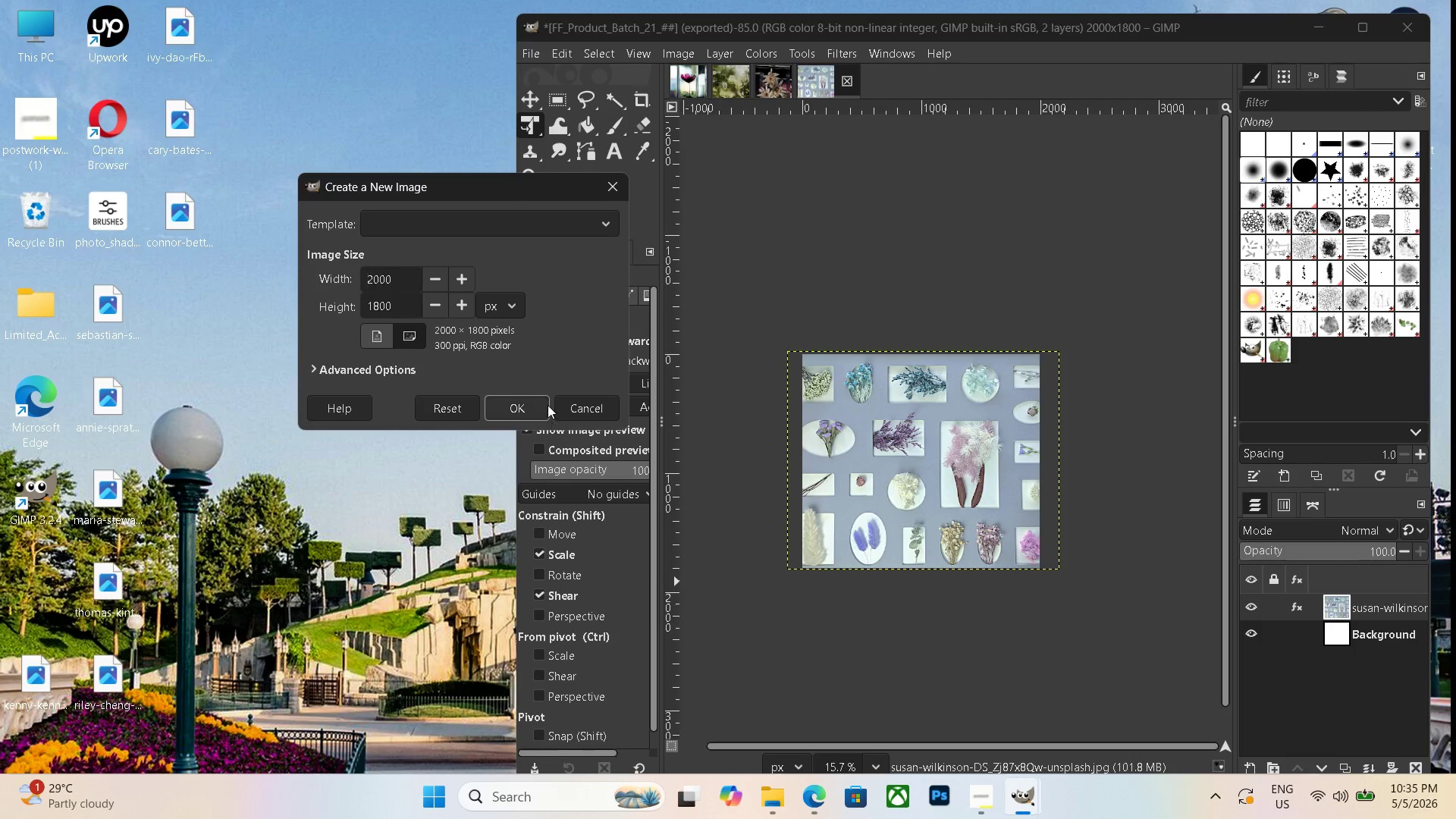 
left_click([526, 403])
 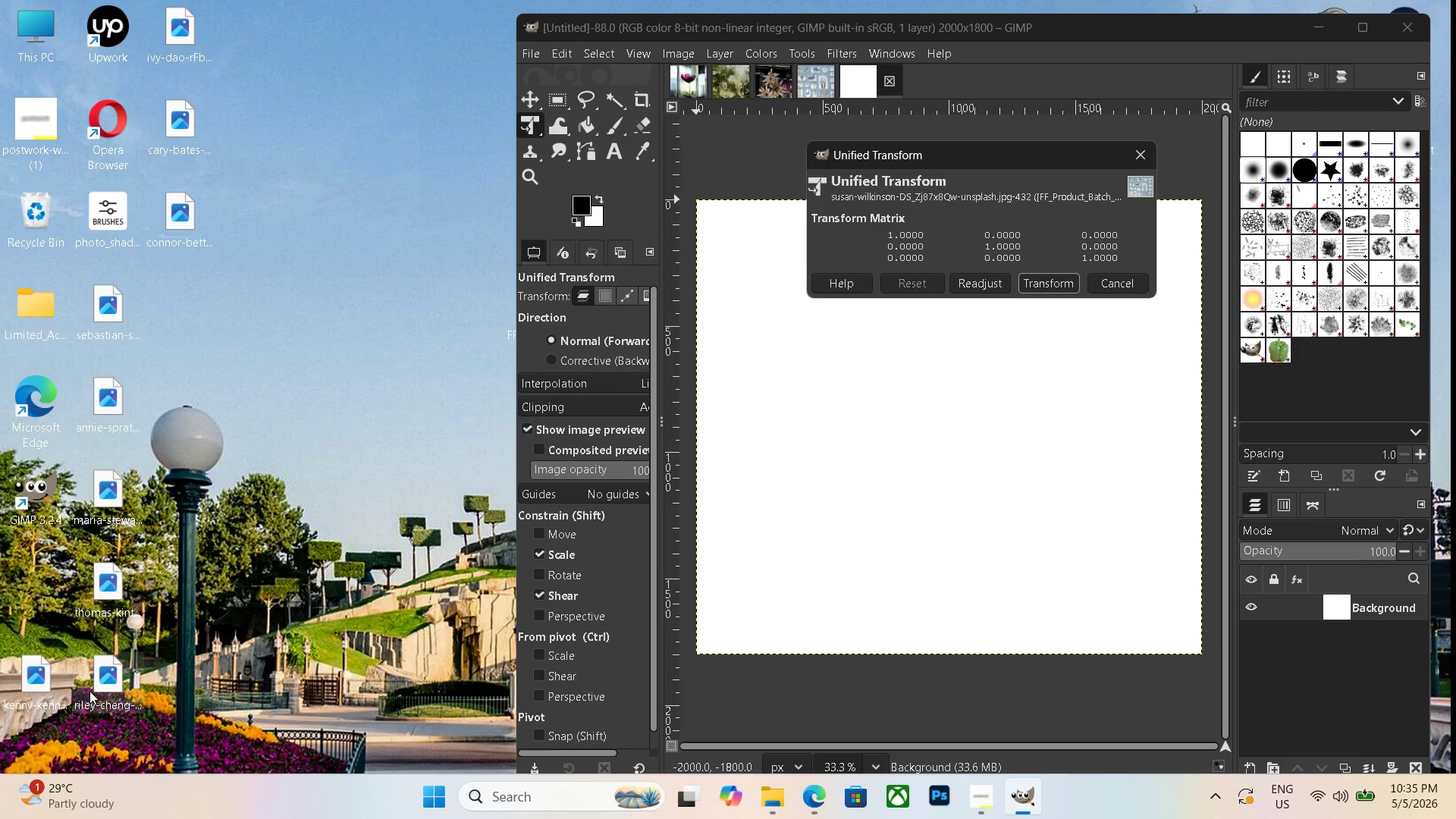 
left_click_drag(start_coordinate=[46, 682], to_coordinate=[941, 536])
 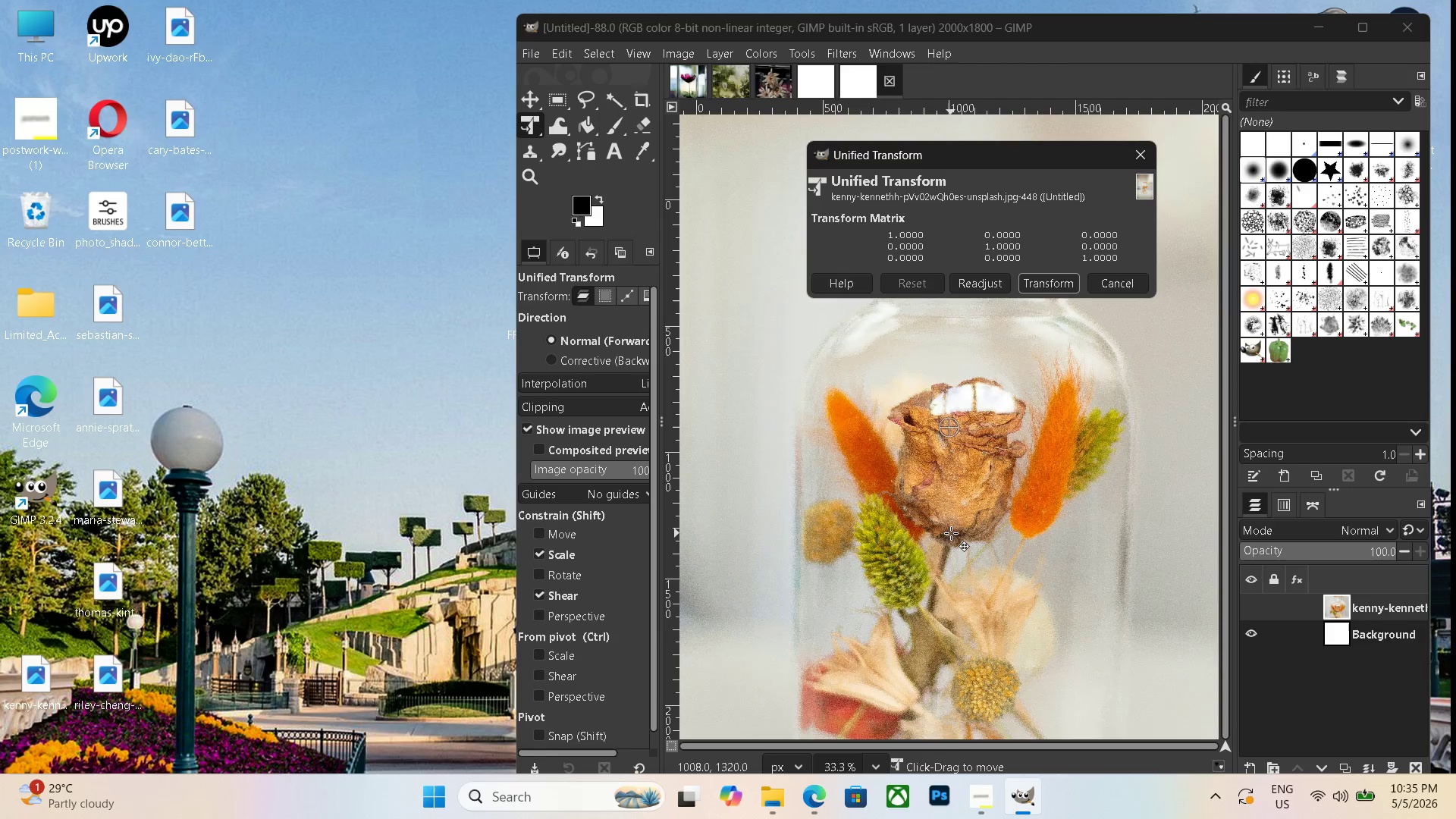 
hold_key(key=ControlLeft, duration=0.77)
scroll: coordinate [952, 532], scroll_direction: down, amount: 13.0
 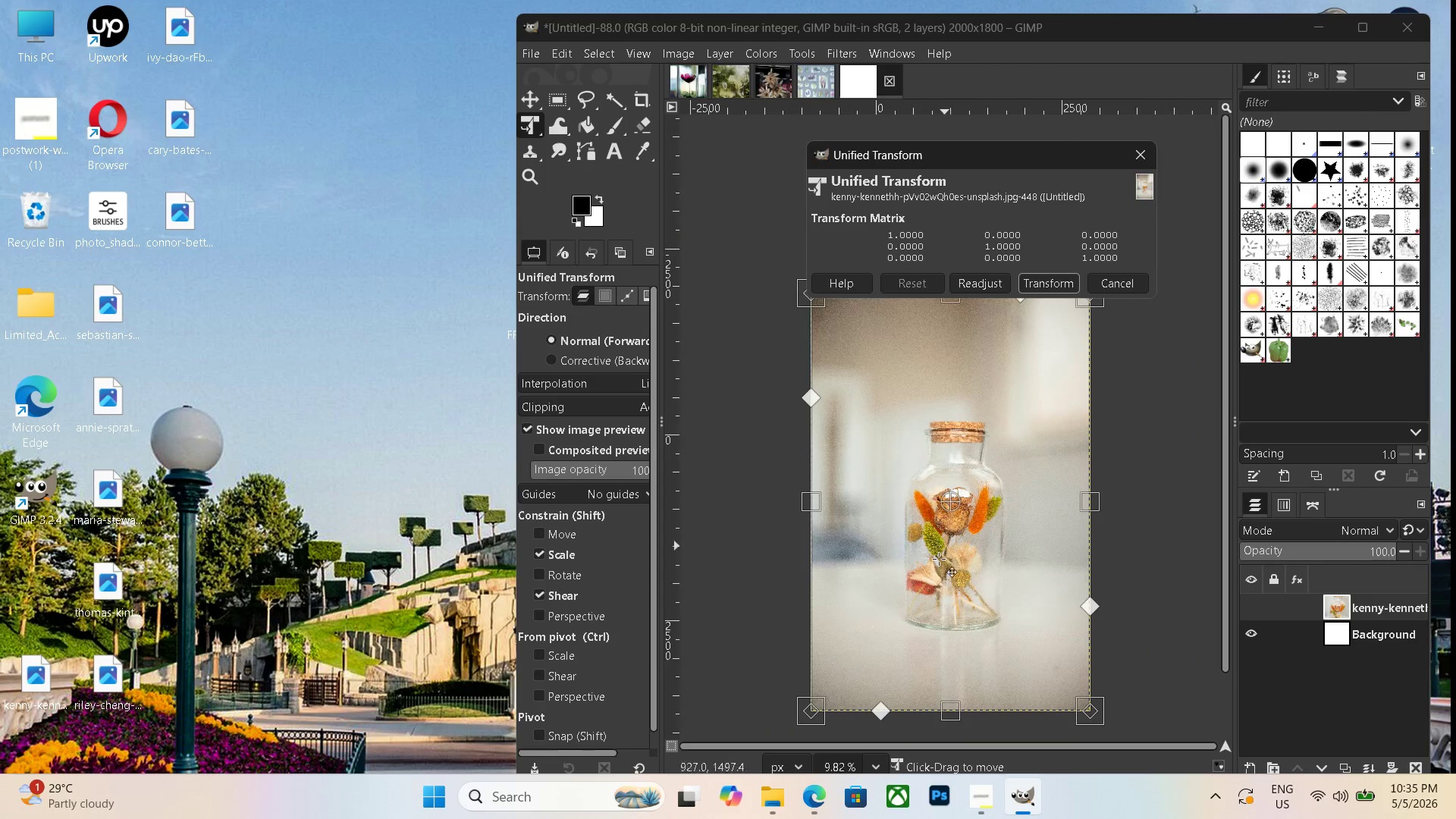 
hold_key(key=ControlLeft, duration=0.5)
scroll: coordinate [1016, 600], scroll_direction: down, amount: 5.0
 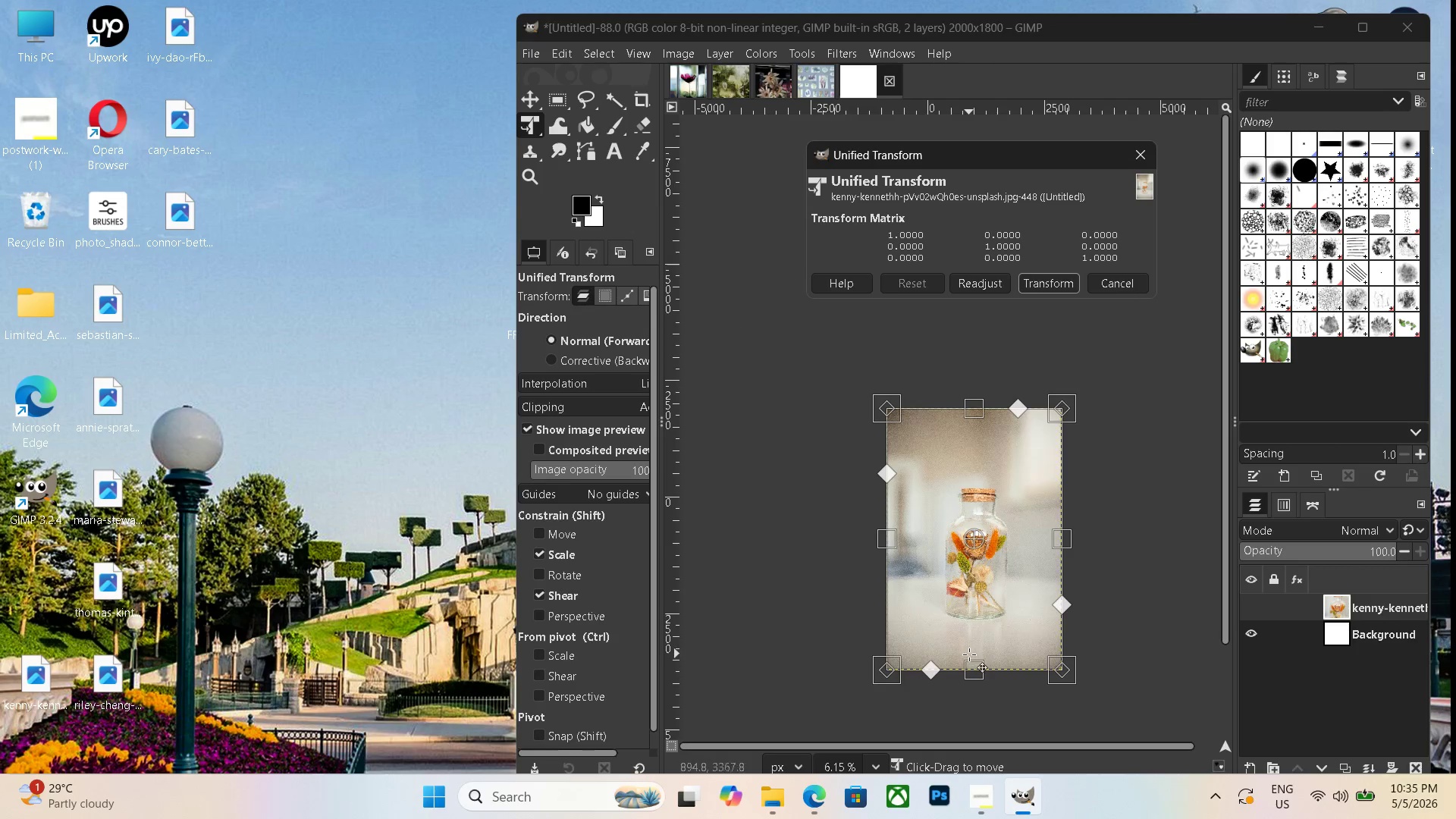 
left_click_drag(start_coordinate=[968, 664], to_coordinate=[984, 579])
 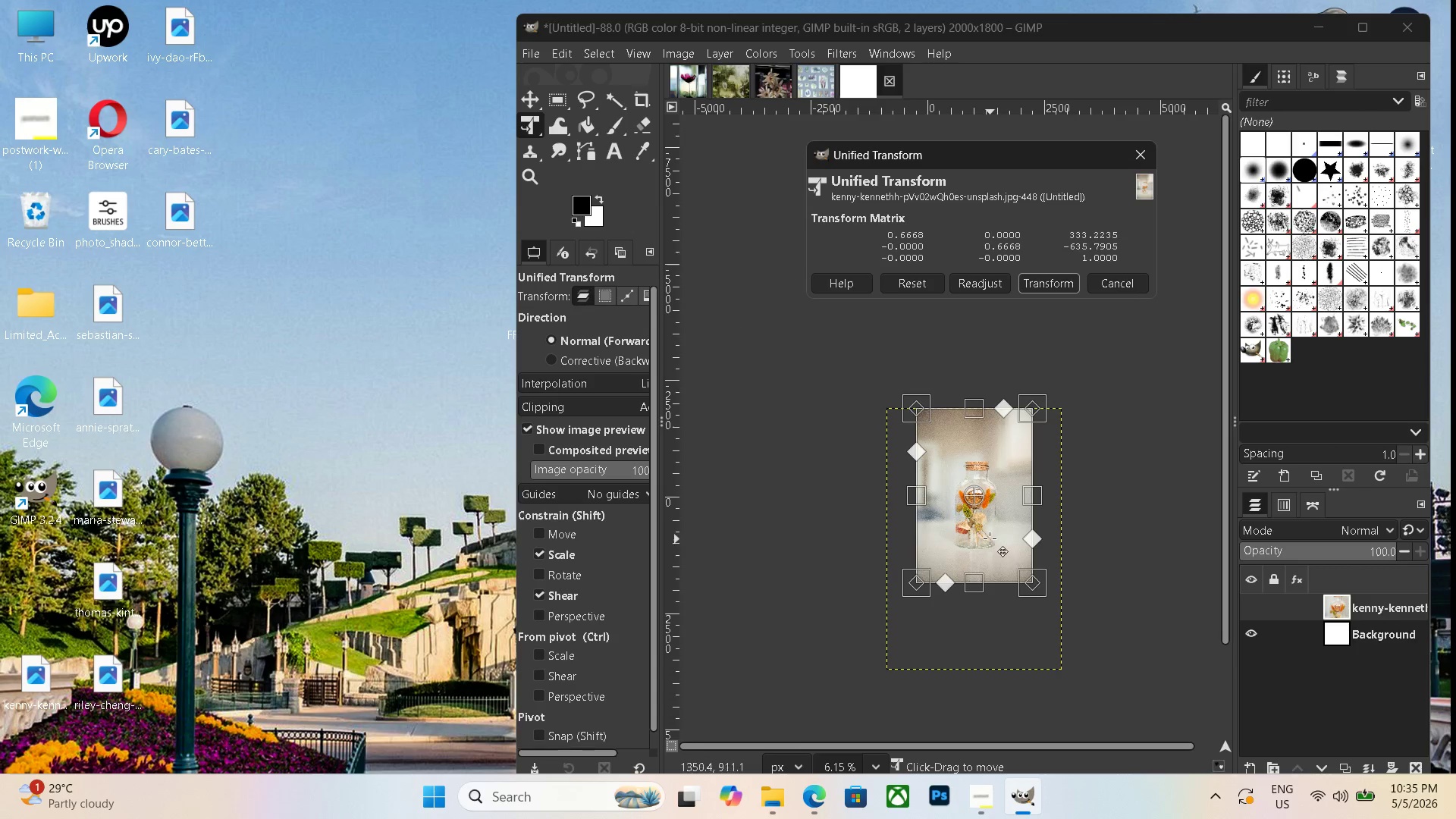 
left_click_drag(start_coordinate=[990, 538], to_coordinate=[987, 594])
 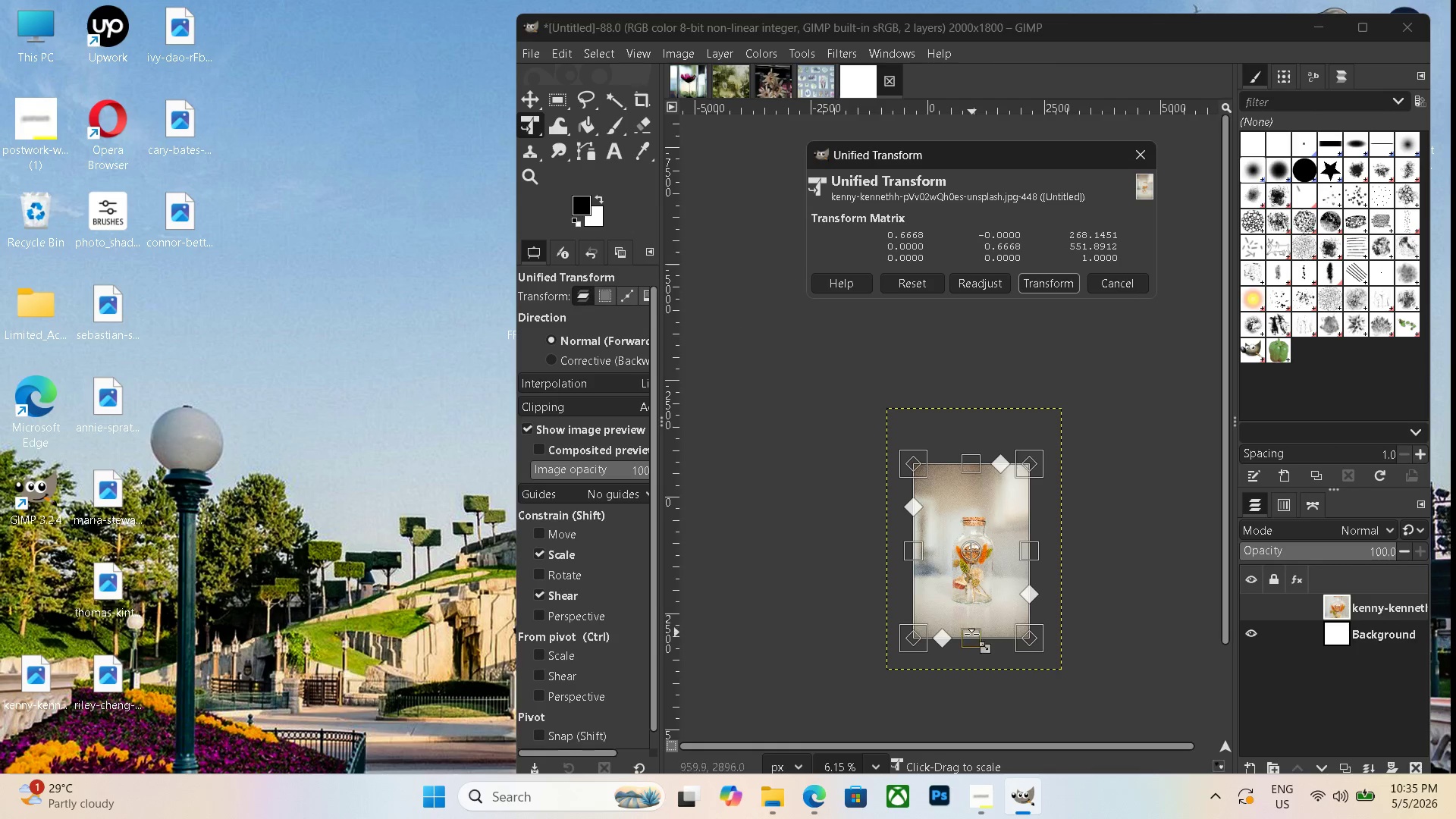 
left_click_drag(start_coordinate=[971, 639], to_coordinate=[976, 607])
 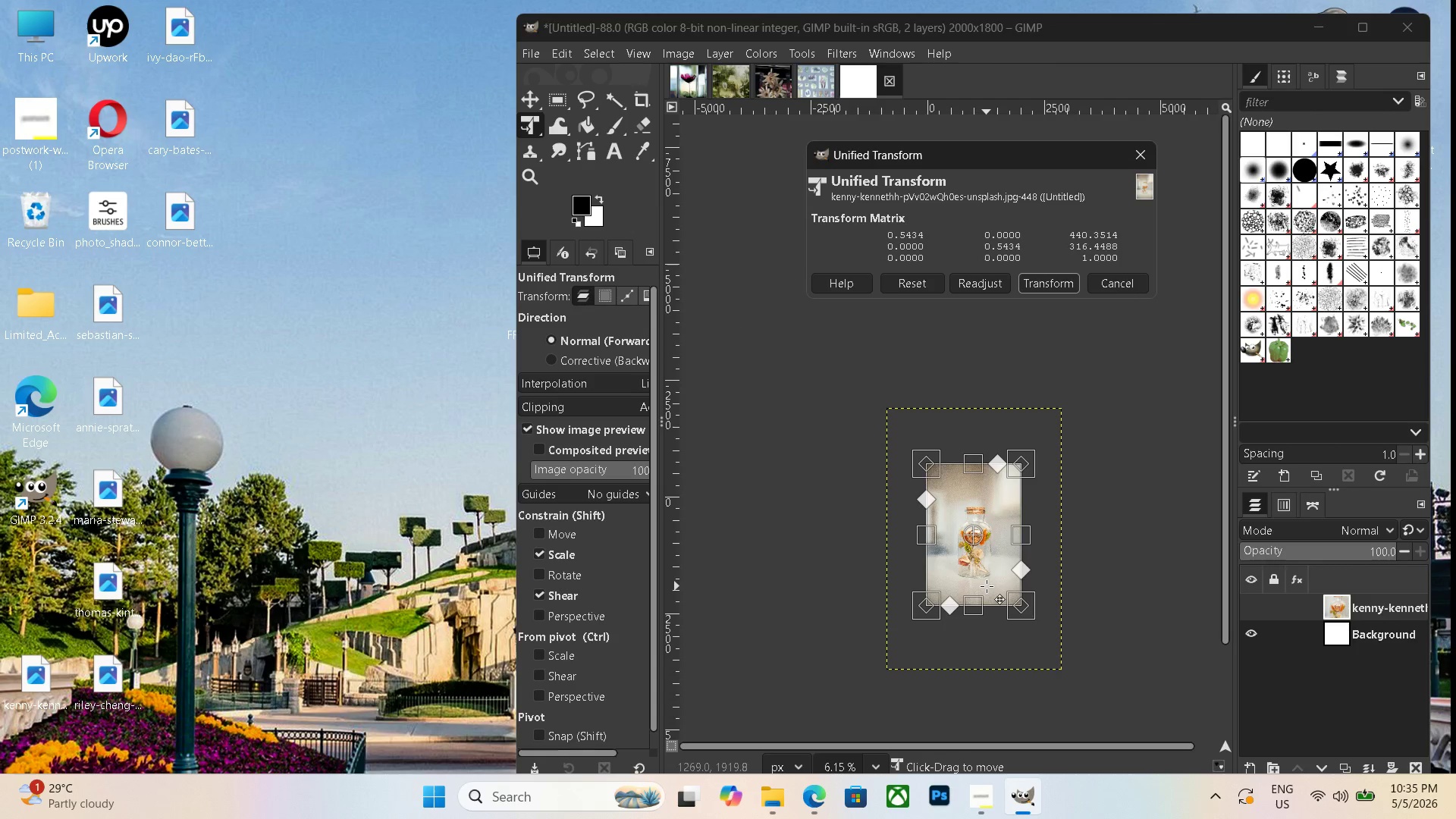 
key(Enter)
 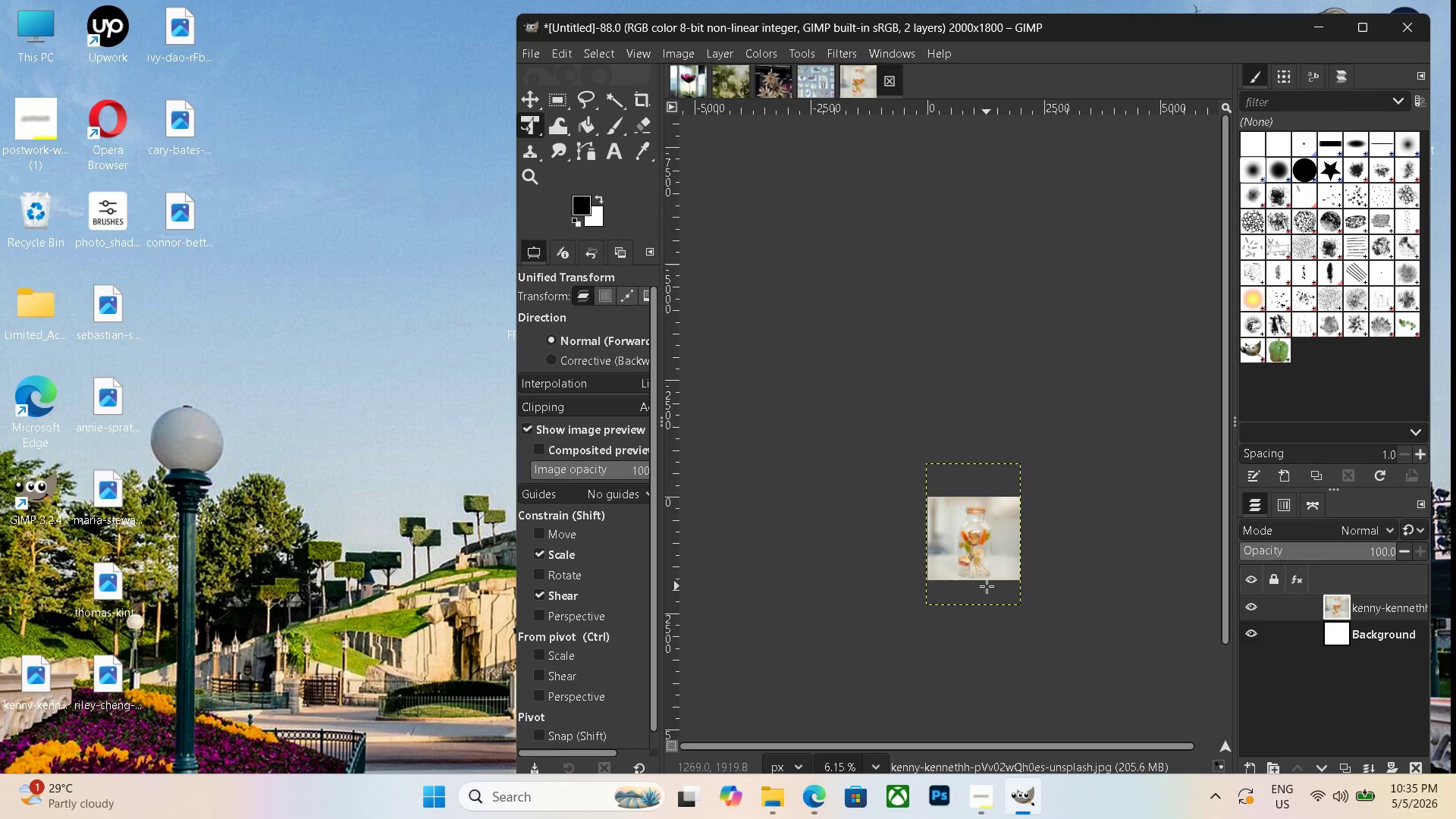 
hold_key(key=ControlLeft, duration=0.95)
scroll: coordinate [999, 591], scroll_direction: up, amount: 11.0
 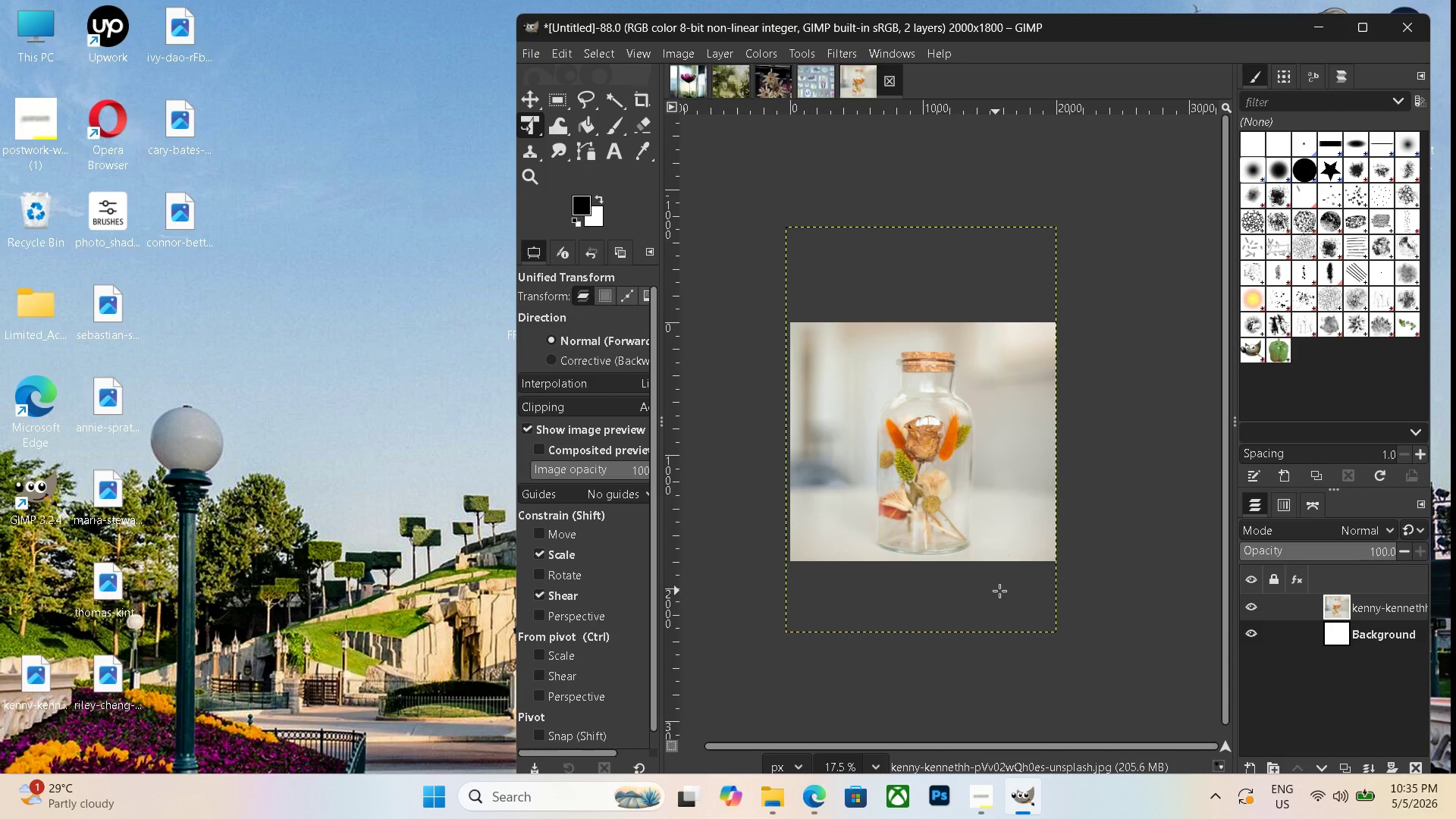 
key(Control+Shift+ShiftLeft)
 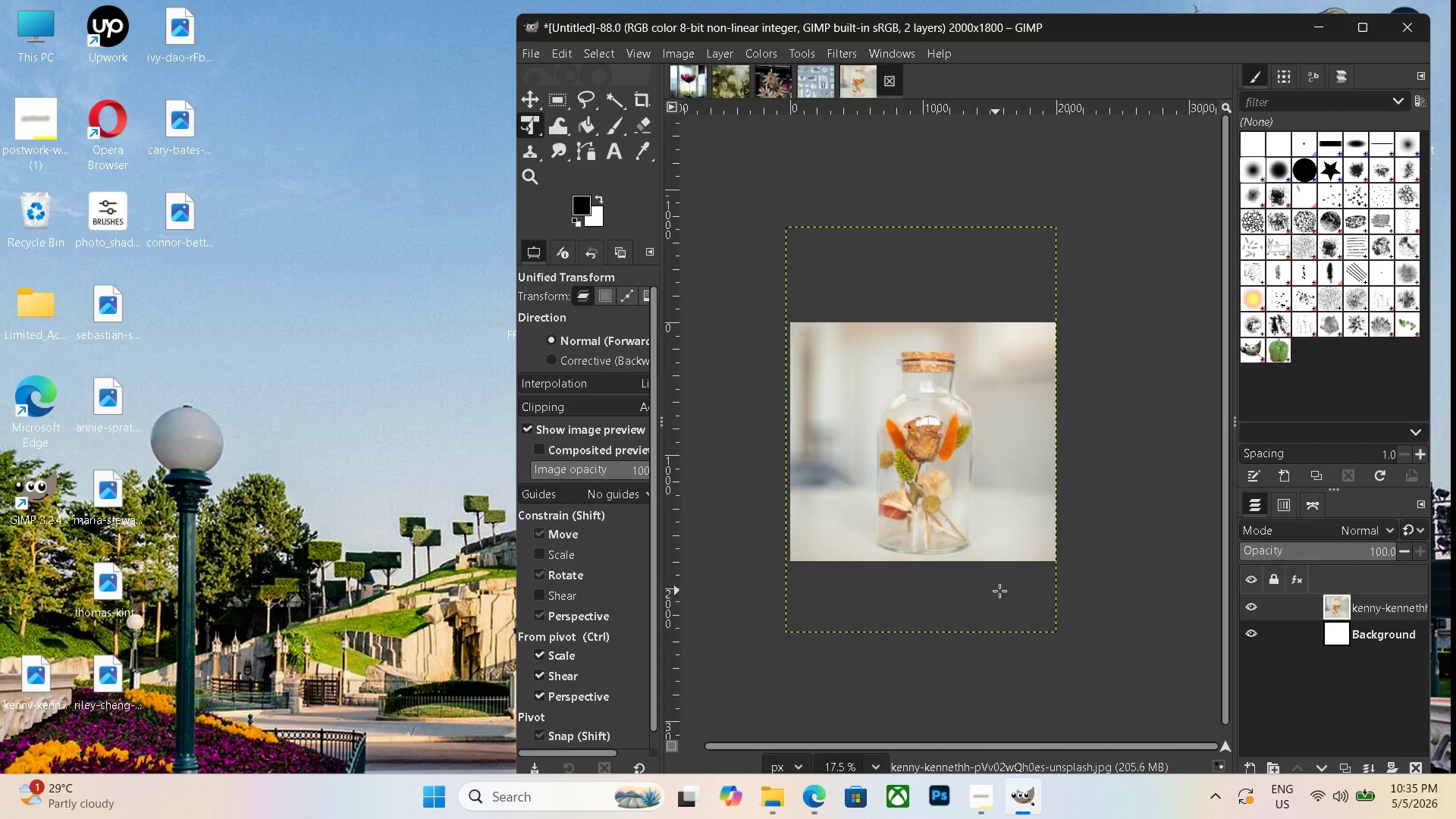 
key(Control+Shift+F)
 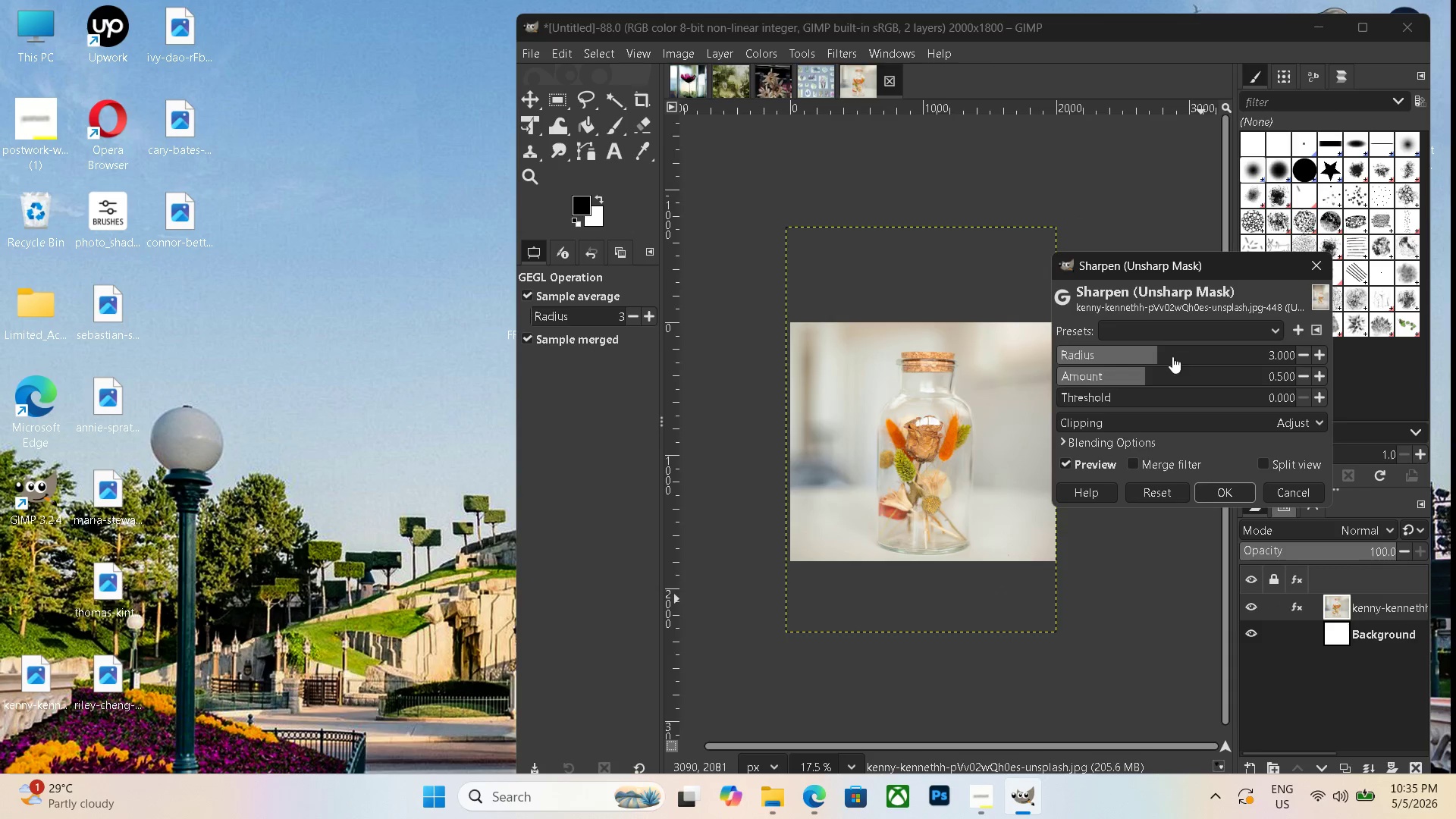 
left_click_drag(start_coordinate=[1163, 356], to_coordinate=[1207, 361])
 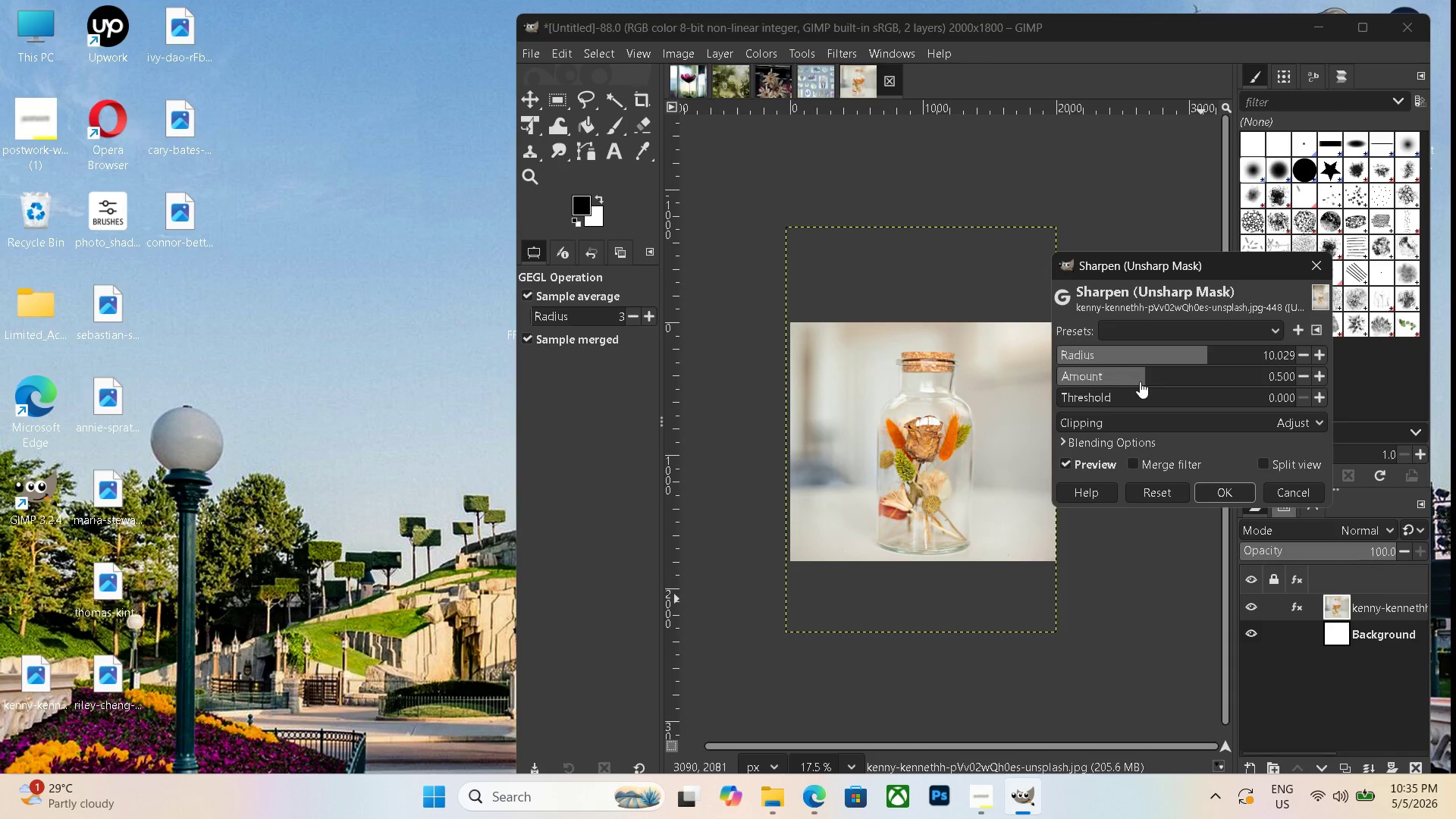 
left_click_drag(start_coordinate=[1143, 381], to_coordinate=[1175, 381])
 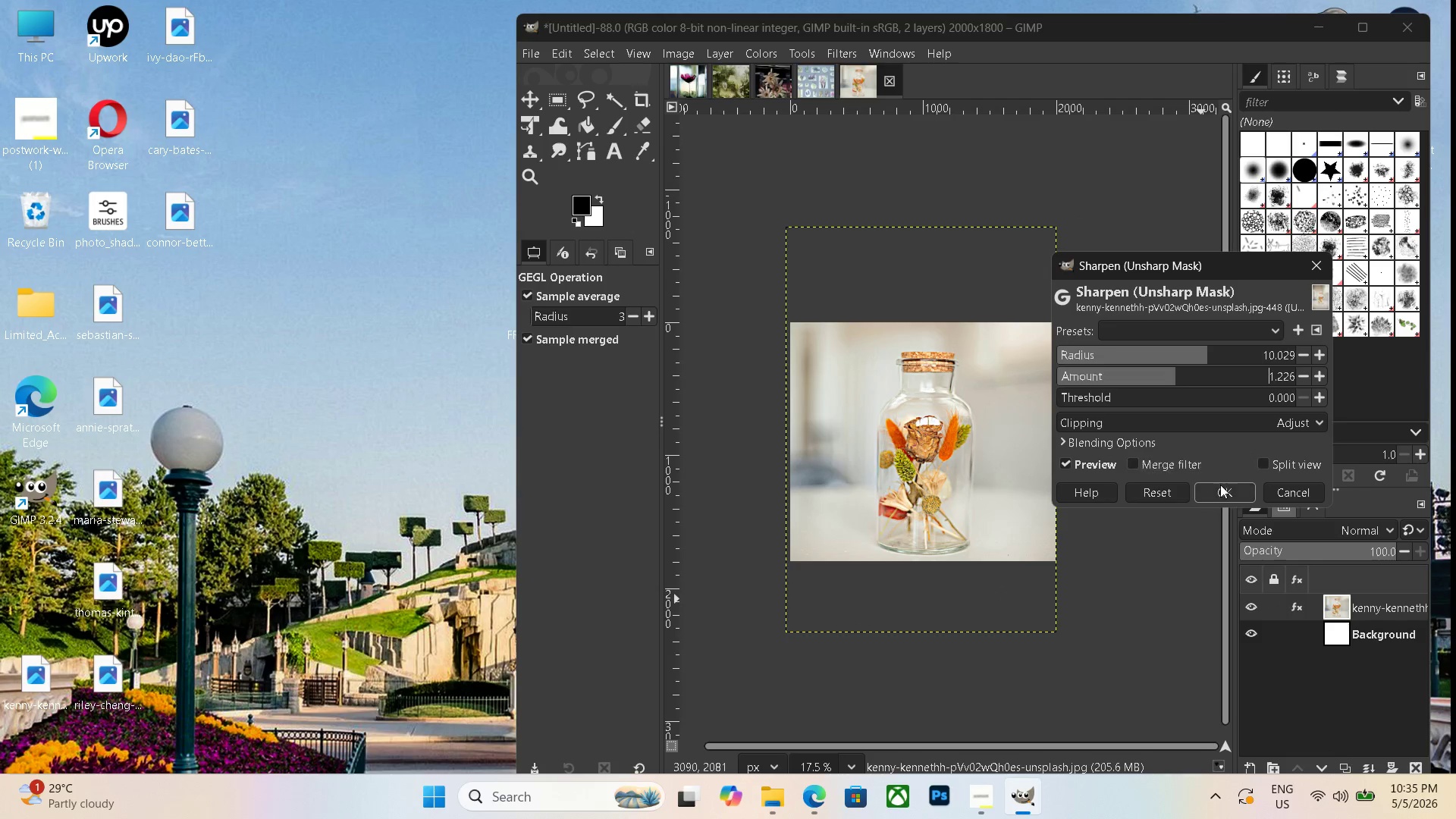 
left_click([1222, 488])
 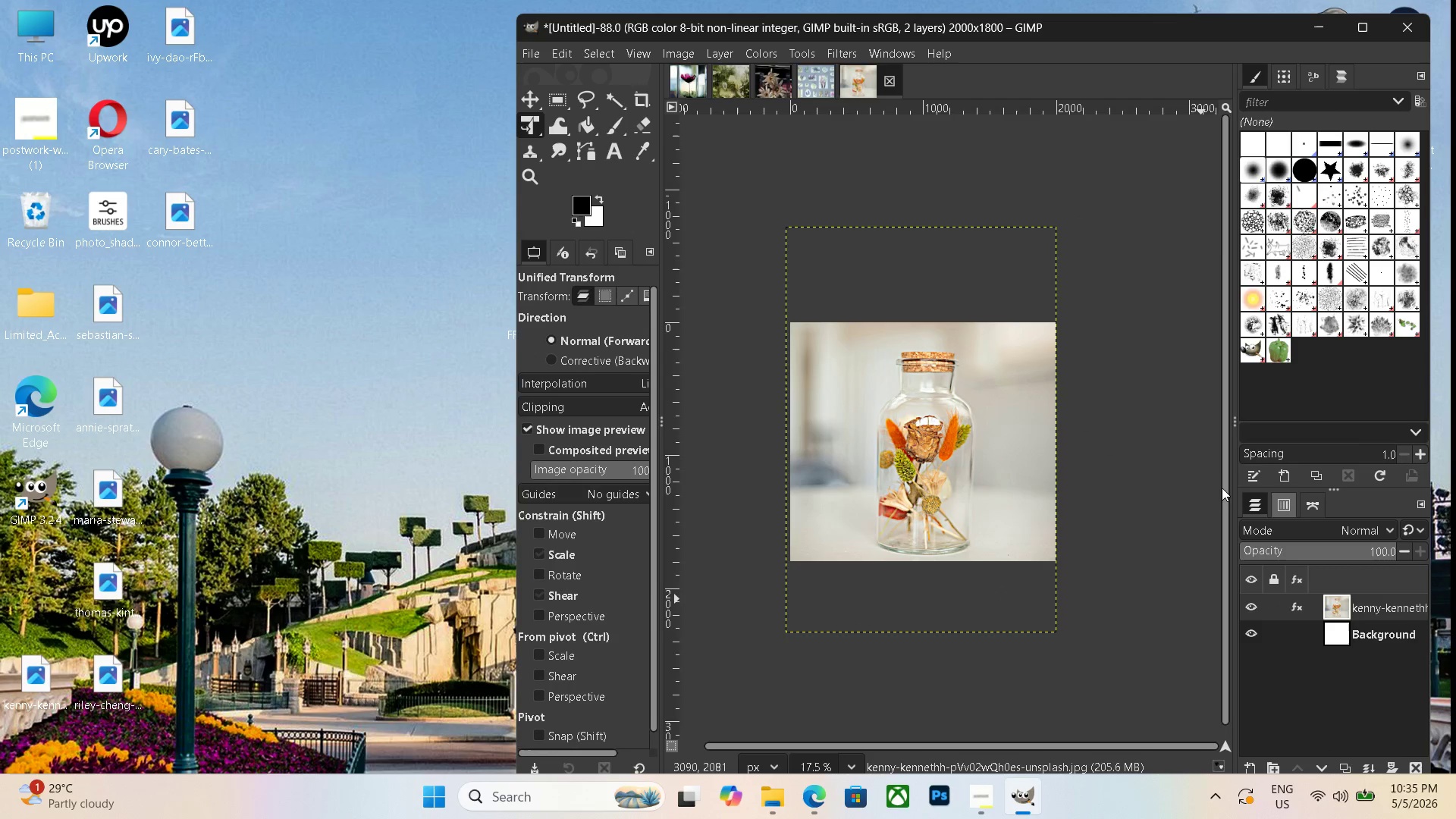 
key(Control+Shift+R)
 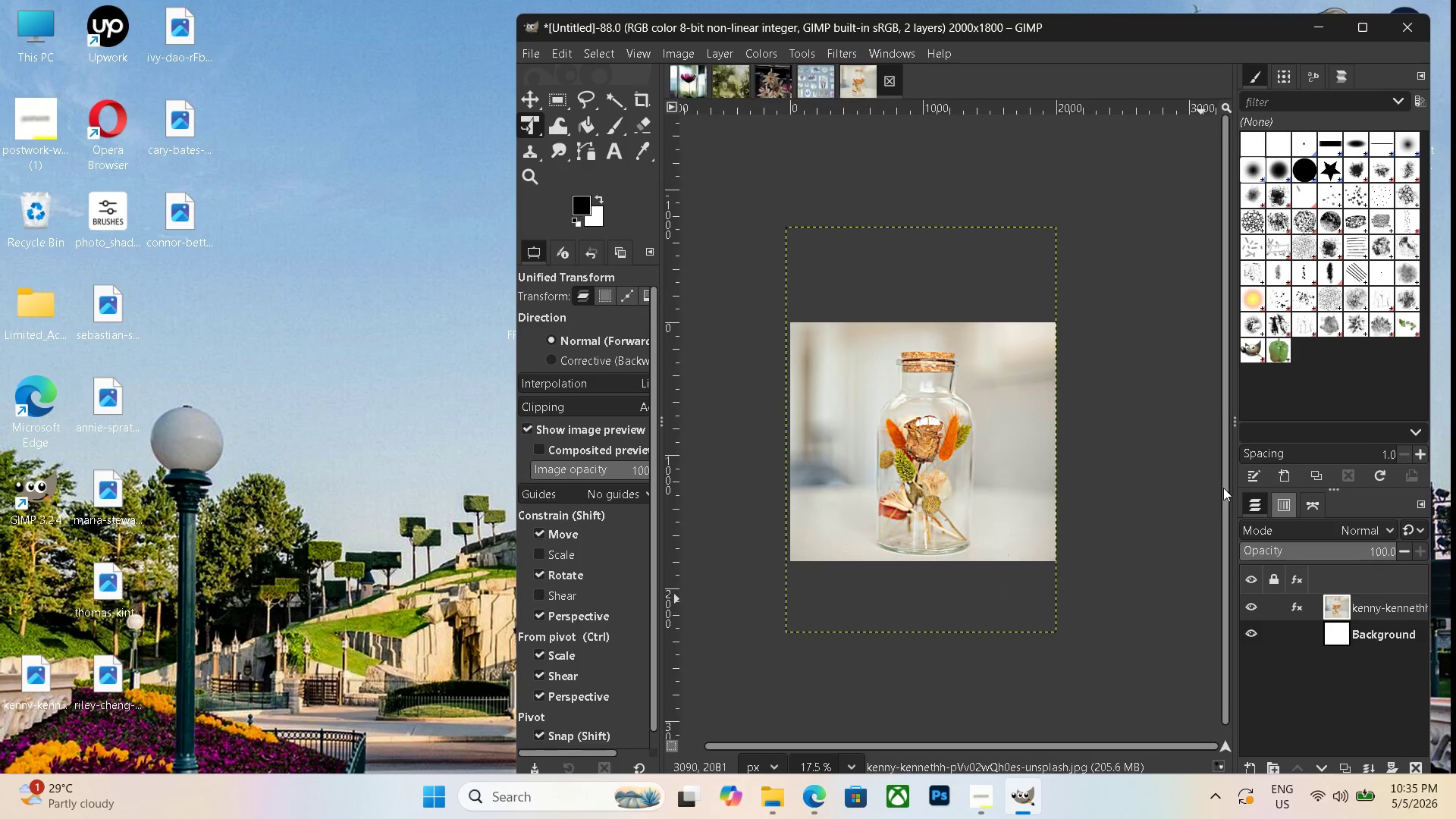 
key(Control+Shift+E)
 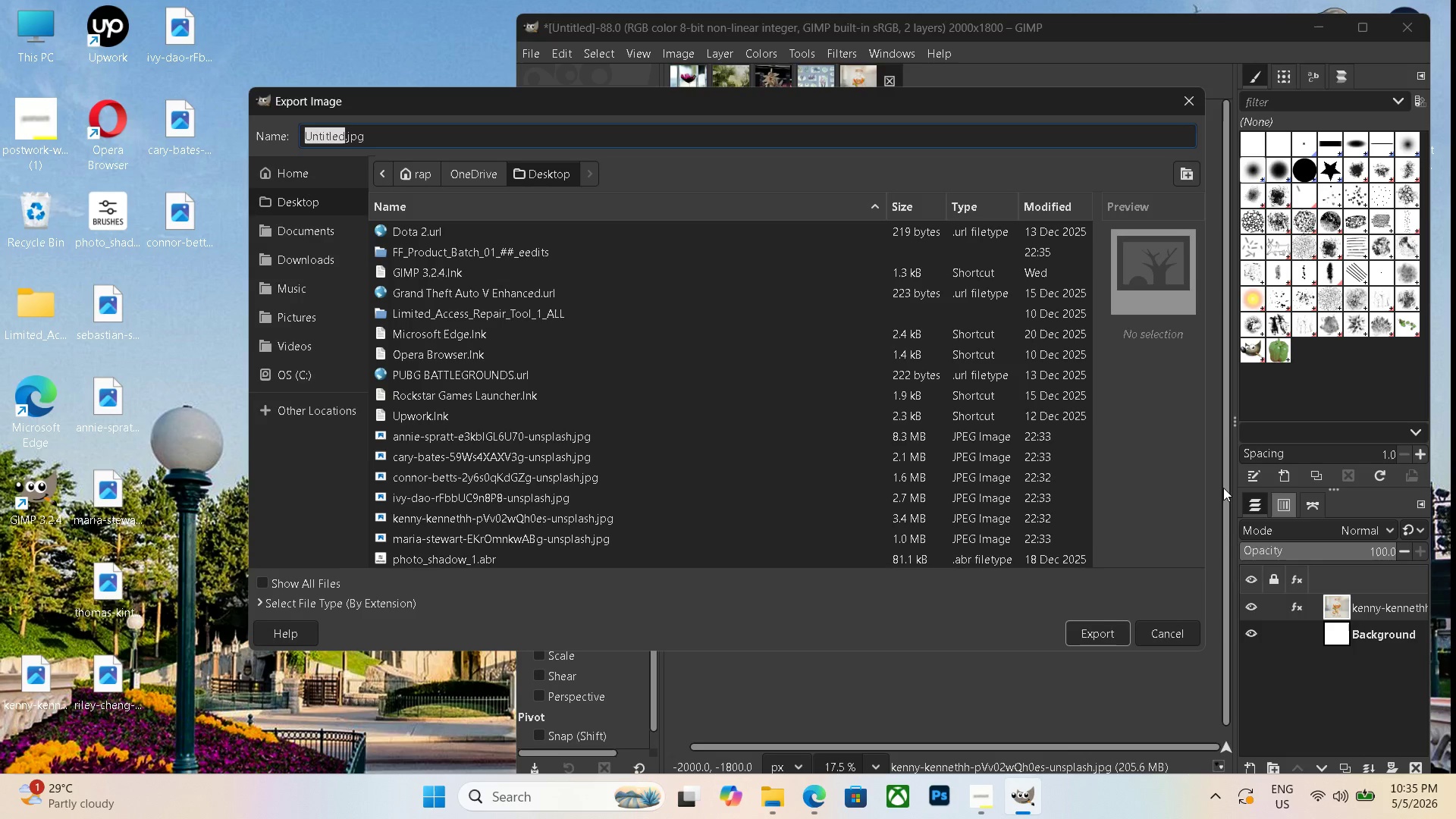 
scroll: coordinate [1222, 488], scroll_direction: down, amount: 1.0
 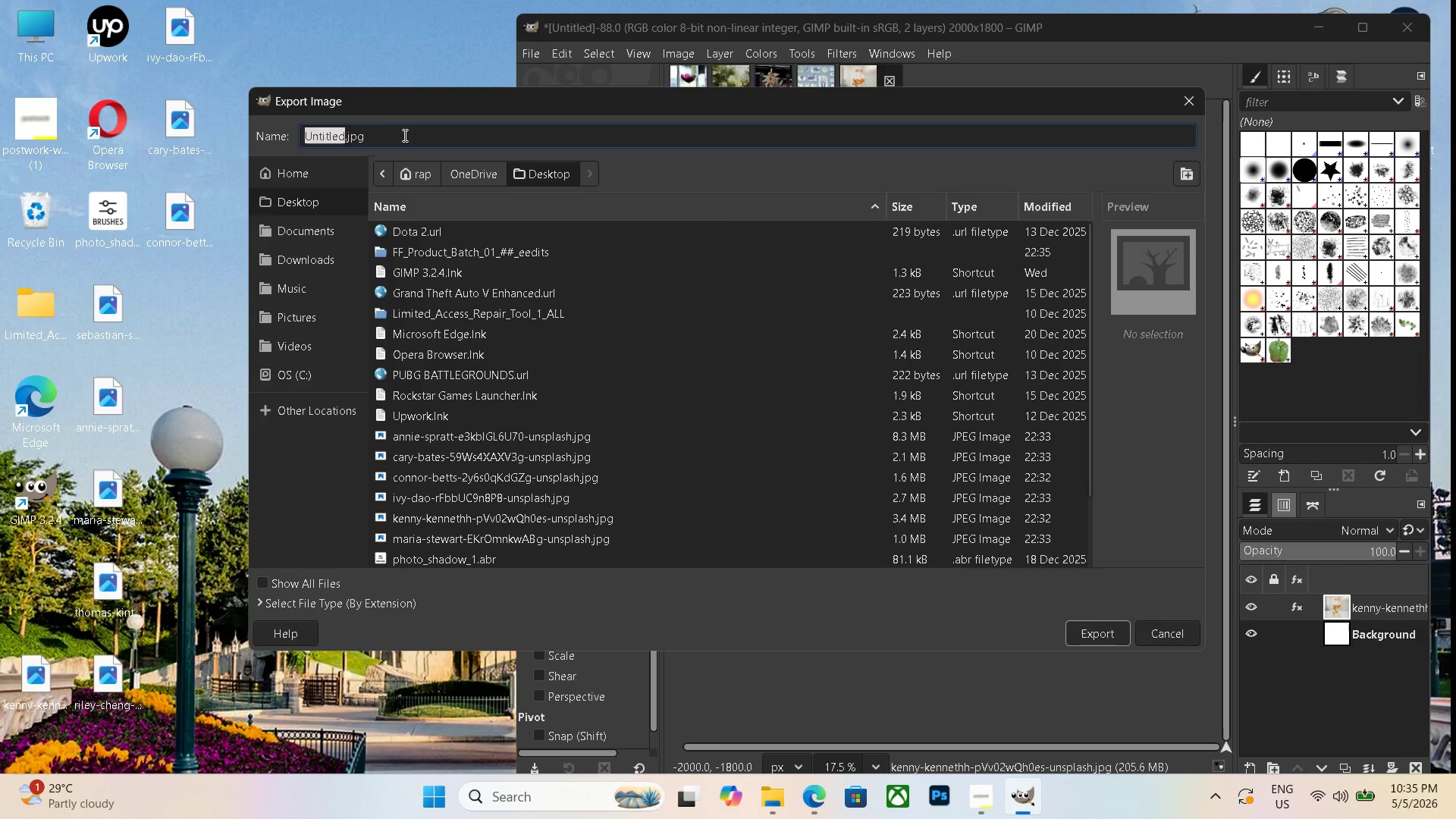 
double_click([403, 135])
 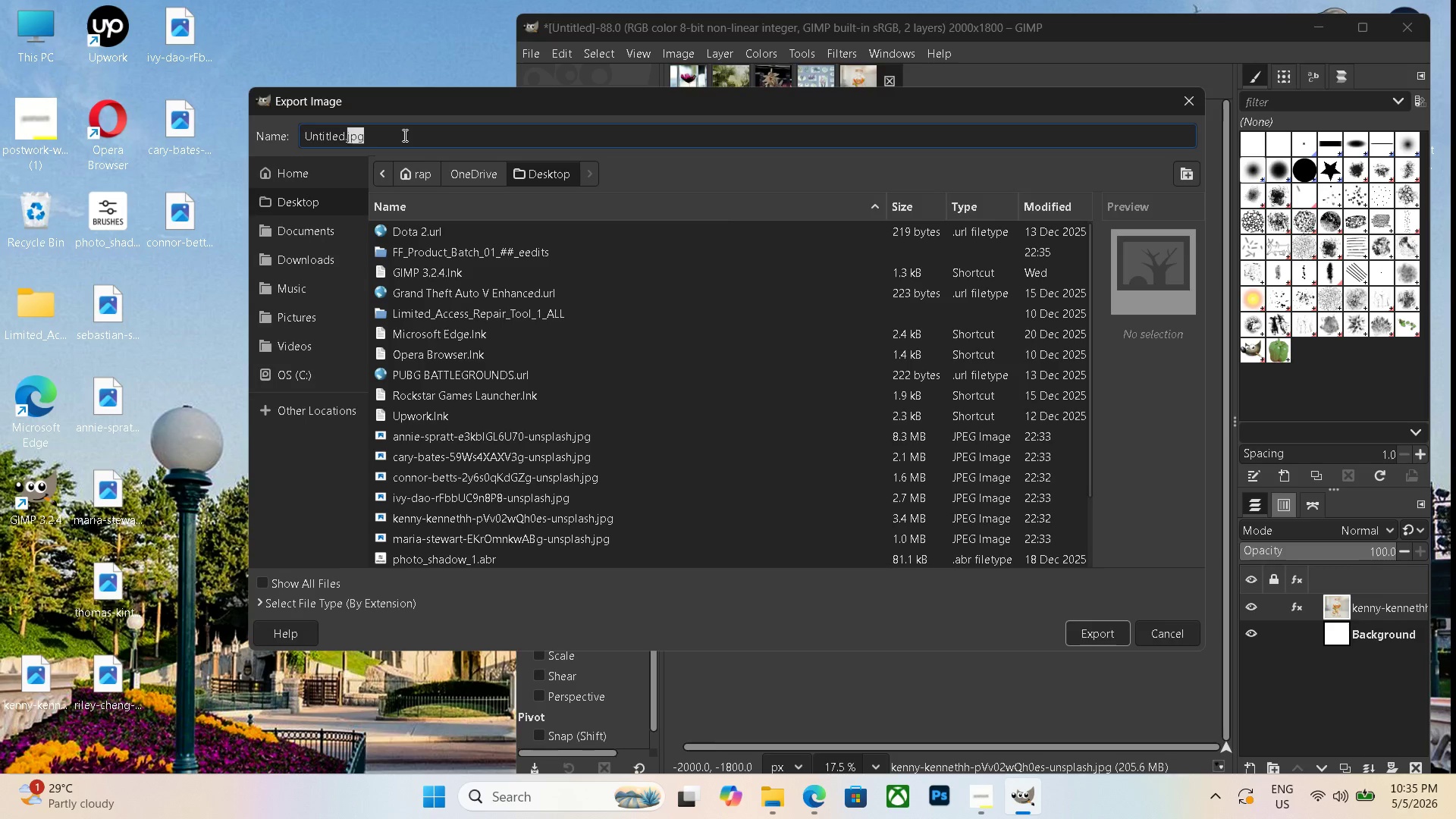 
triple_click([403, 135])
 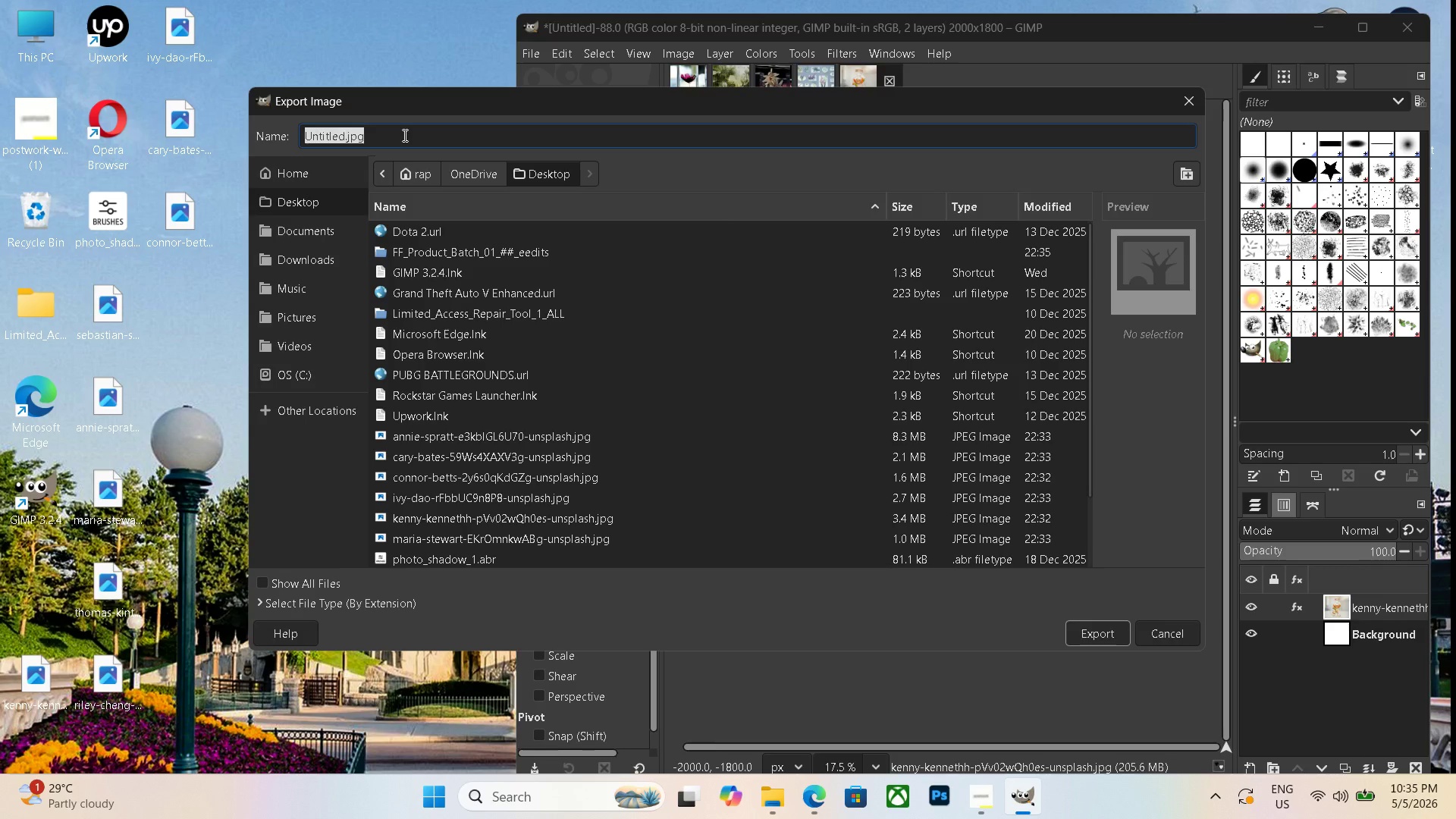 
key(Control+V)
 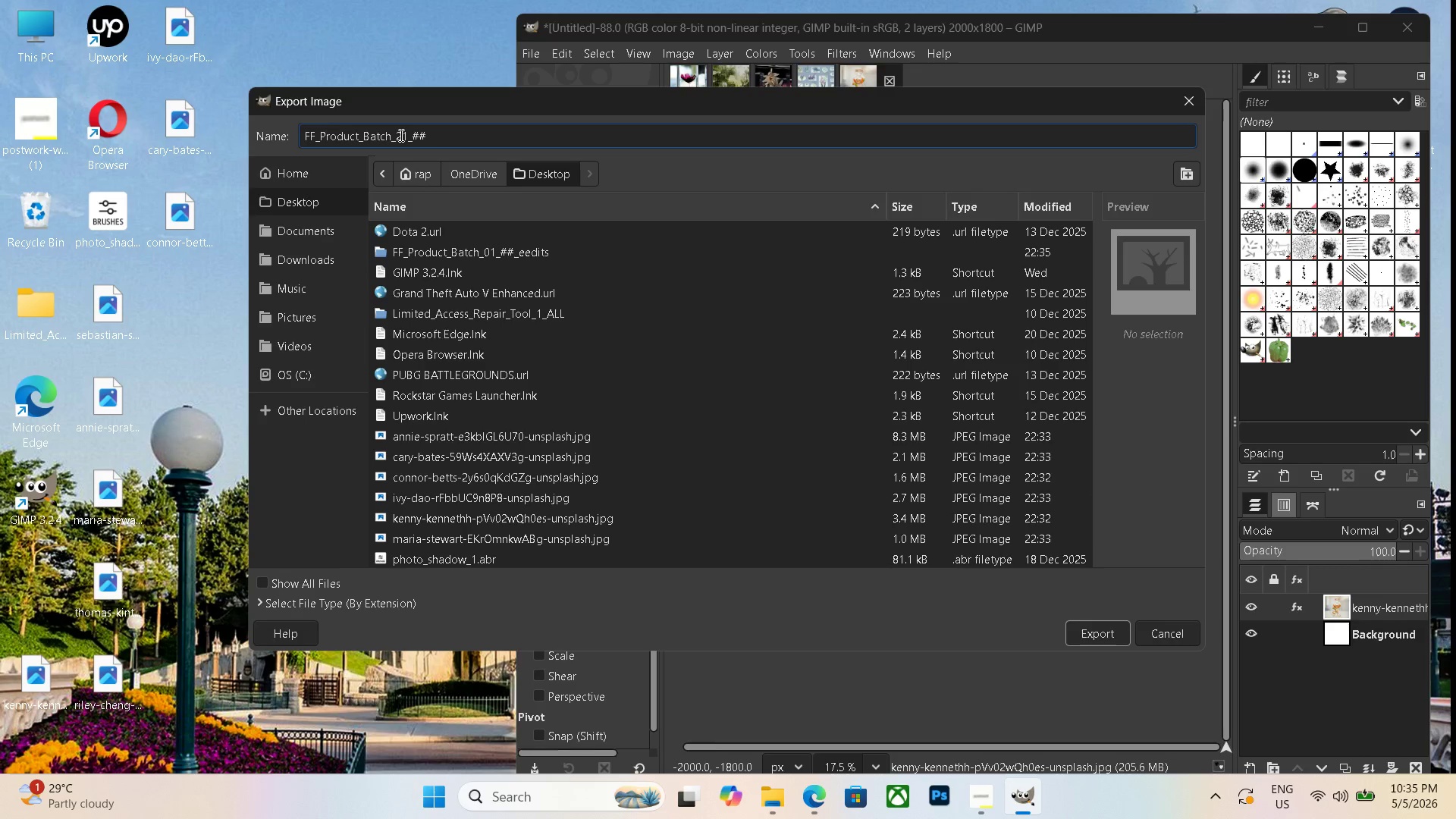 
double_click([410, 140])
 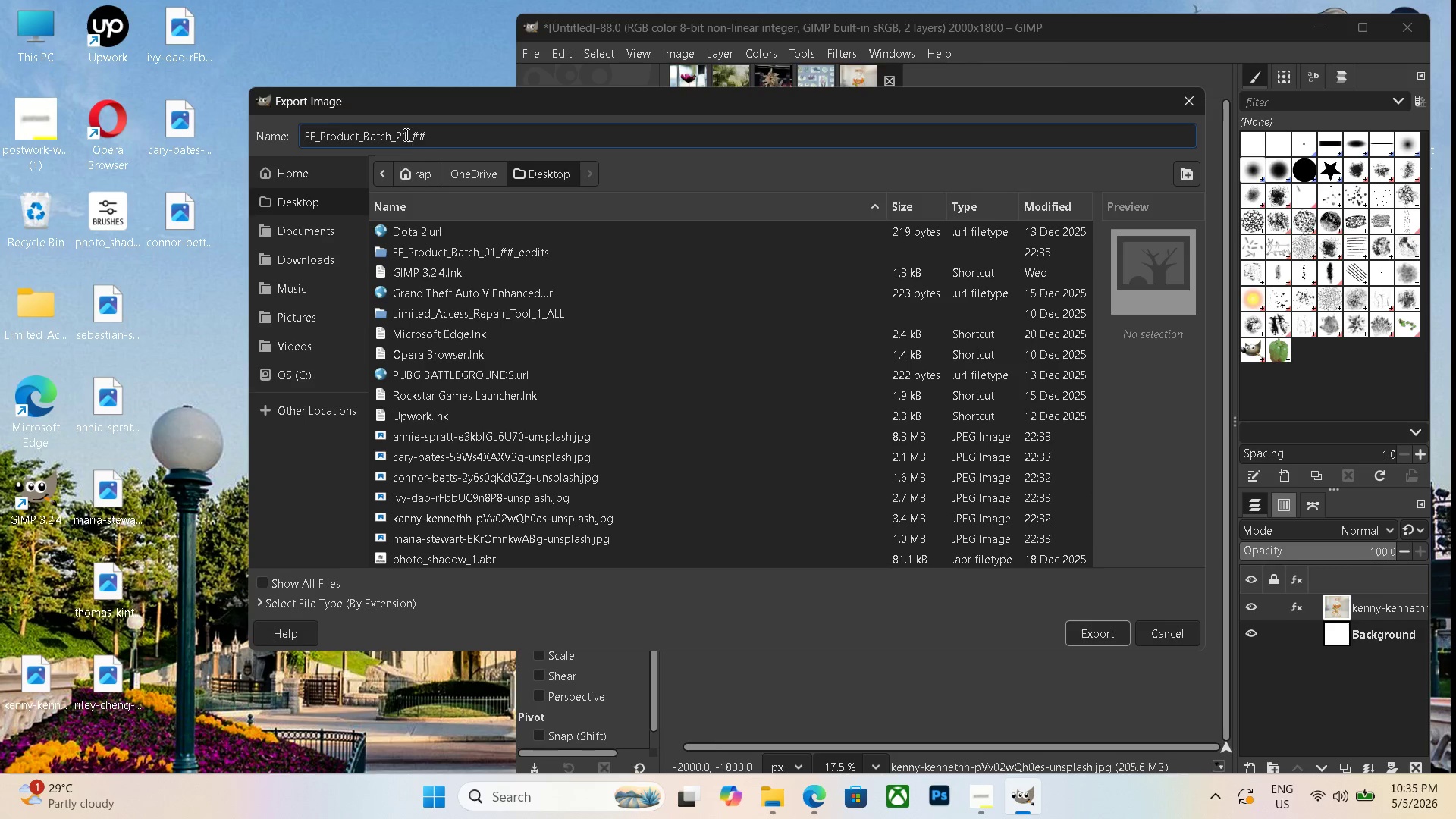 
left_click([404, 133])
 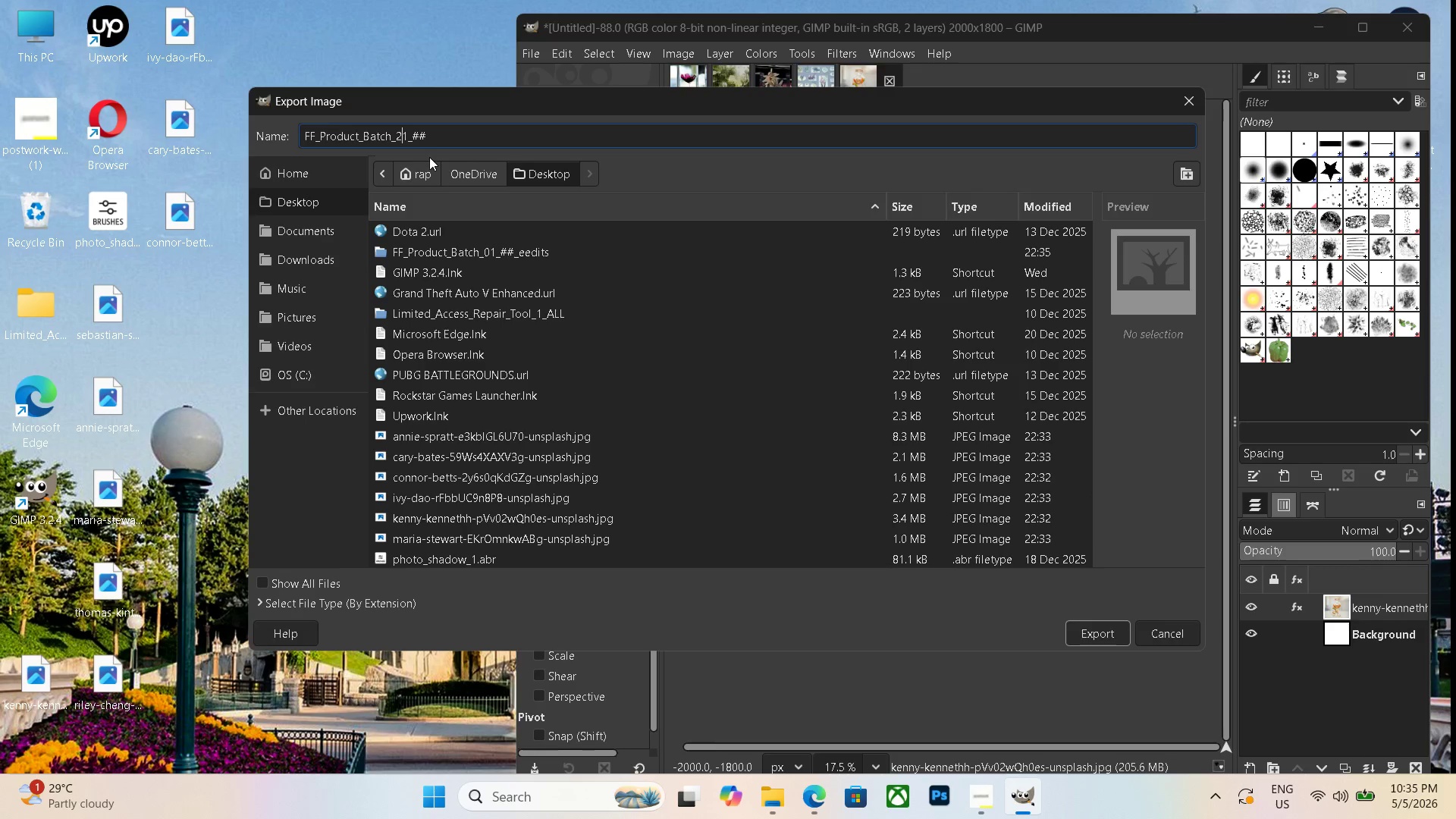 
key(ArrowRight)
 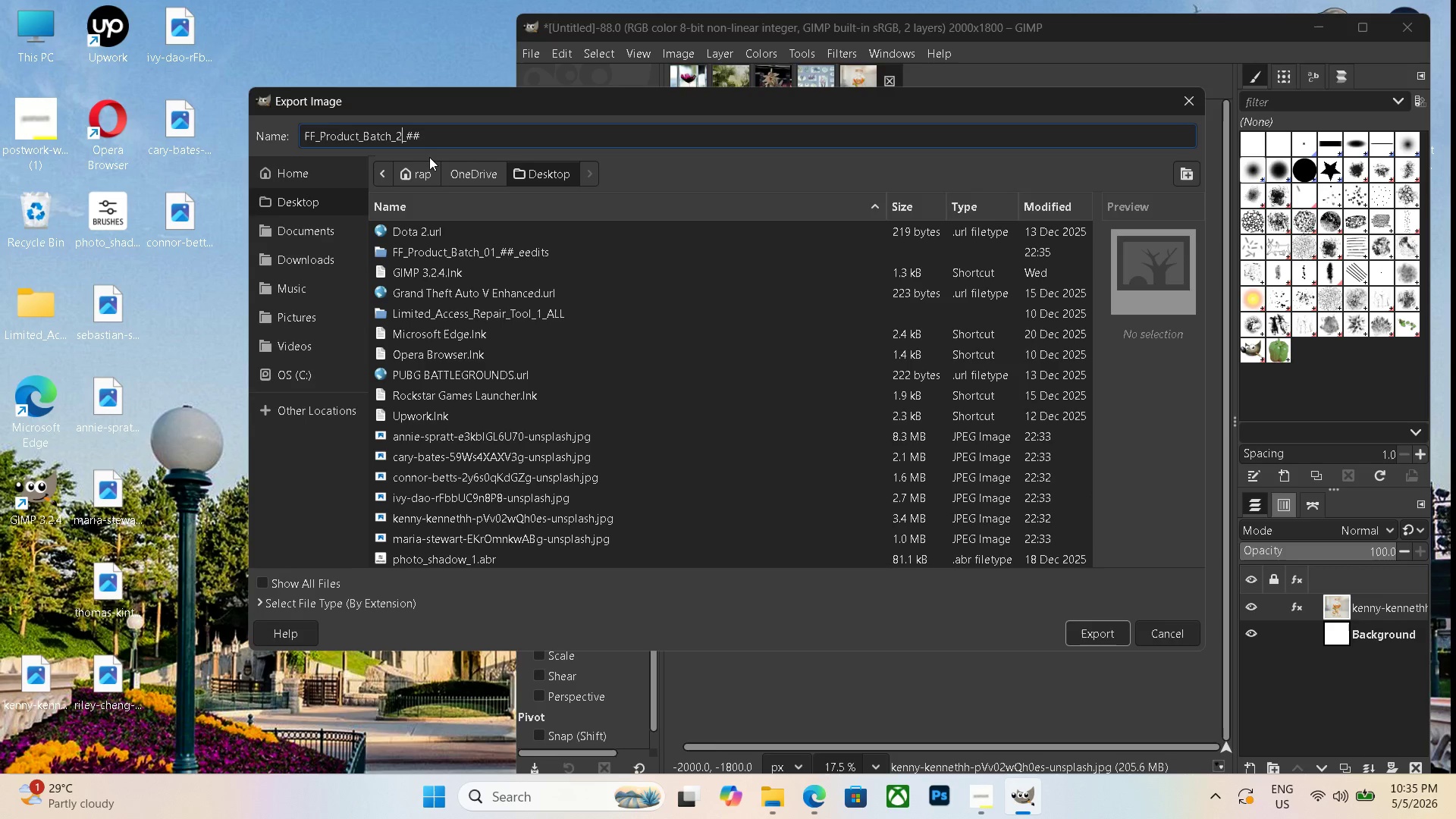 
key(Backspace)
 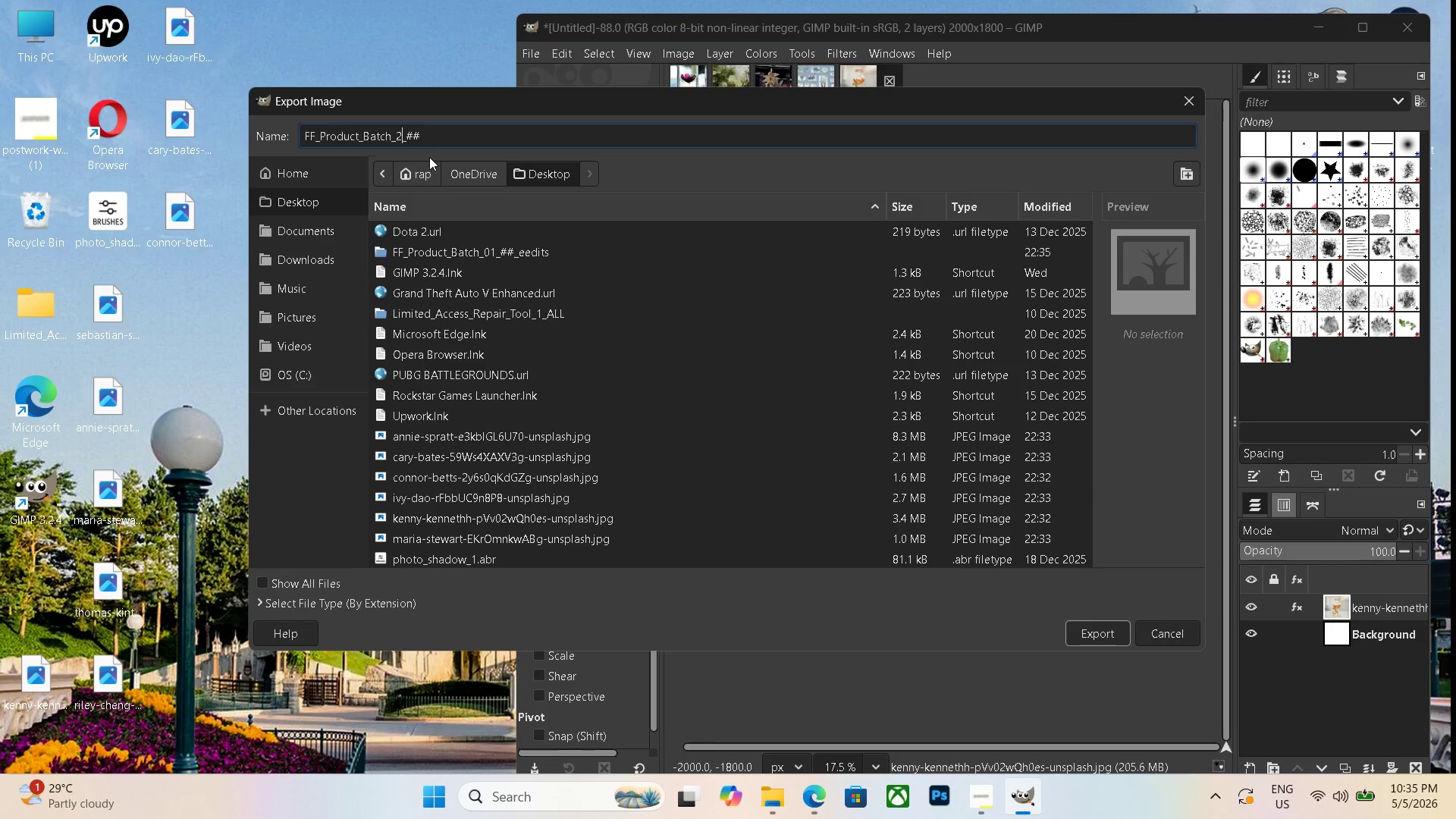 
key(Numpad1)
 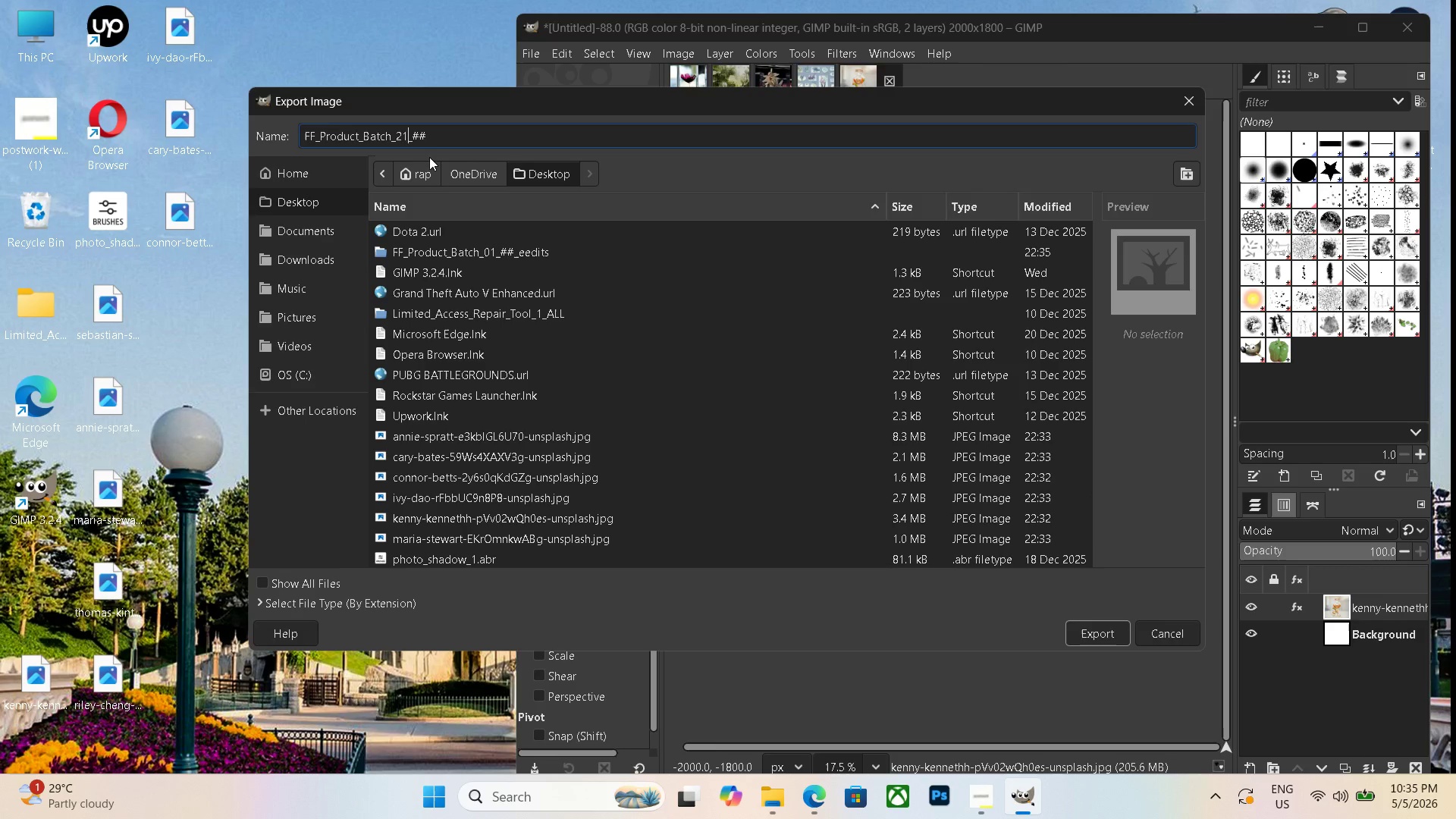 
key(Backspace)
 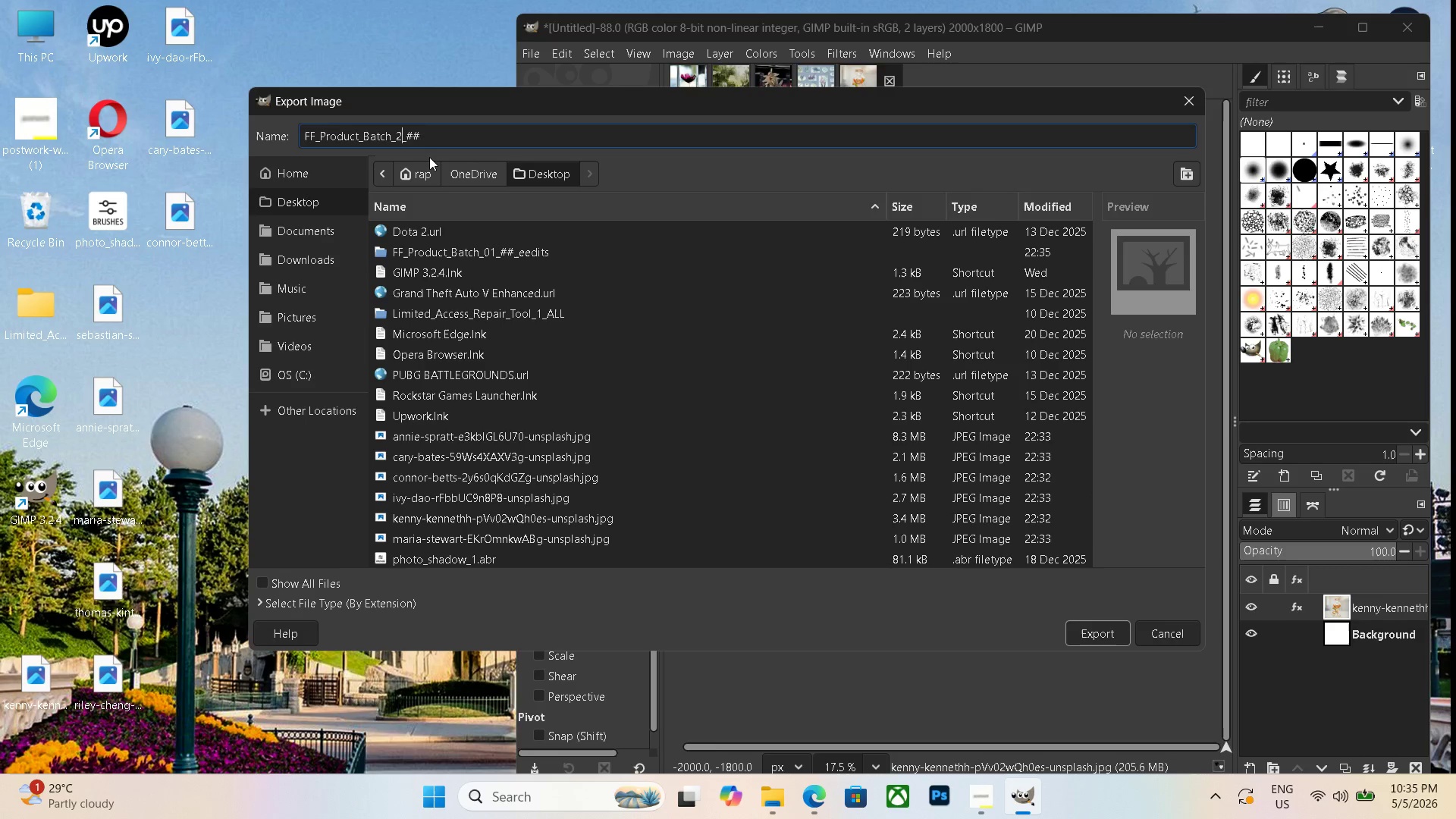 
key(Numpad2)
 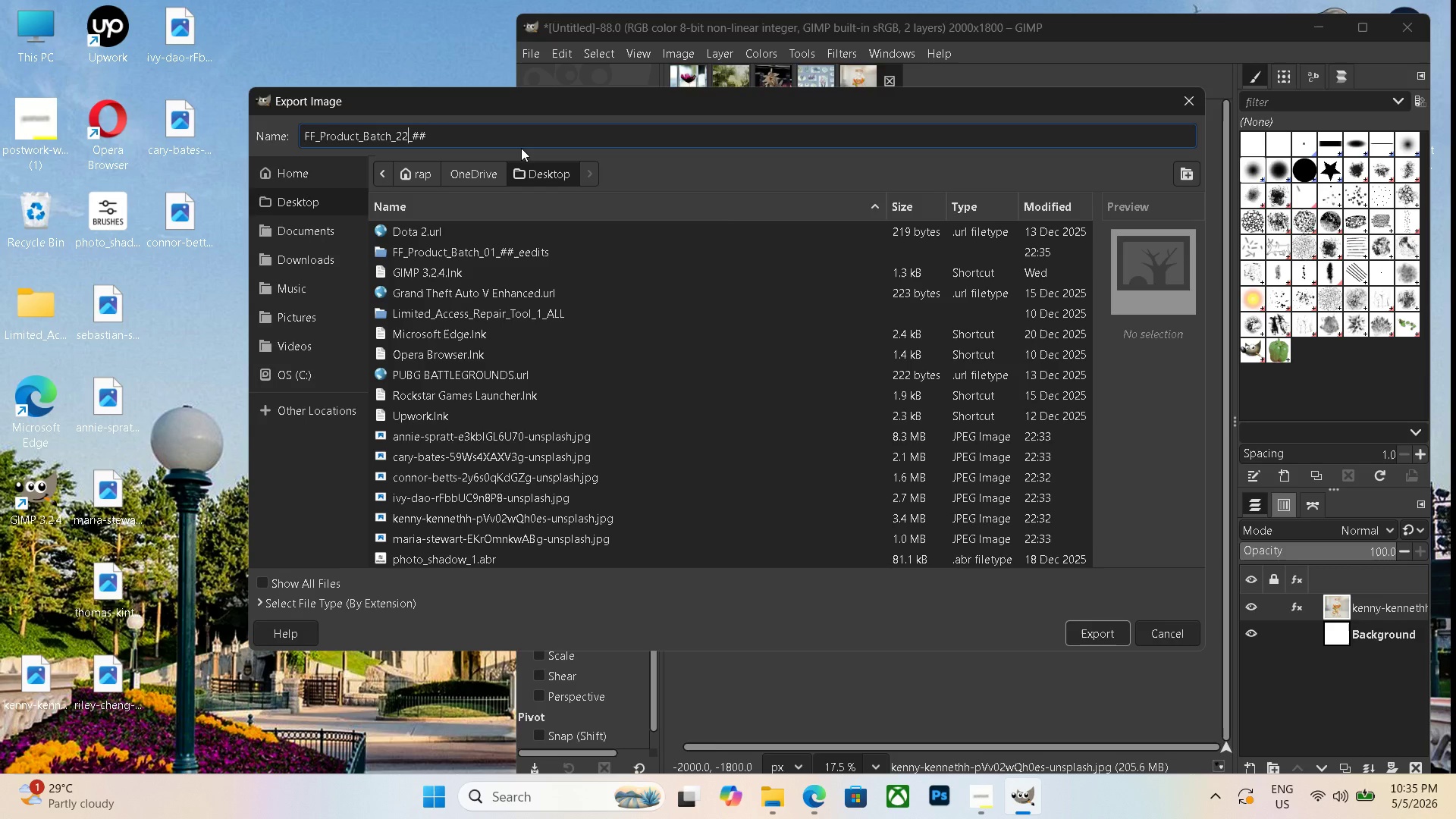 
left_click([1089, 633])
 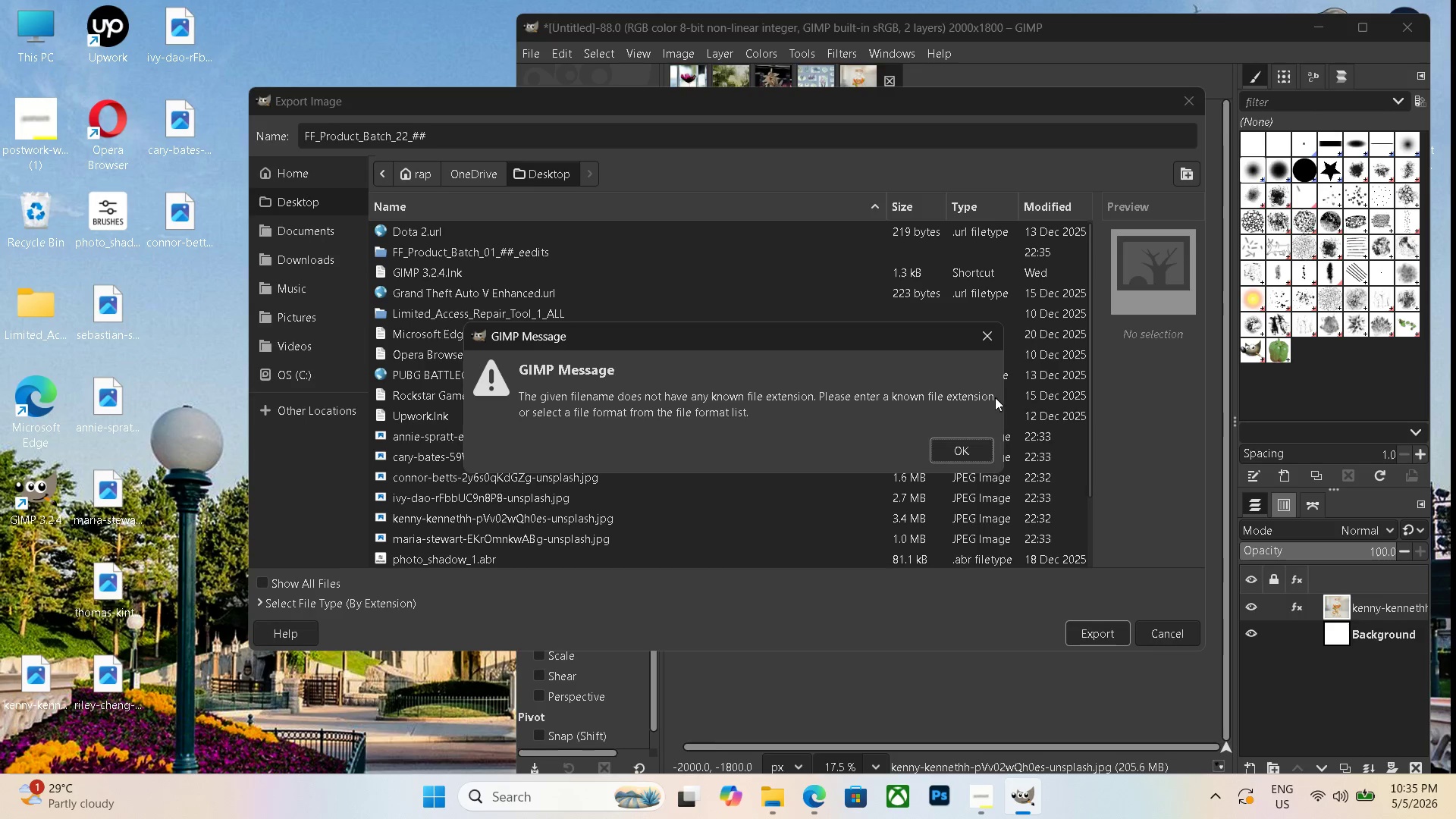 
left_click([989, 334])
 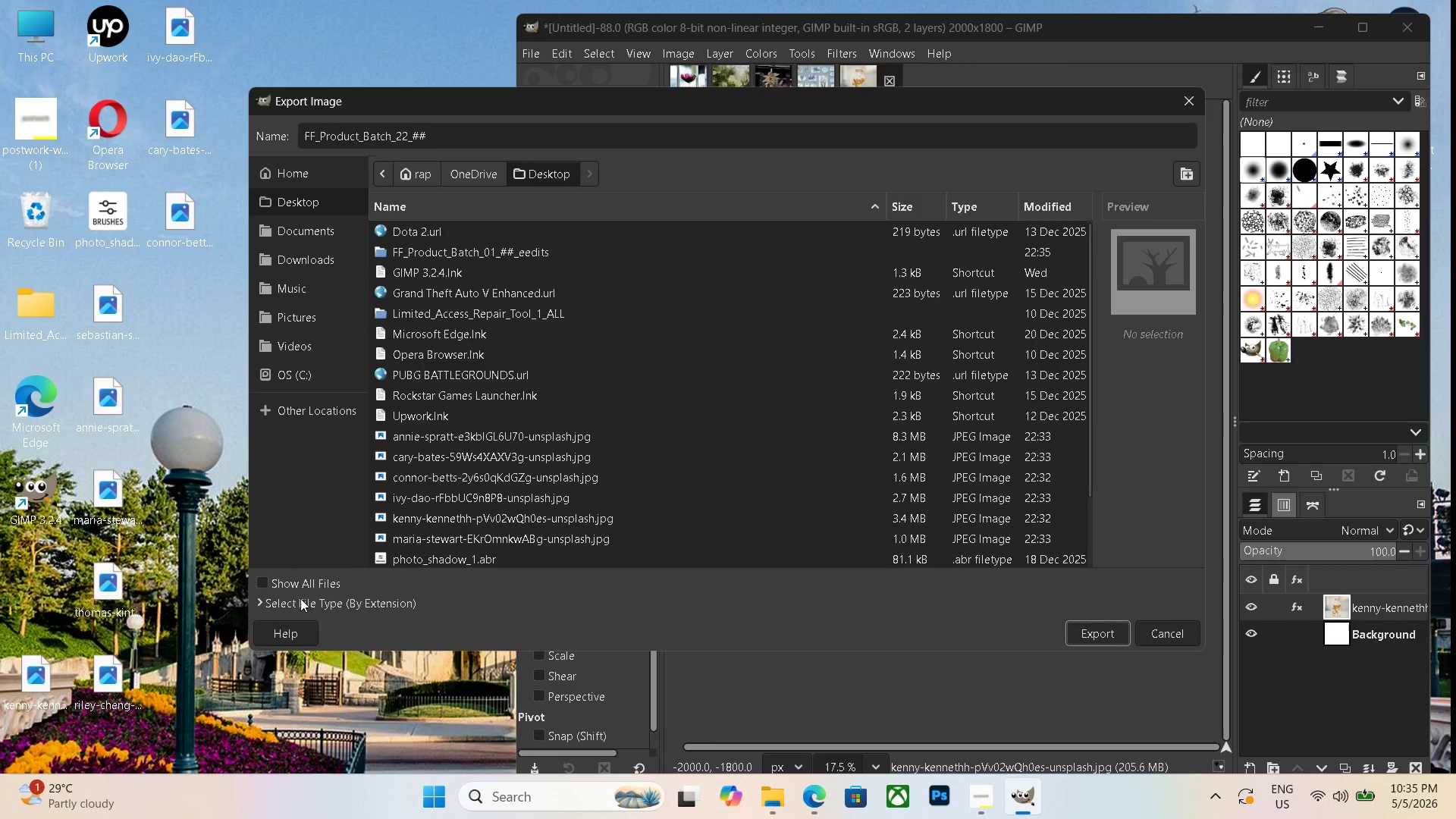 
left_click([312, 608])
 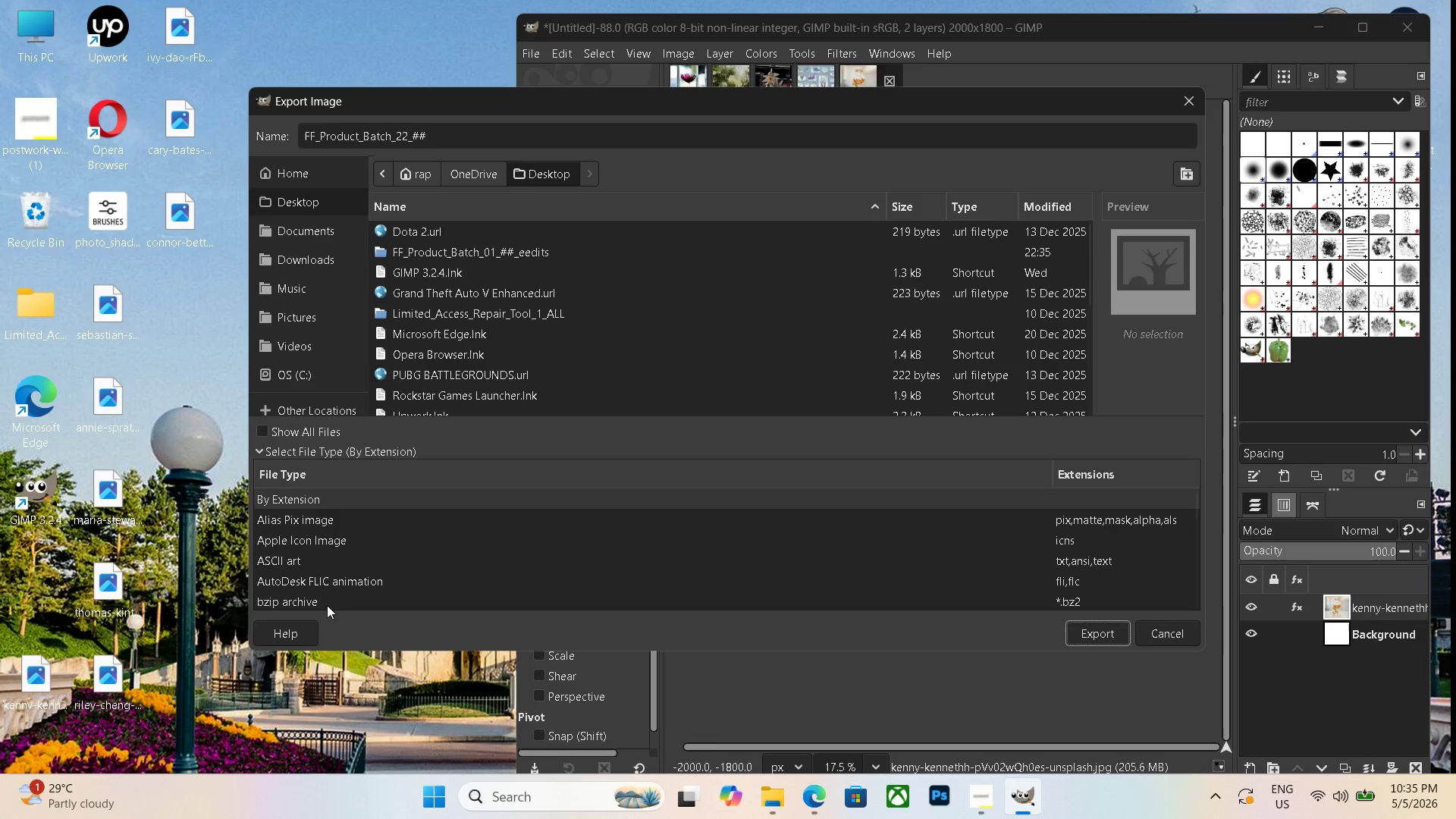 
scroll: coordinate [312, 577], scroll_direction: down, amount: 20.0
 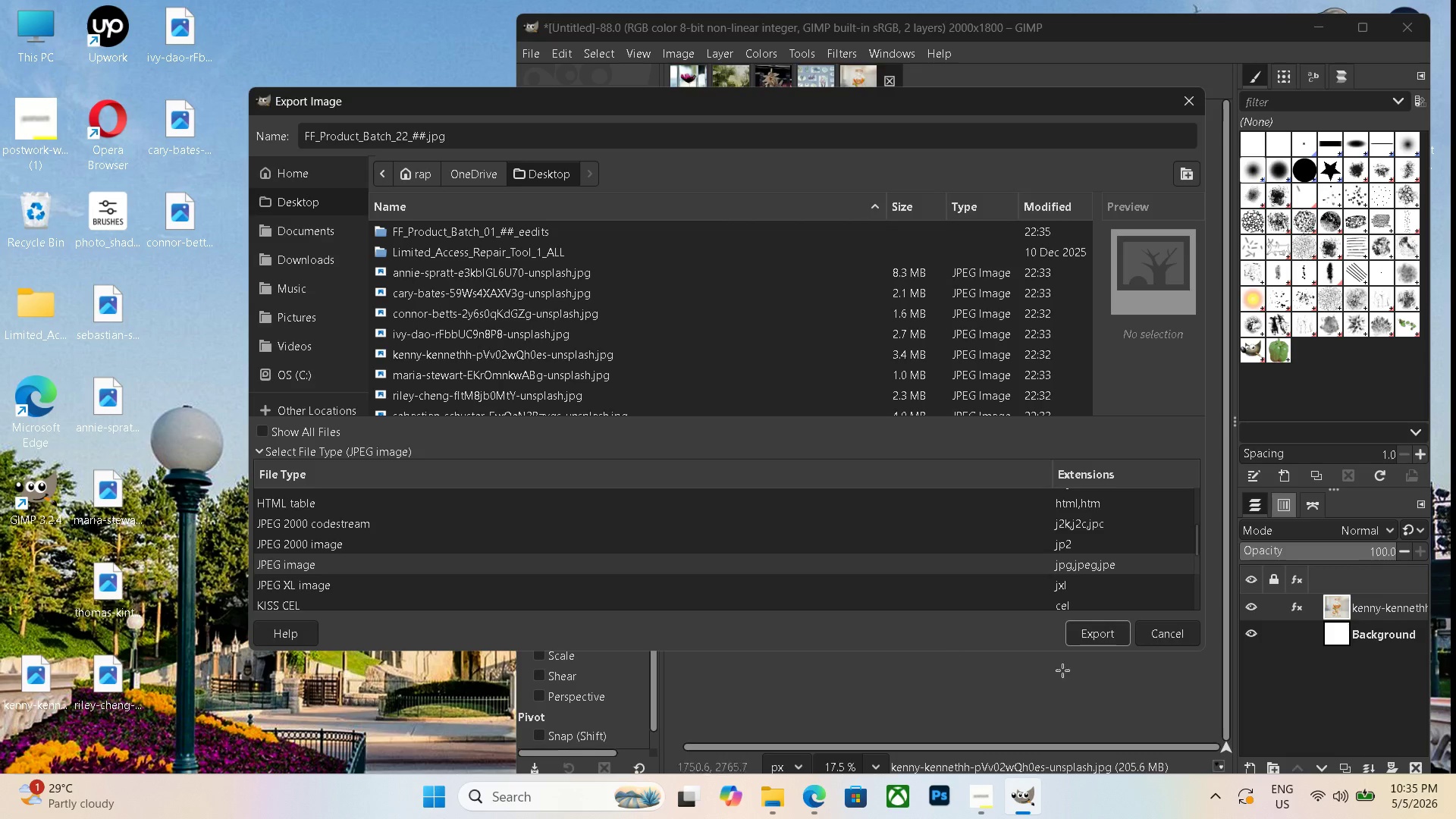 
left_click([1104, 643])
 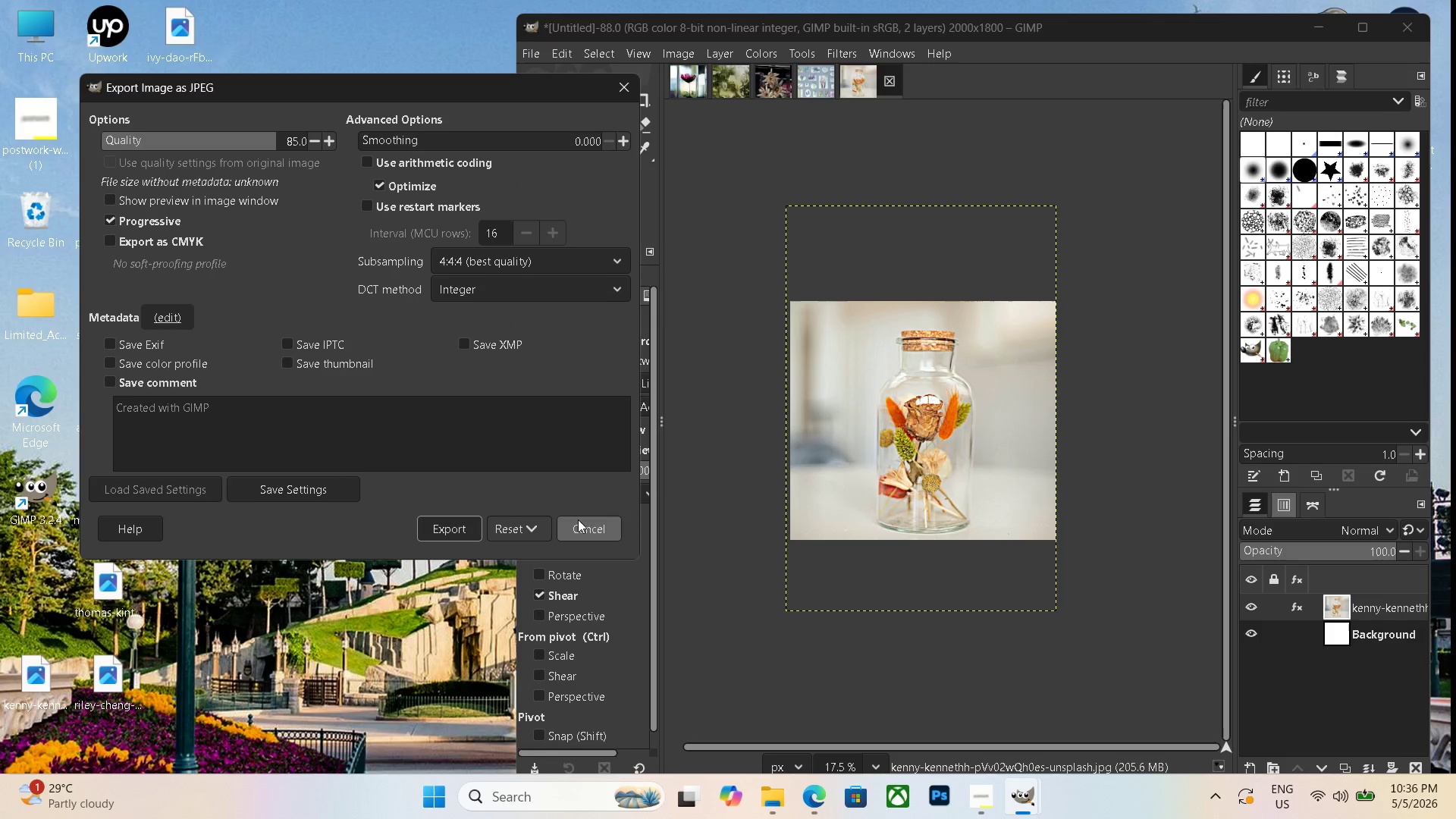 
left_click([459, 517])
 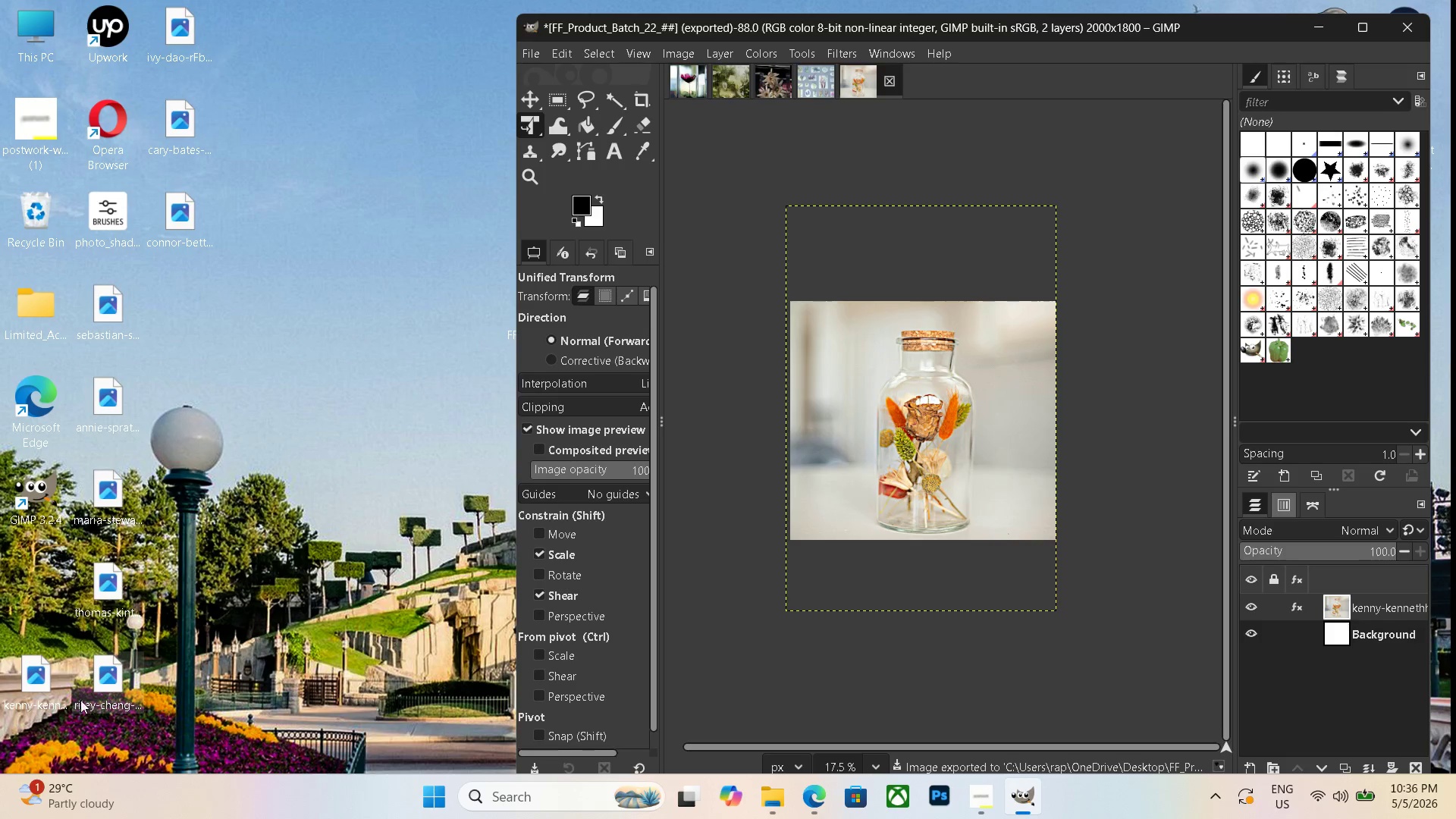 
double_click([39, 673])
 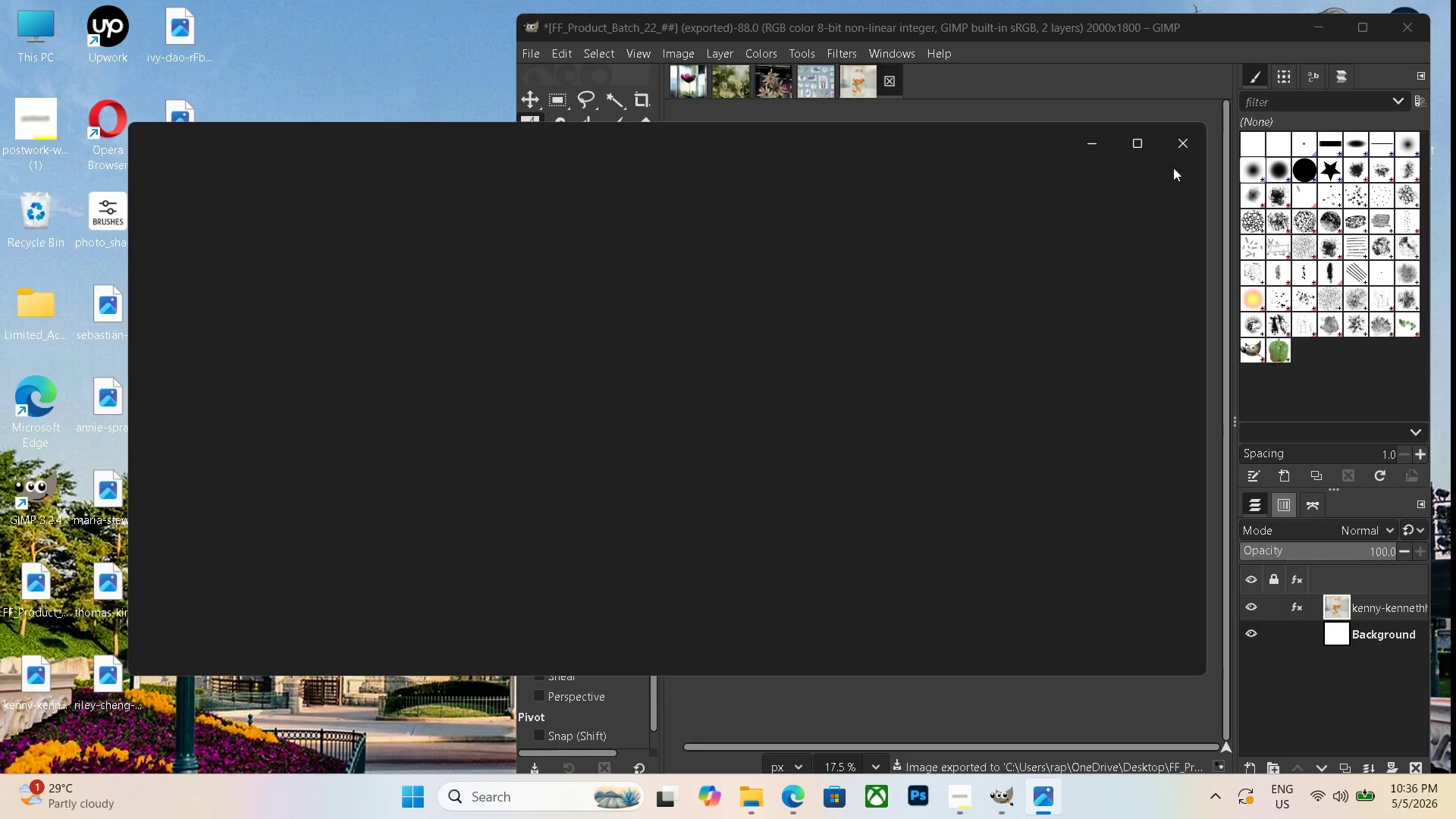 
left_click([1179, 146])
 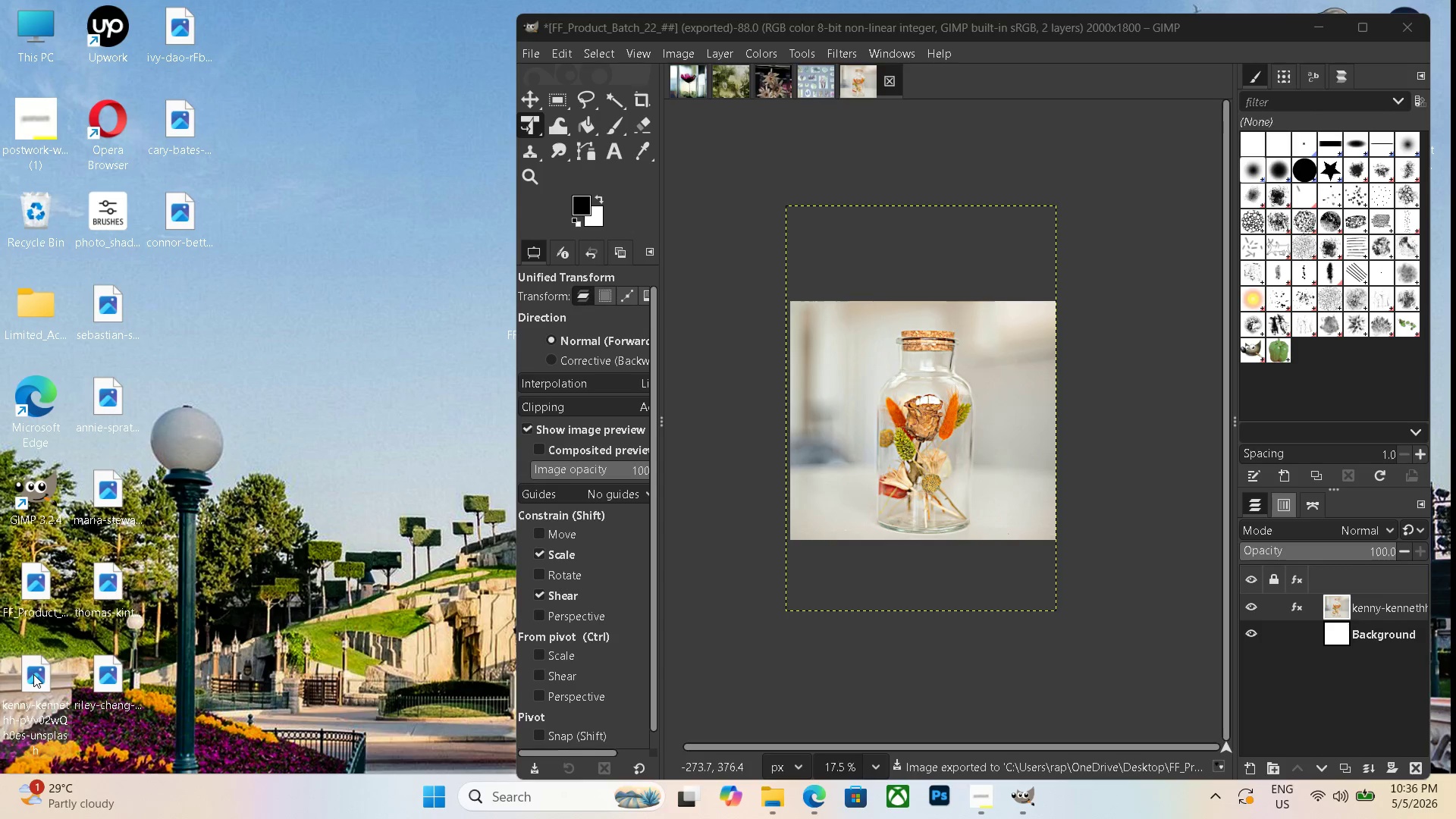 
key(Delete)
 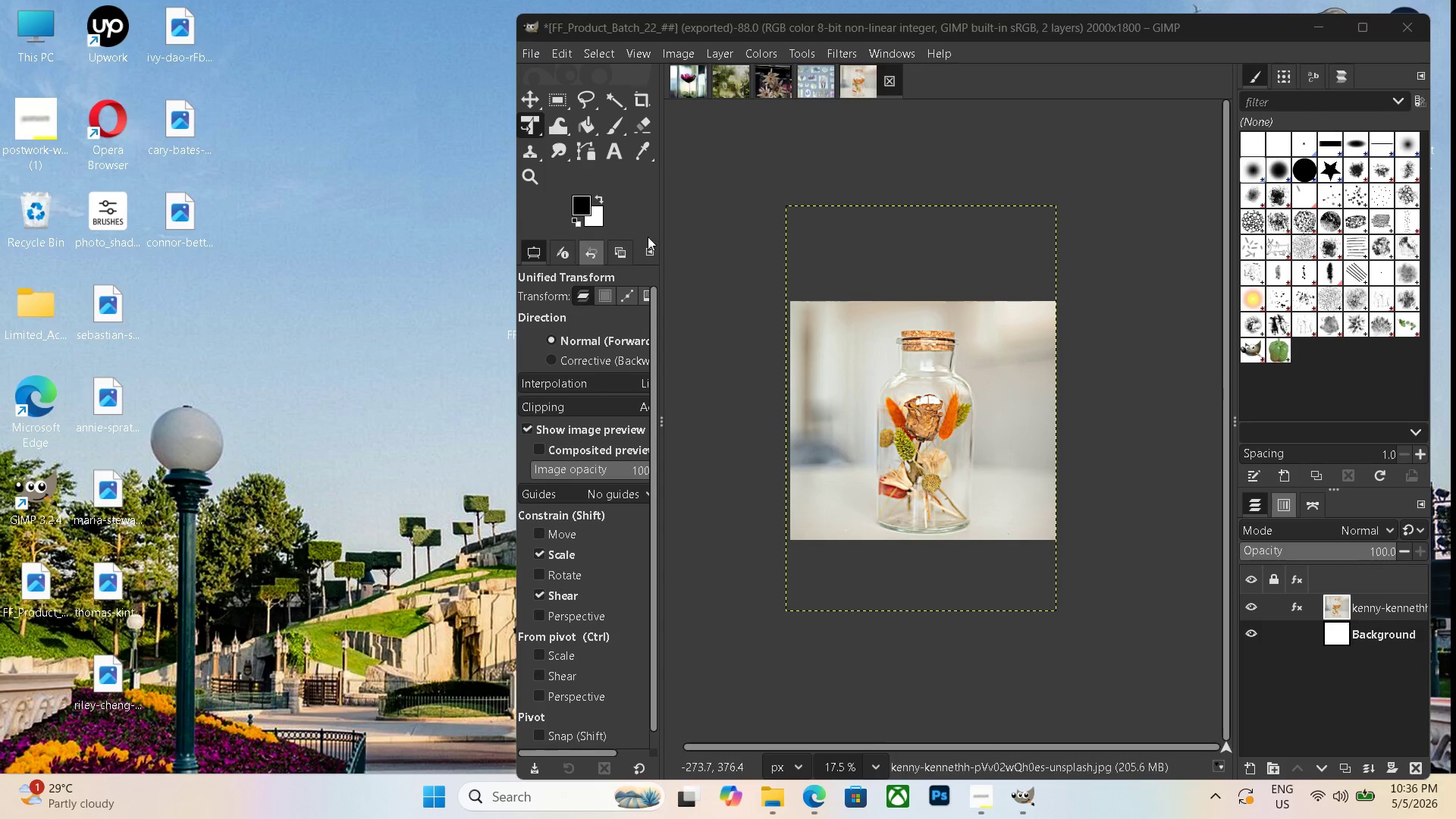 
key(Control+N)
 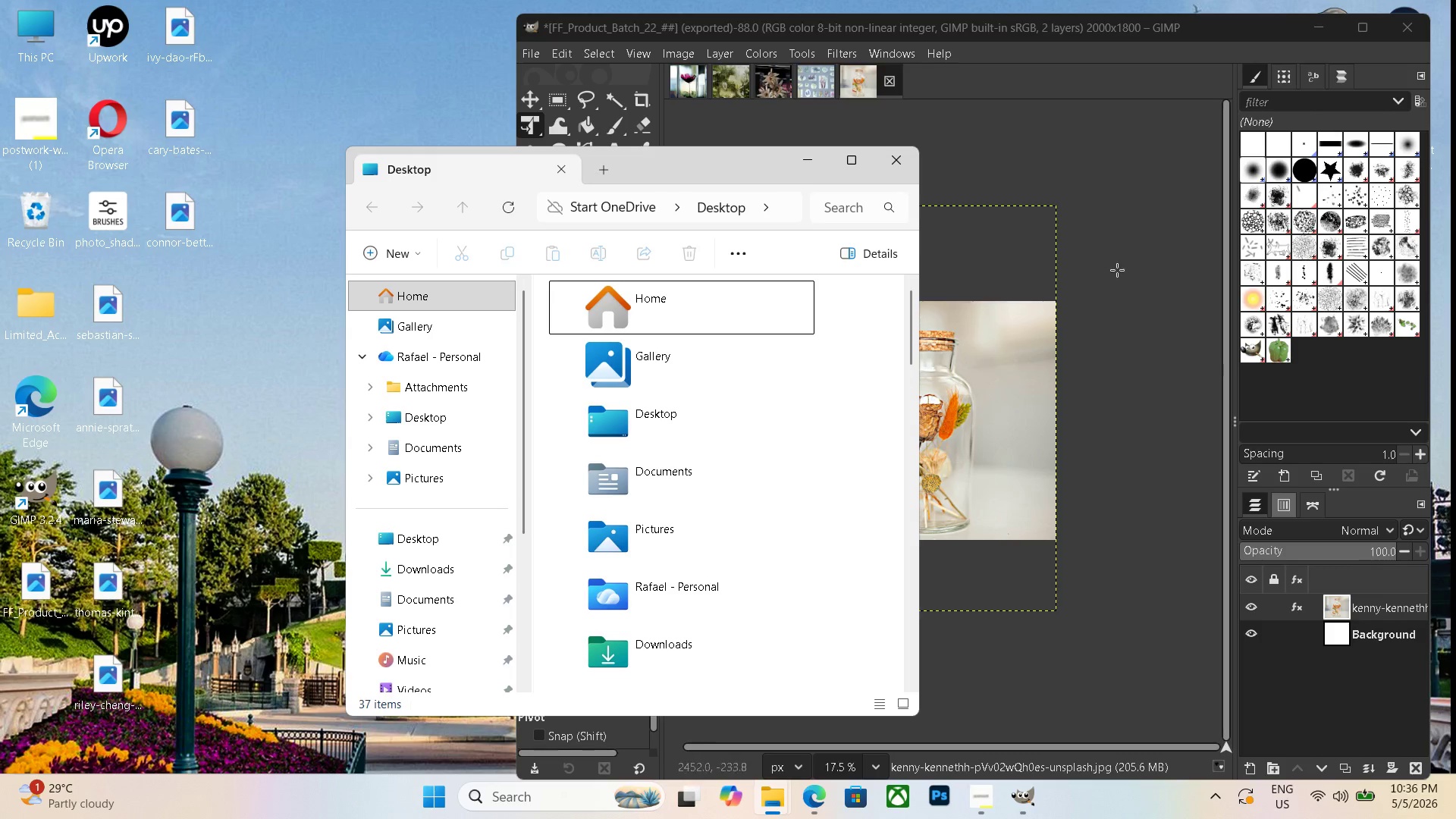 
left_click([1118, 262])
 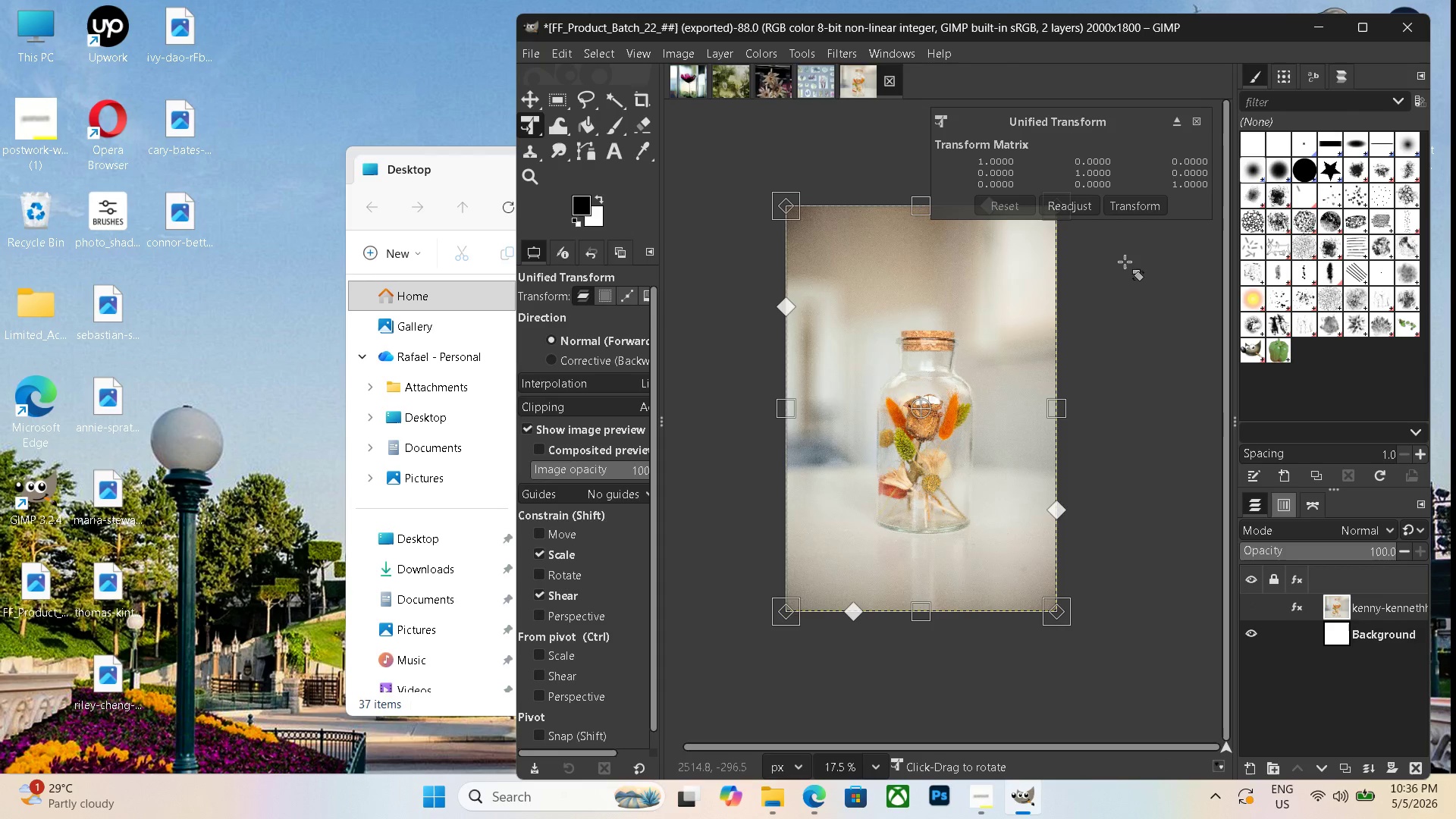 
key(Control+N)
 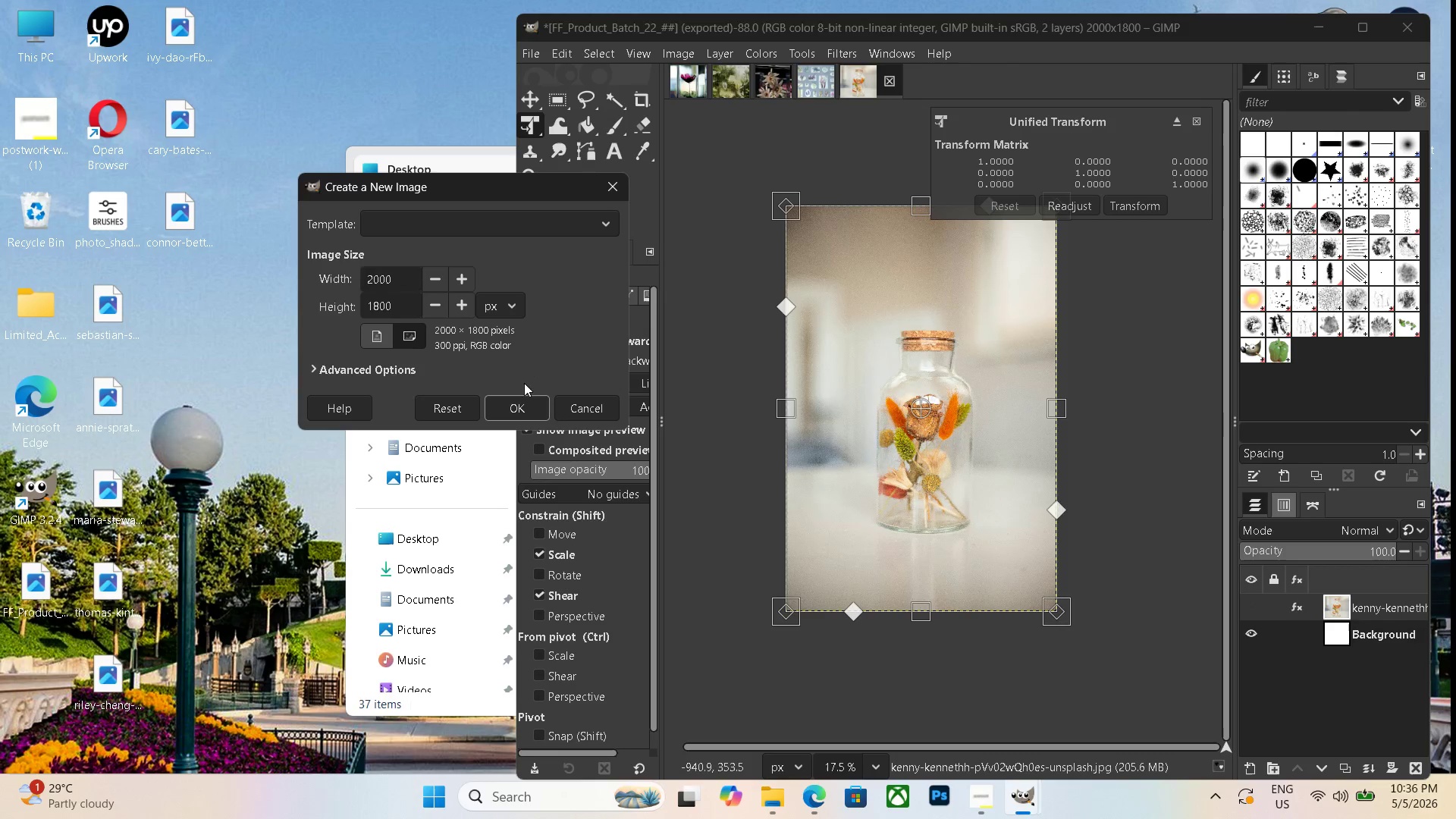 
left_click([521, 407])
 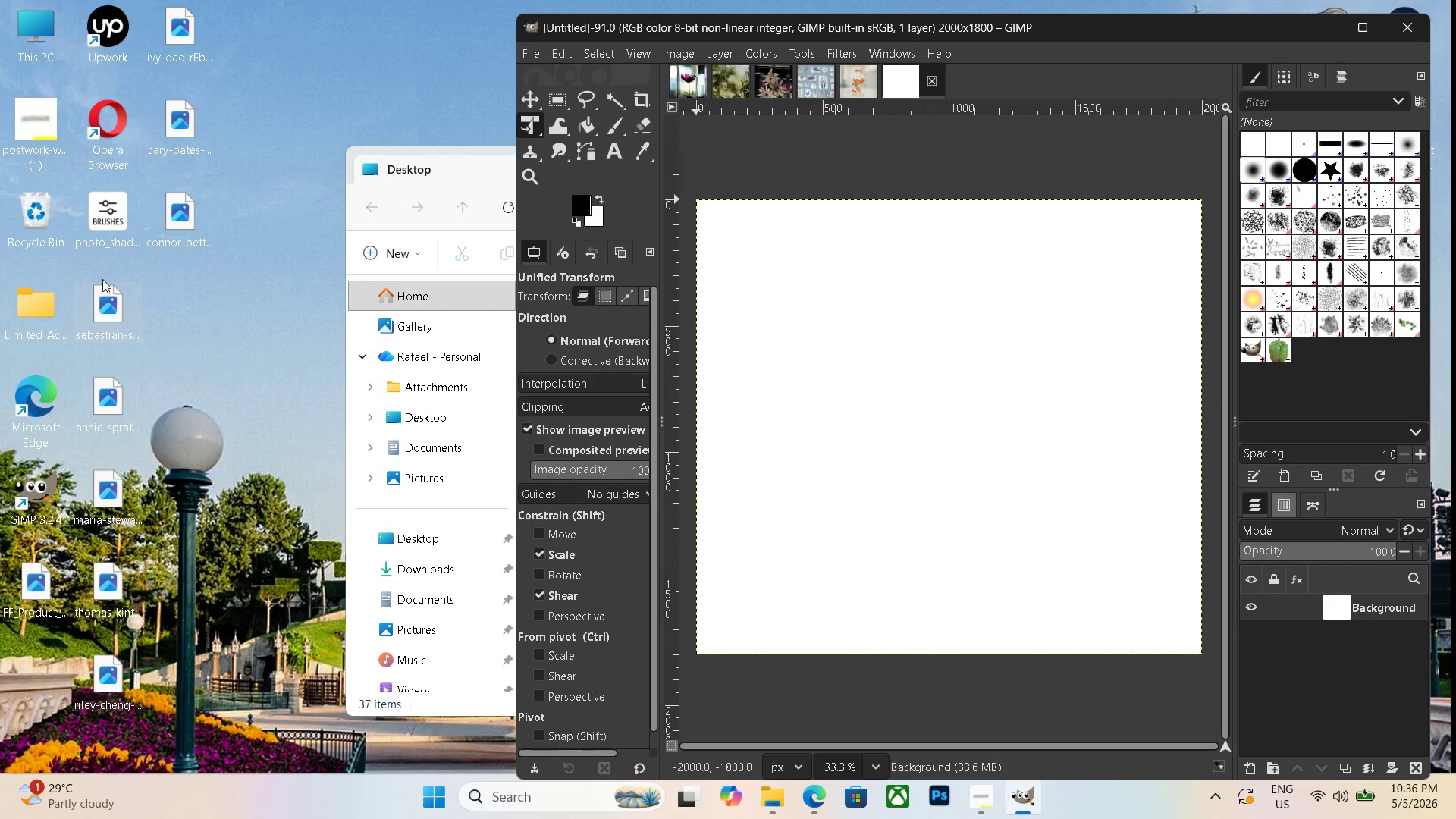 
left_click_drag(start_coordinate=[102, 297], to_coordinate=[845, 371])
 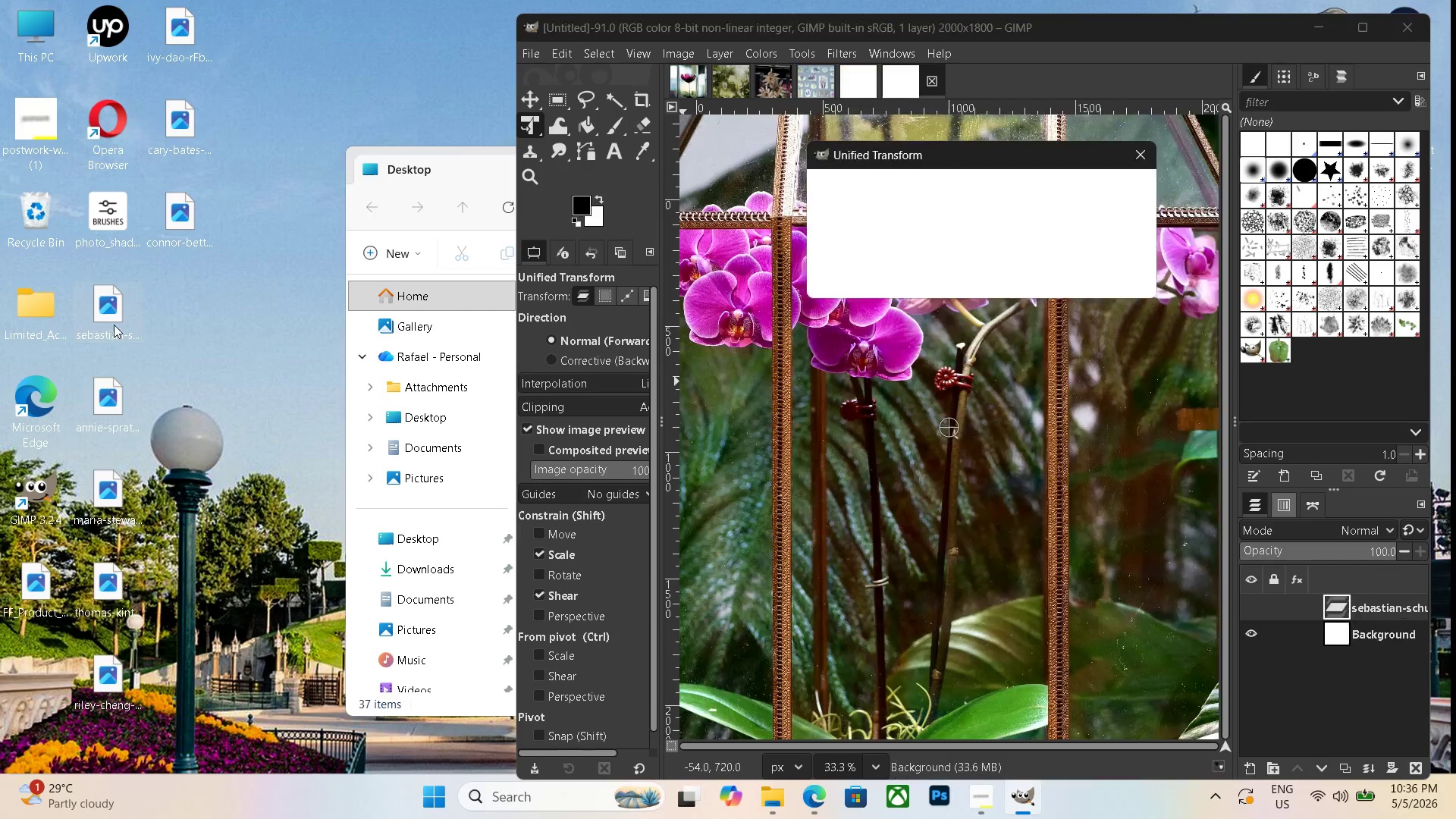 
left_click([111, 306])
 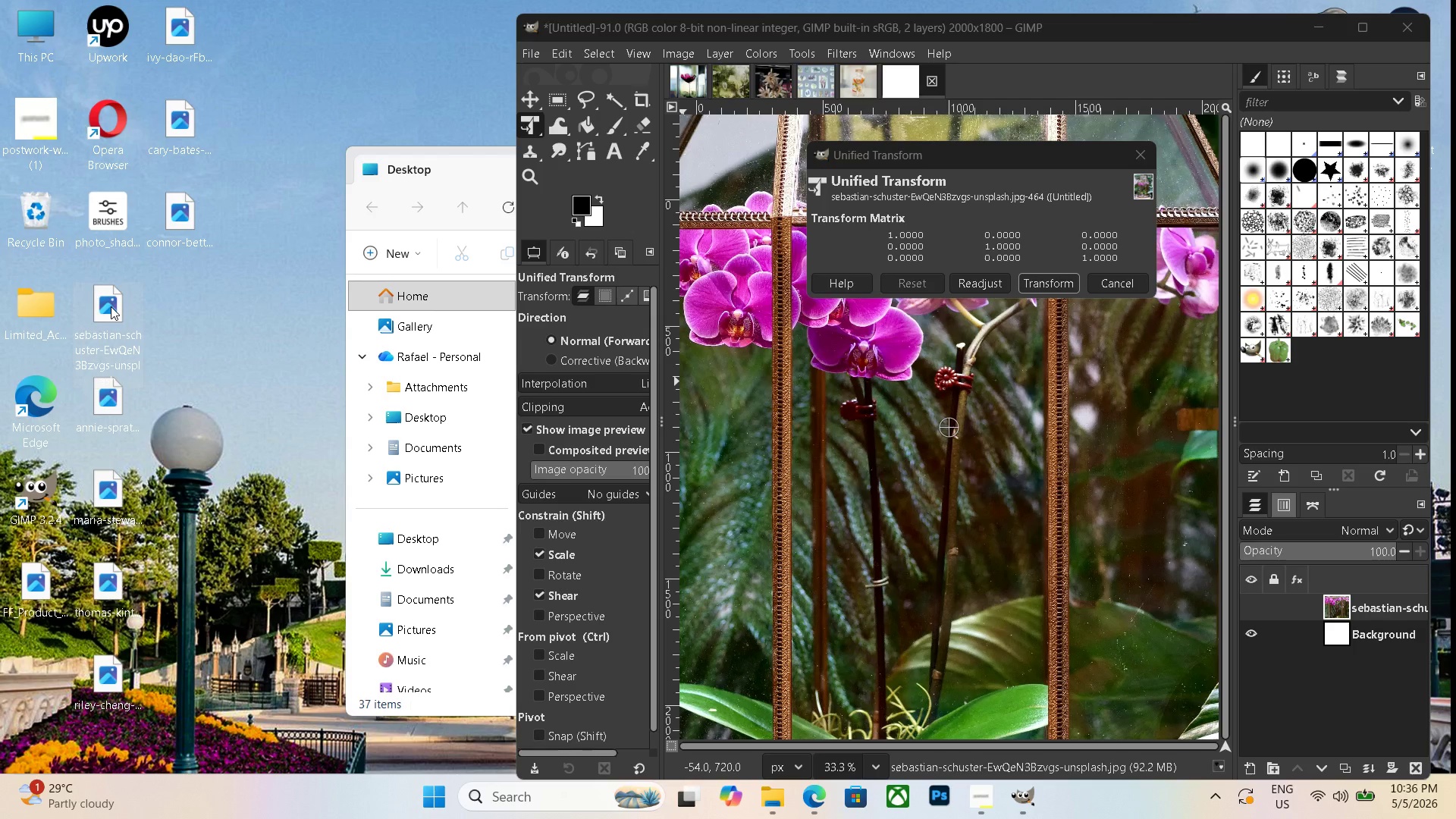 
key(Delete)
 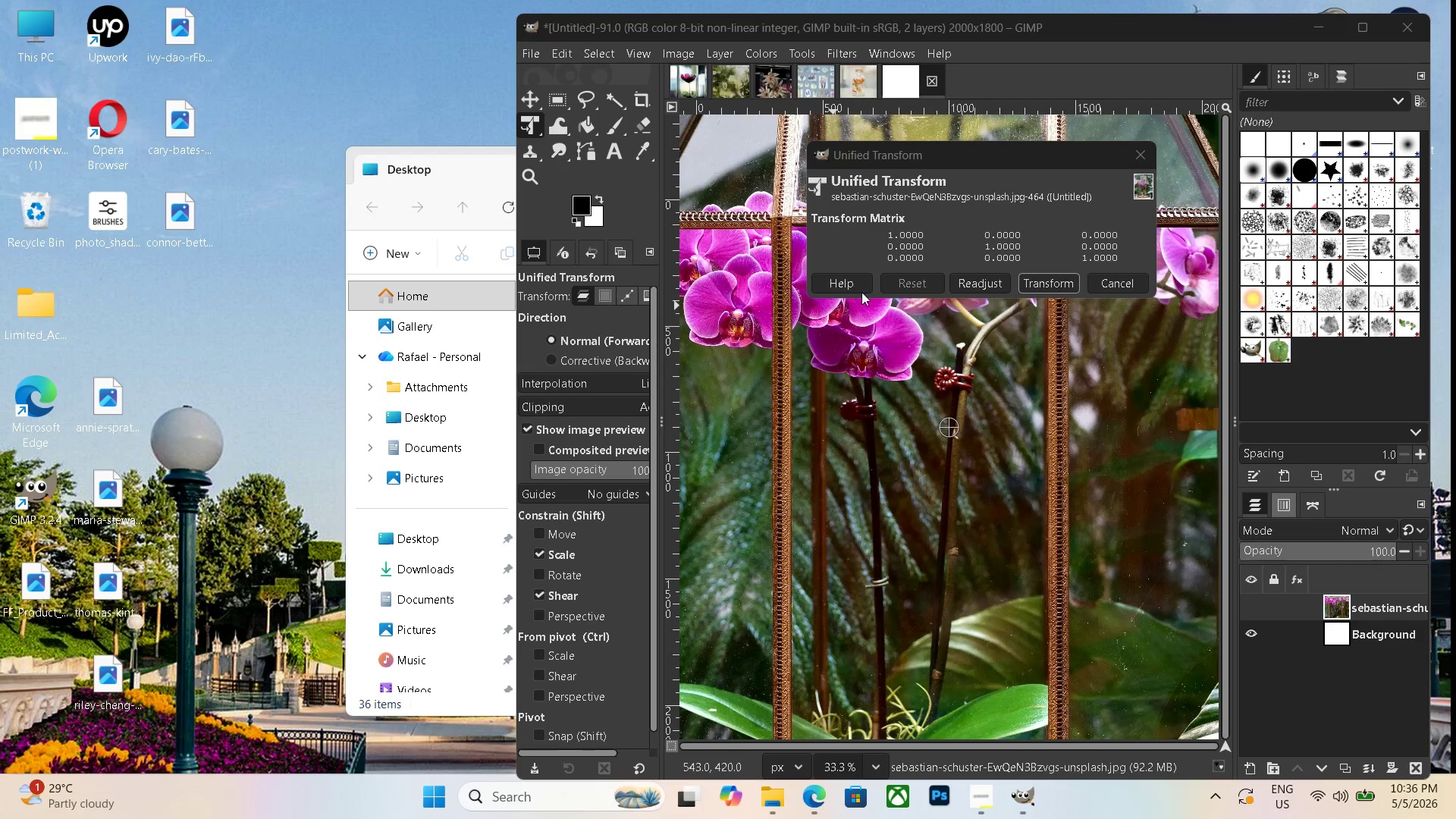 
hold_key(key=ControlLeft, duration=0.84)
scroll: coordinate [983, 481], scroll_direction: down, amount: 17.0
 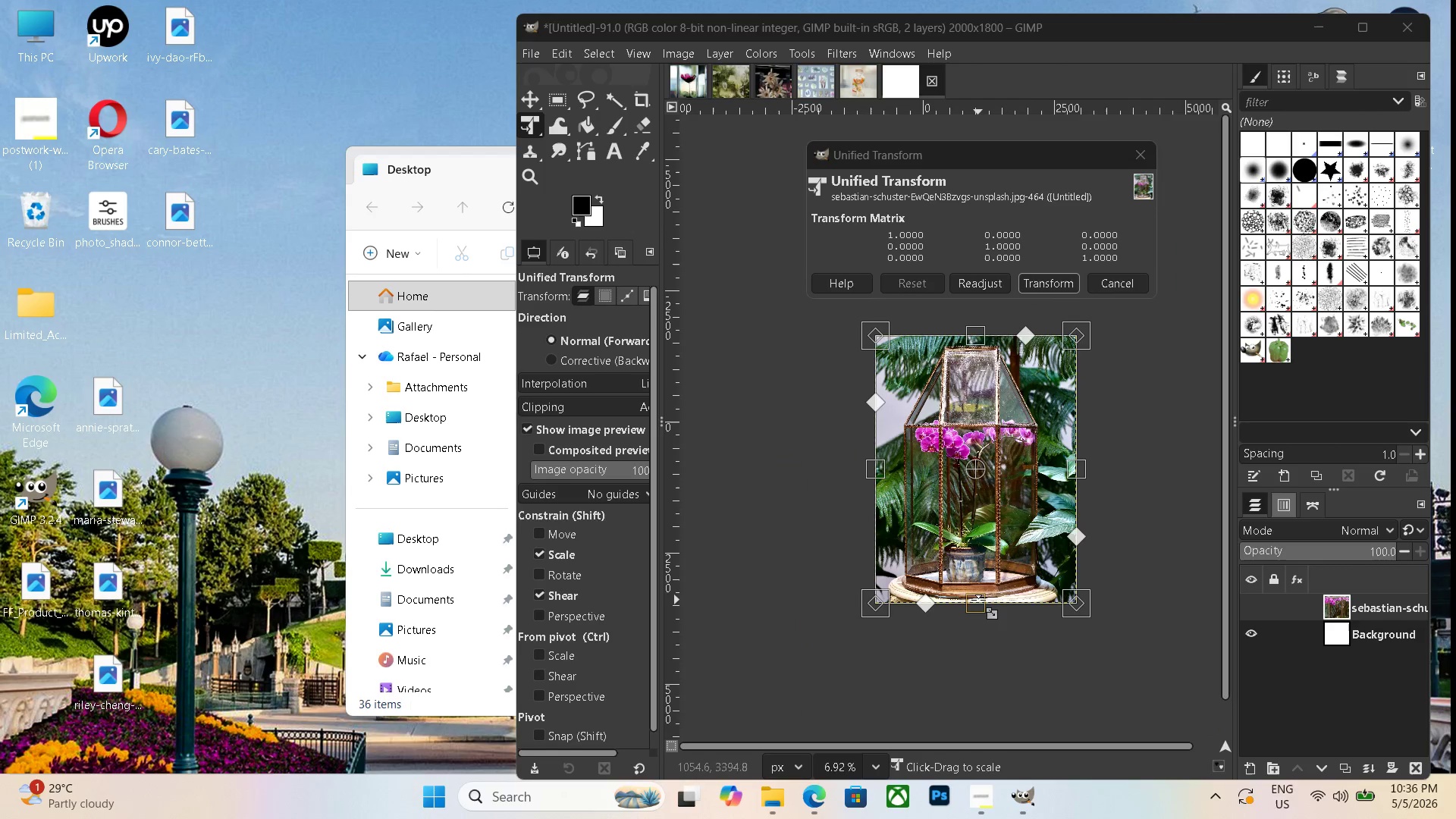 
left_click_drag(start_coordinate=[978, 601], to_coordinate=[997, 482])
 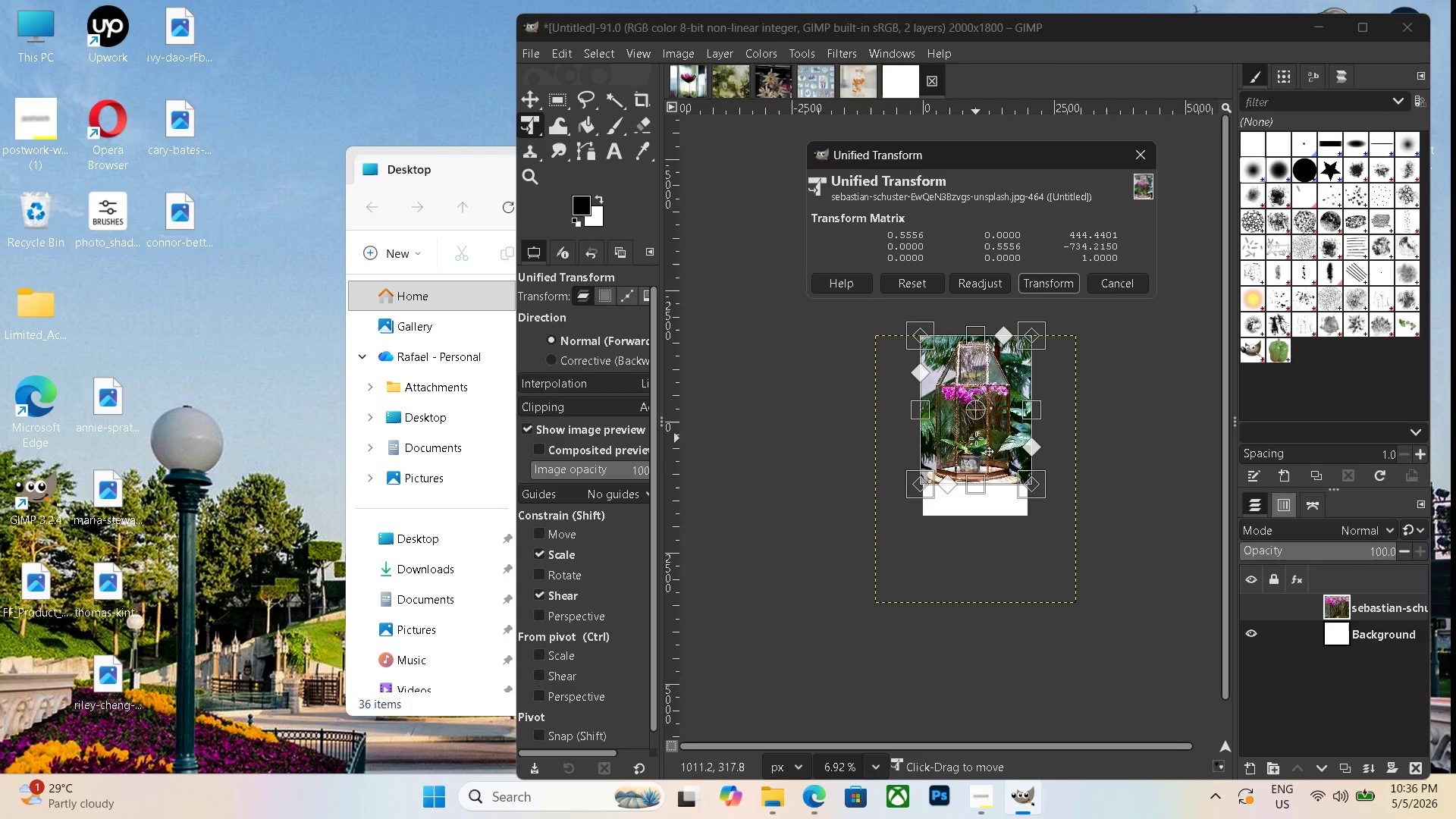 
left_click_drag(start_coordinate=[976, 438], to_coordinate=[978, 497])
 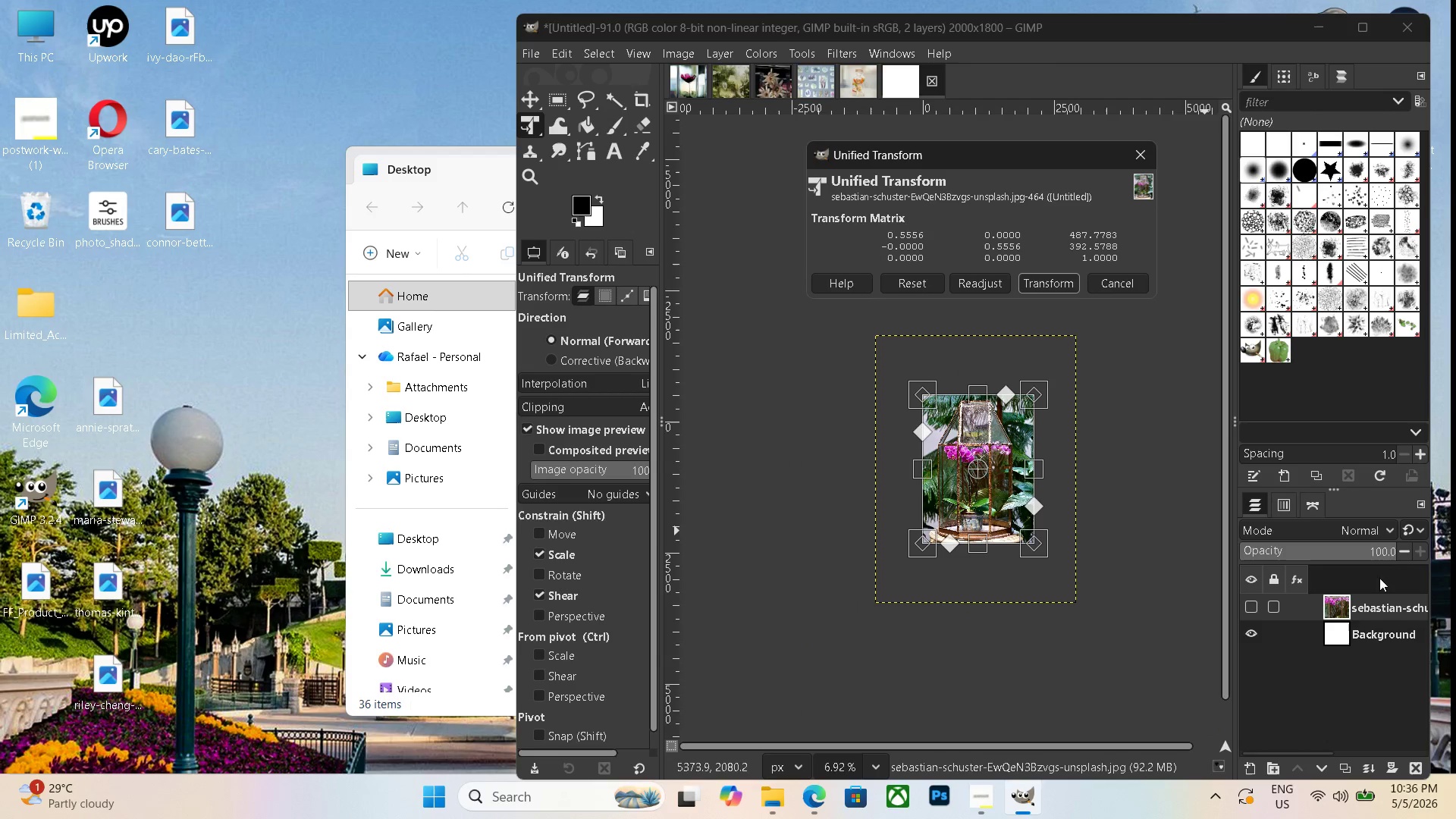 
left_click_drag(start_coordinate=[1378, 549], to_coordinate=[1333, 544])
 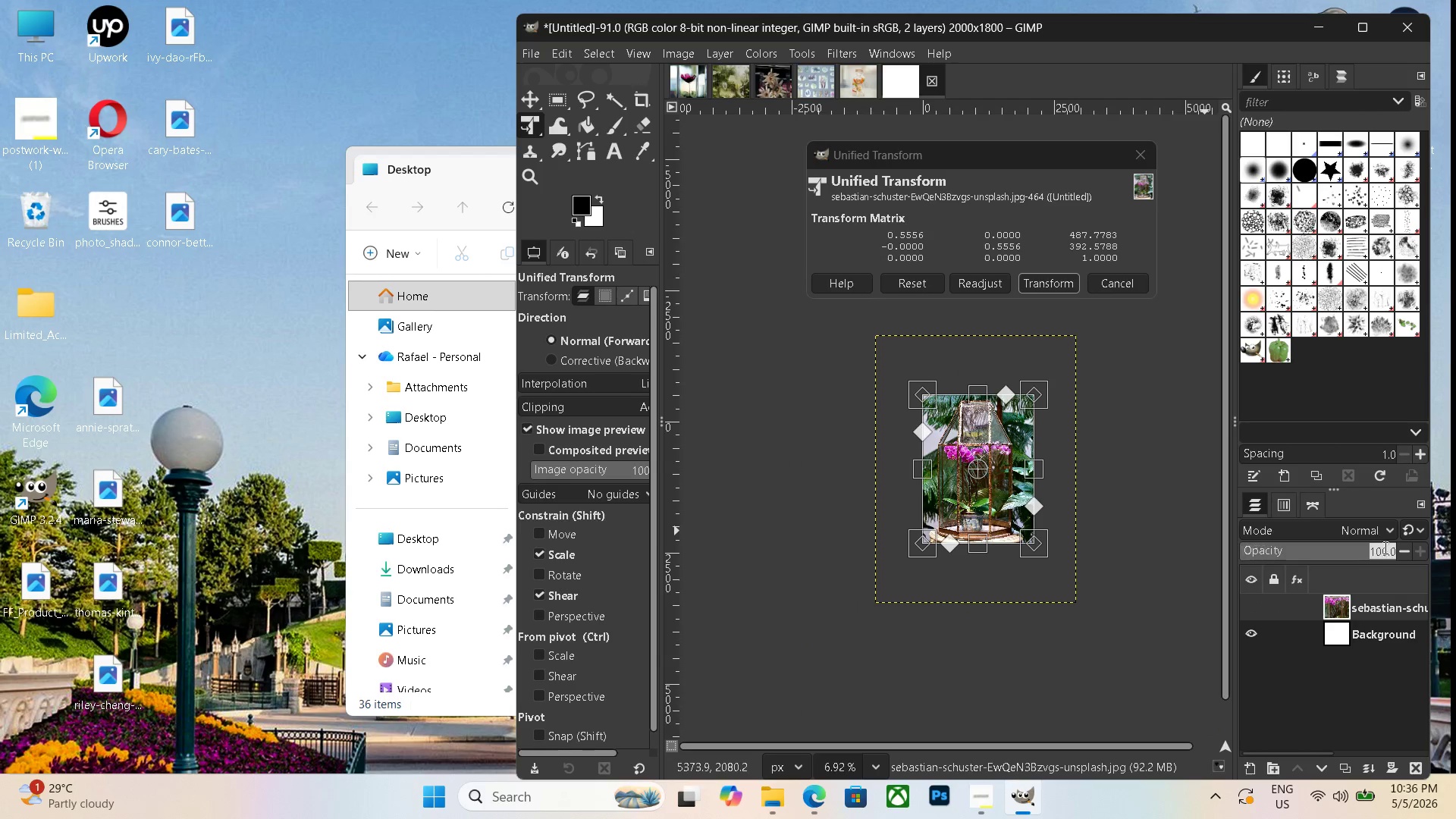 
left_click_drag(start_coordinate=[1389, 549], to_coordinate=[1356, 550])
 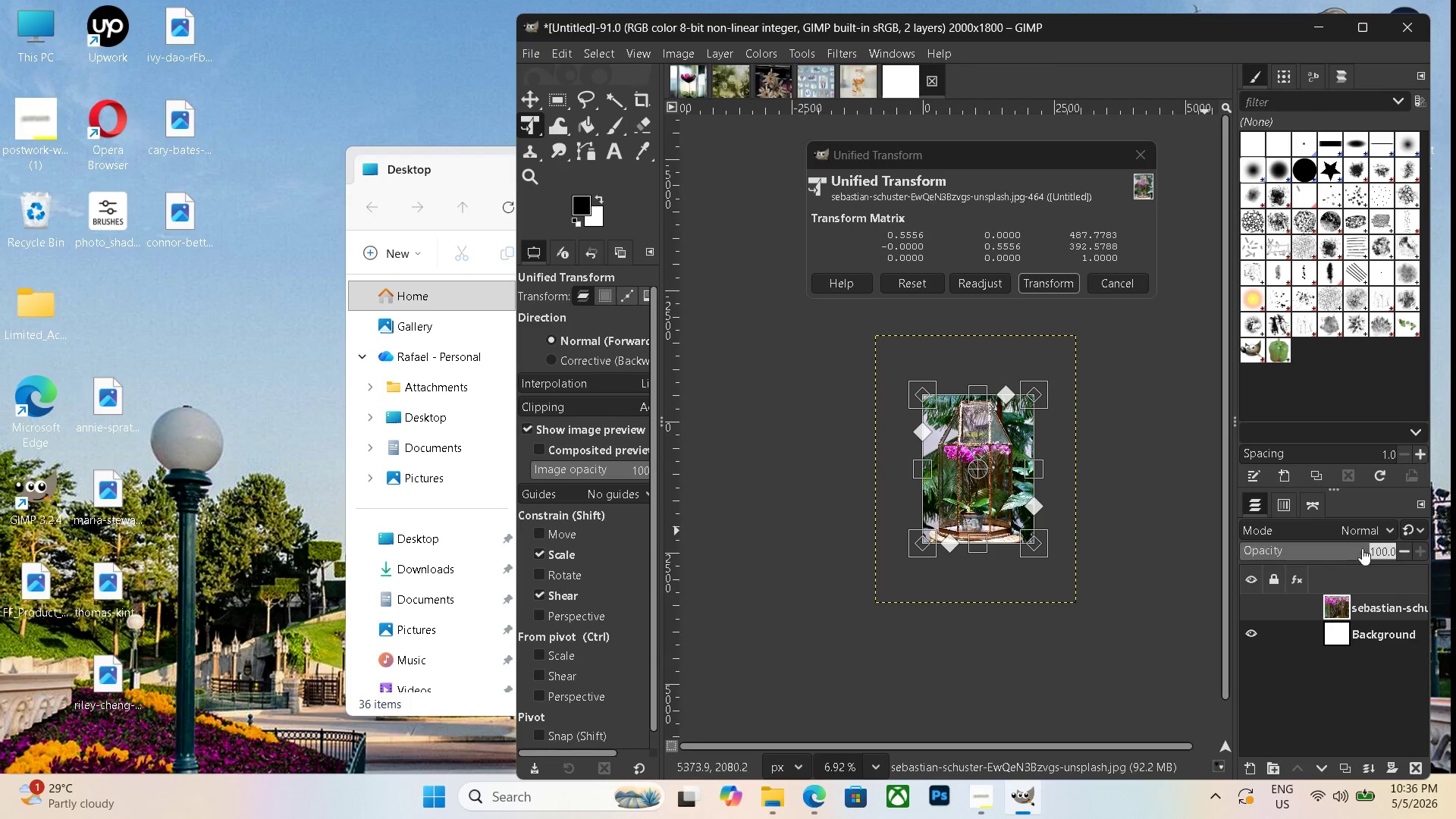 
left_click_drag(start_coordinate=[1348, 545], to_coordinate=[1316, 551])
 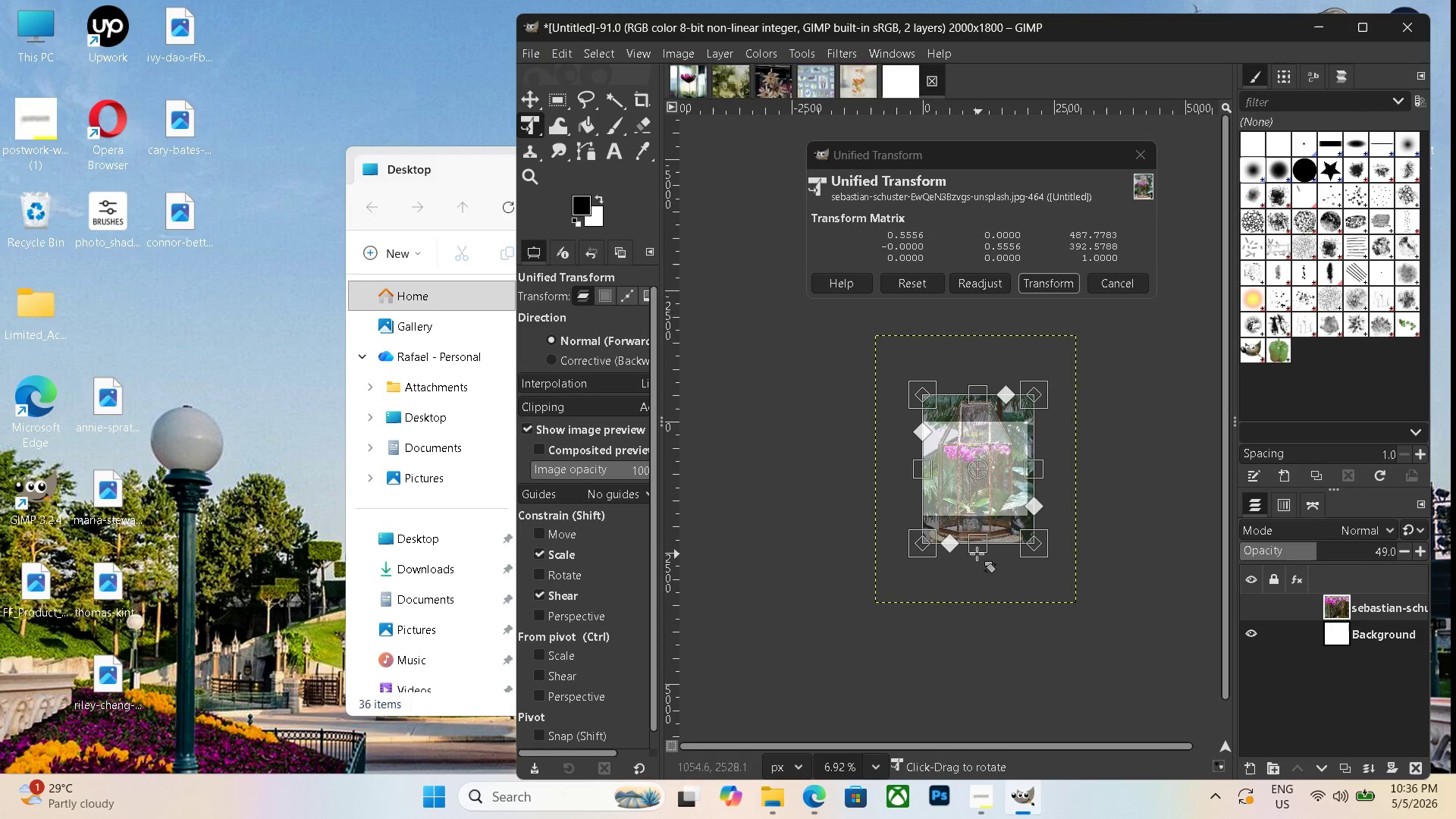 
left_click_drag(start_coordinate=[977, 551], to_coordinate=[970, 538])
 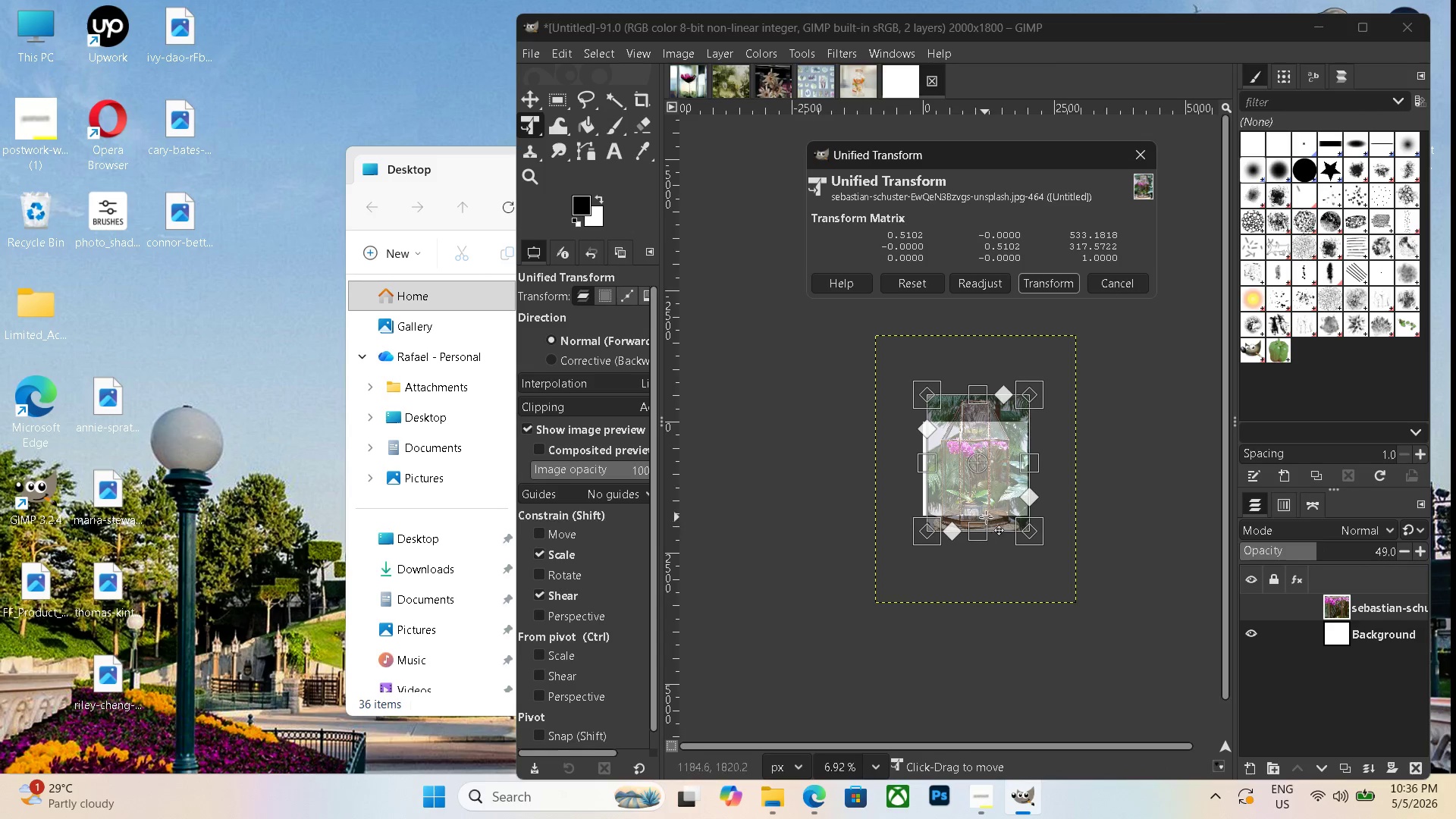 
left_click_drag(start_coordinate=[986, 516], to_coordinate=[983, 531])
 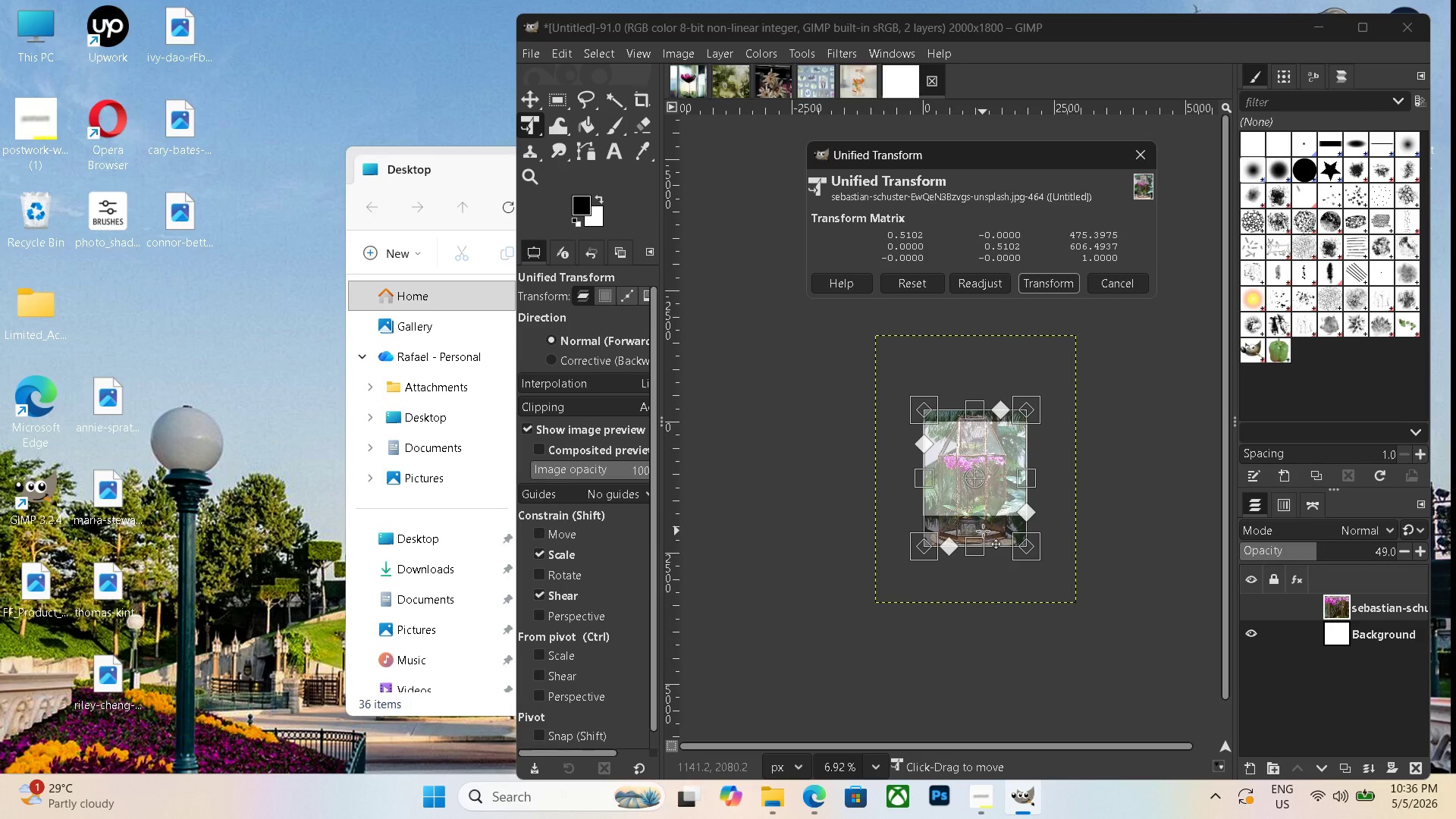 
key(Enter)
 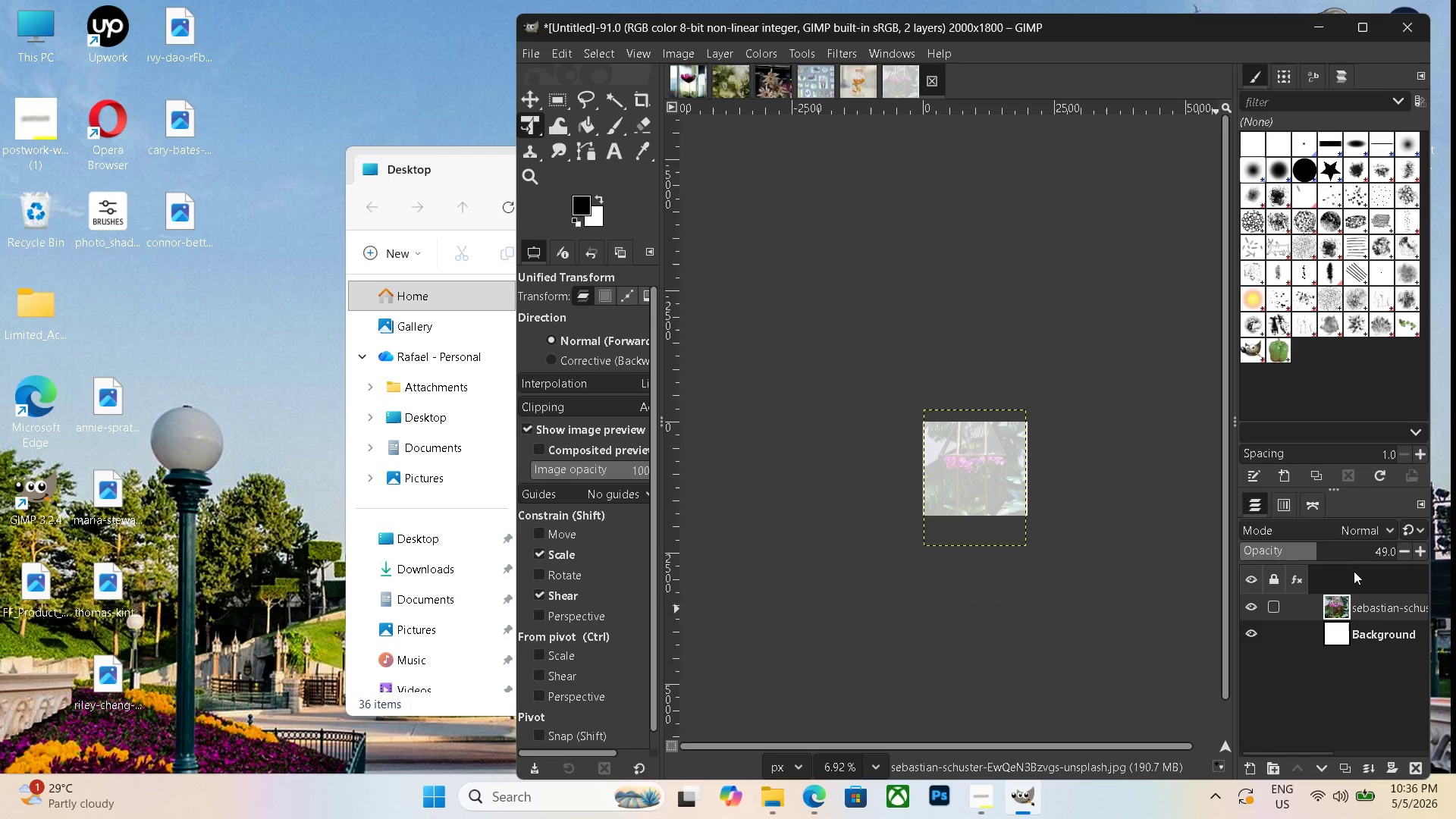 
left_click_drag(start_coordinate=[1316, 549], to_coordinate=[1406, 554])
 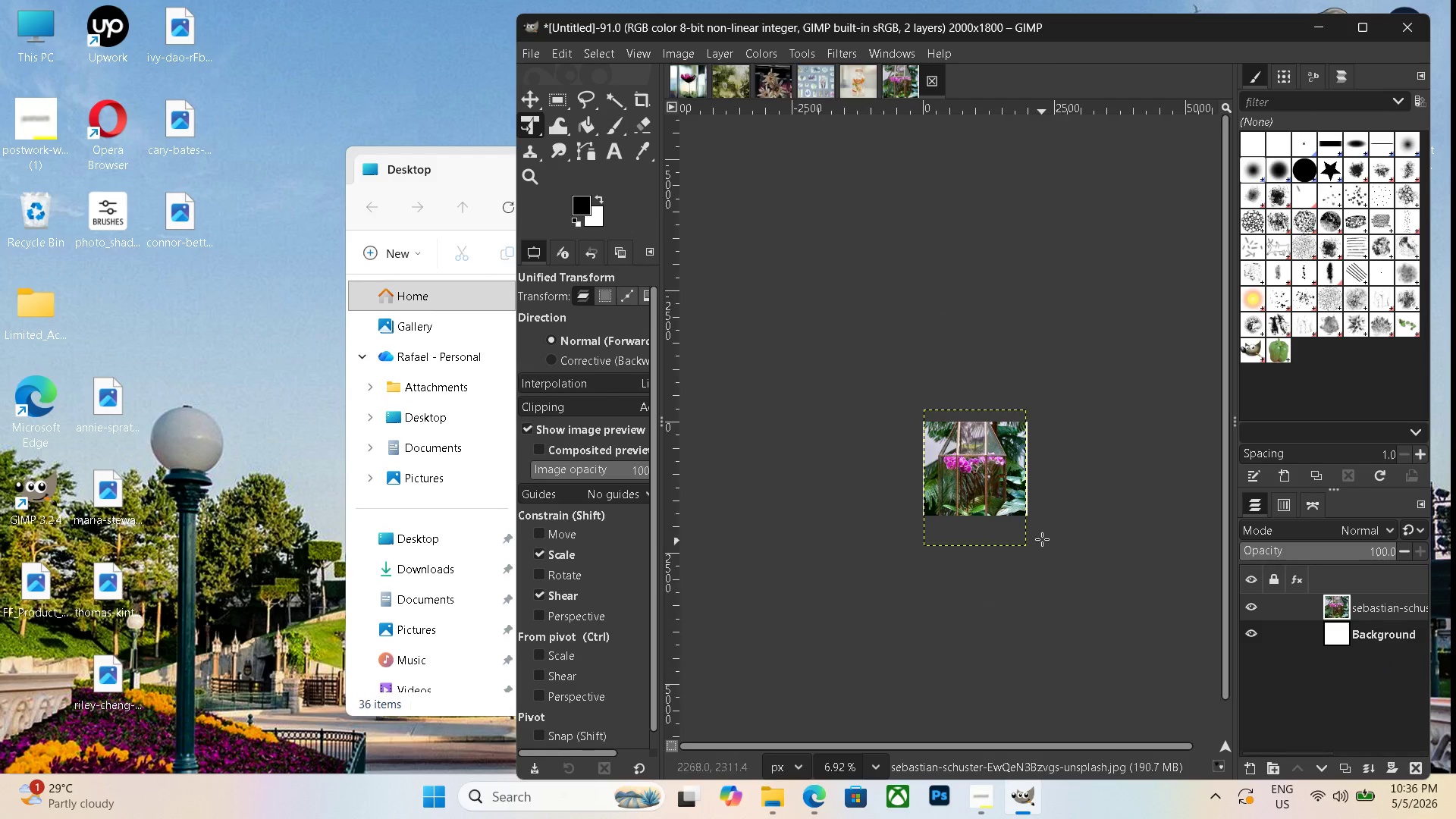 
hold_key(key=ControlLeft, duration=0.59)
scroll: coordinate [1053, 555], scroll_direction: up, amount: 10.0
 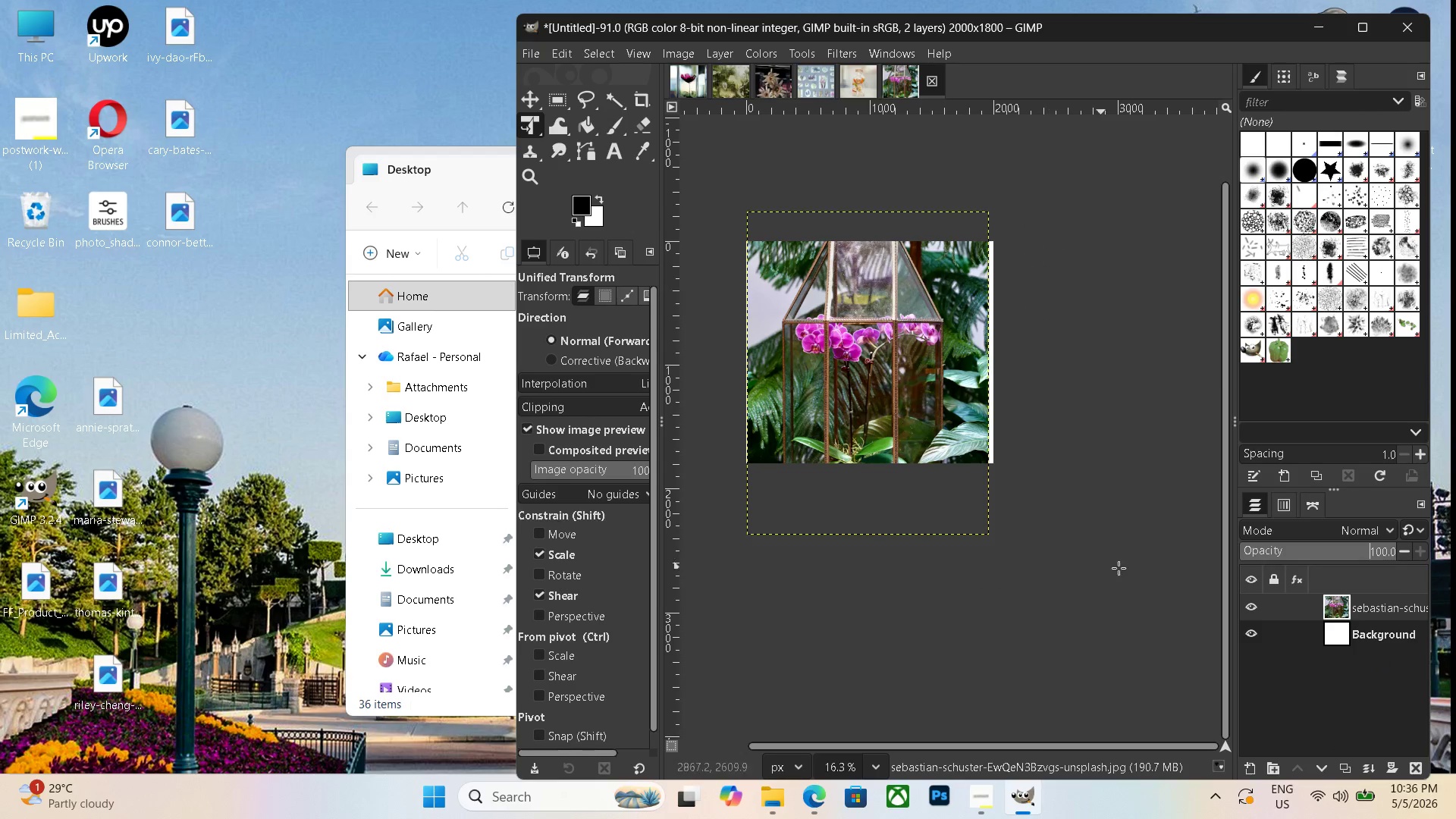 
hold_key(key=ControlLeft, duration=0.33)
 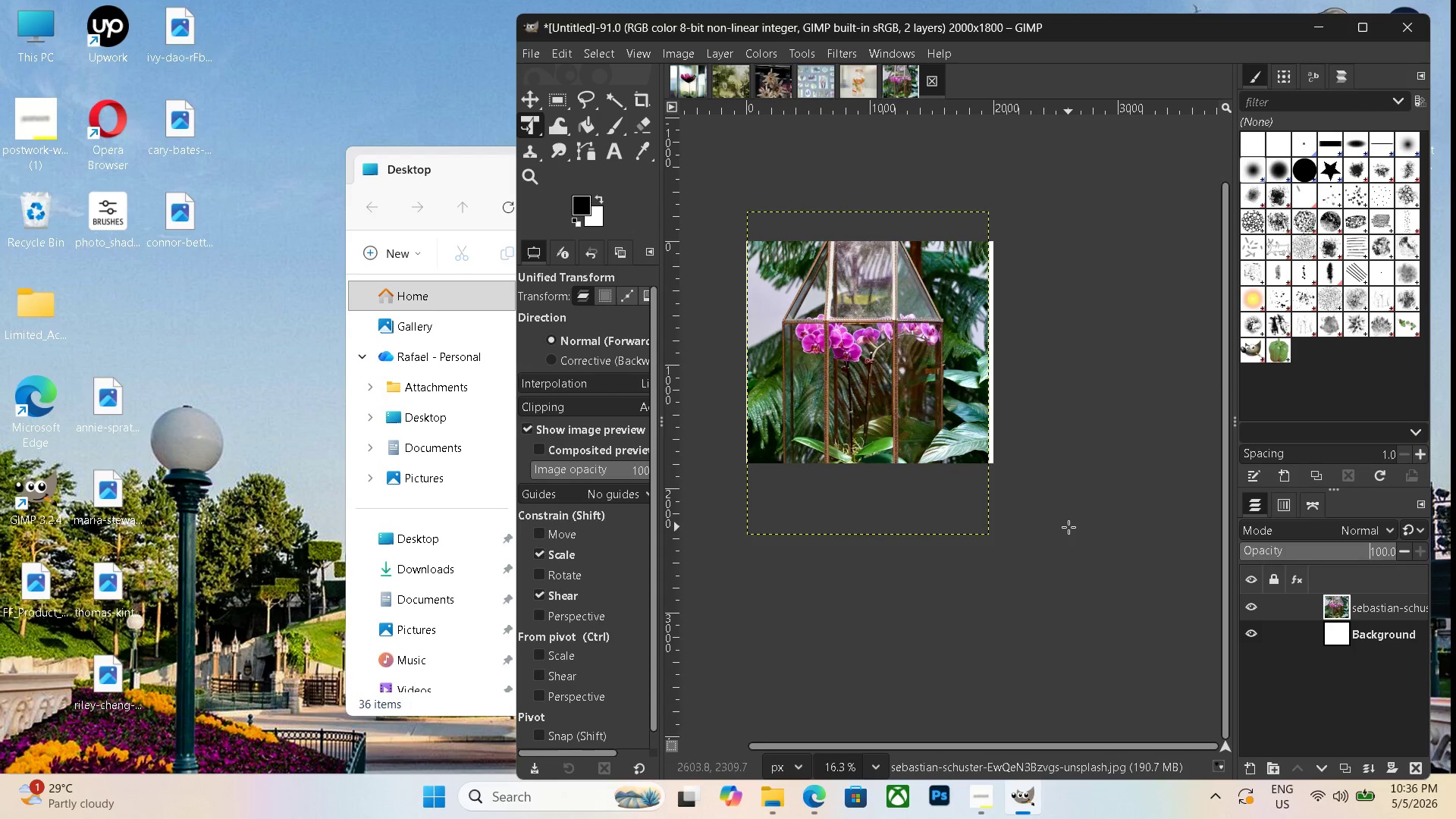 
key(Control+Z)
 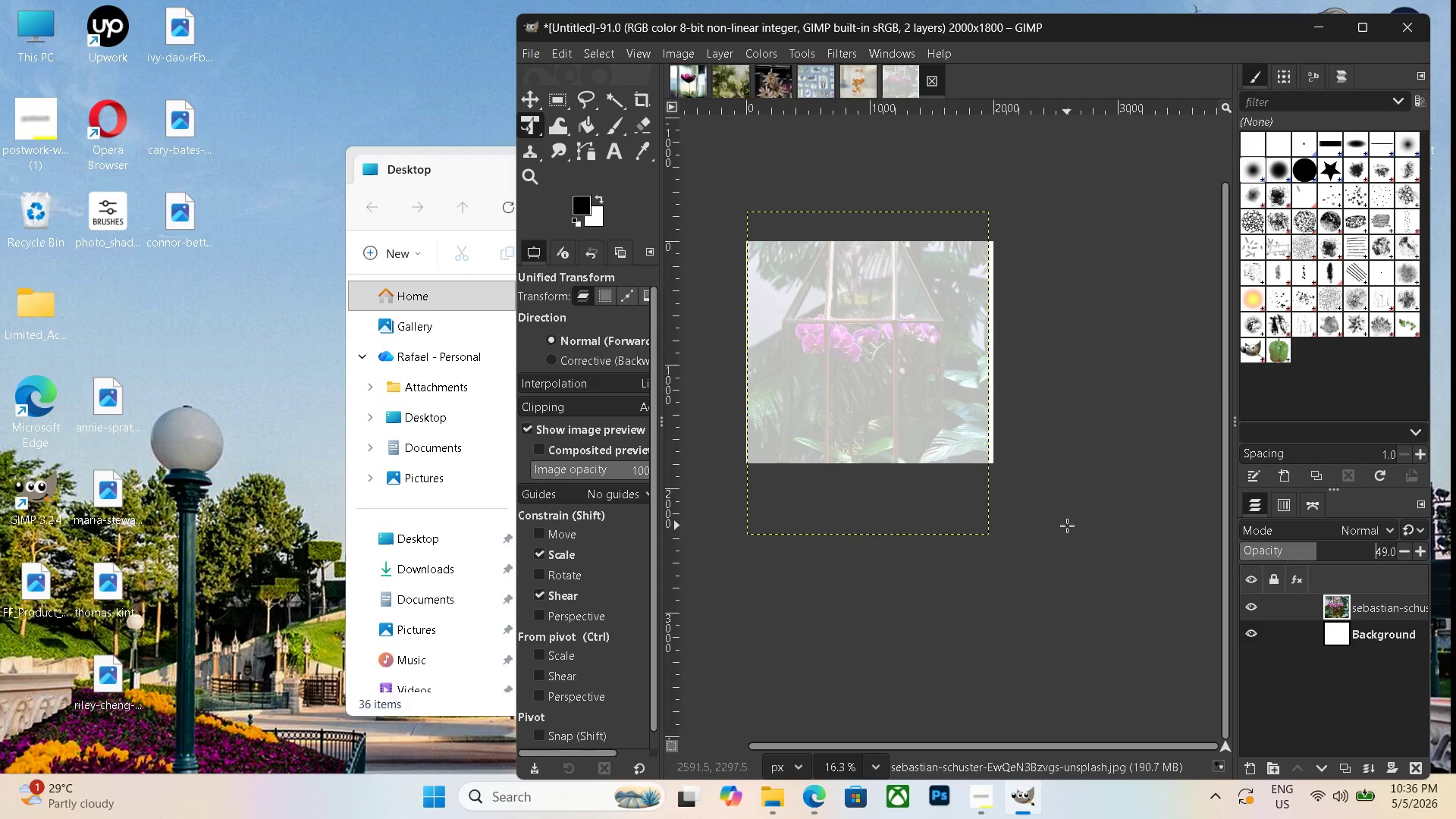 
key(Control+Z)
 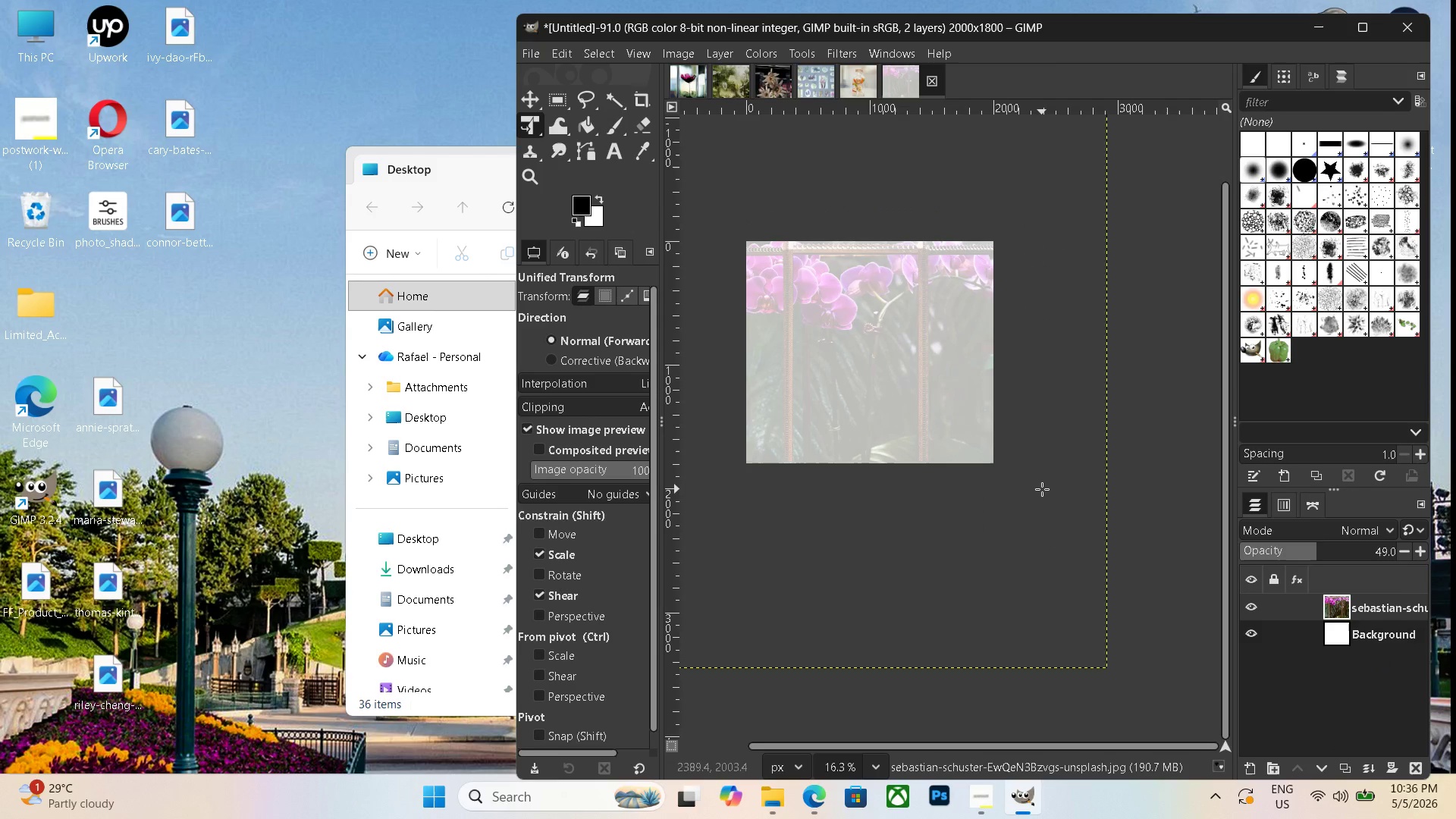 
key(Enter)
 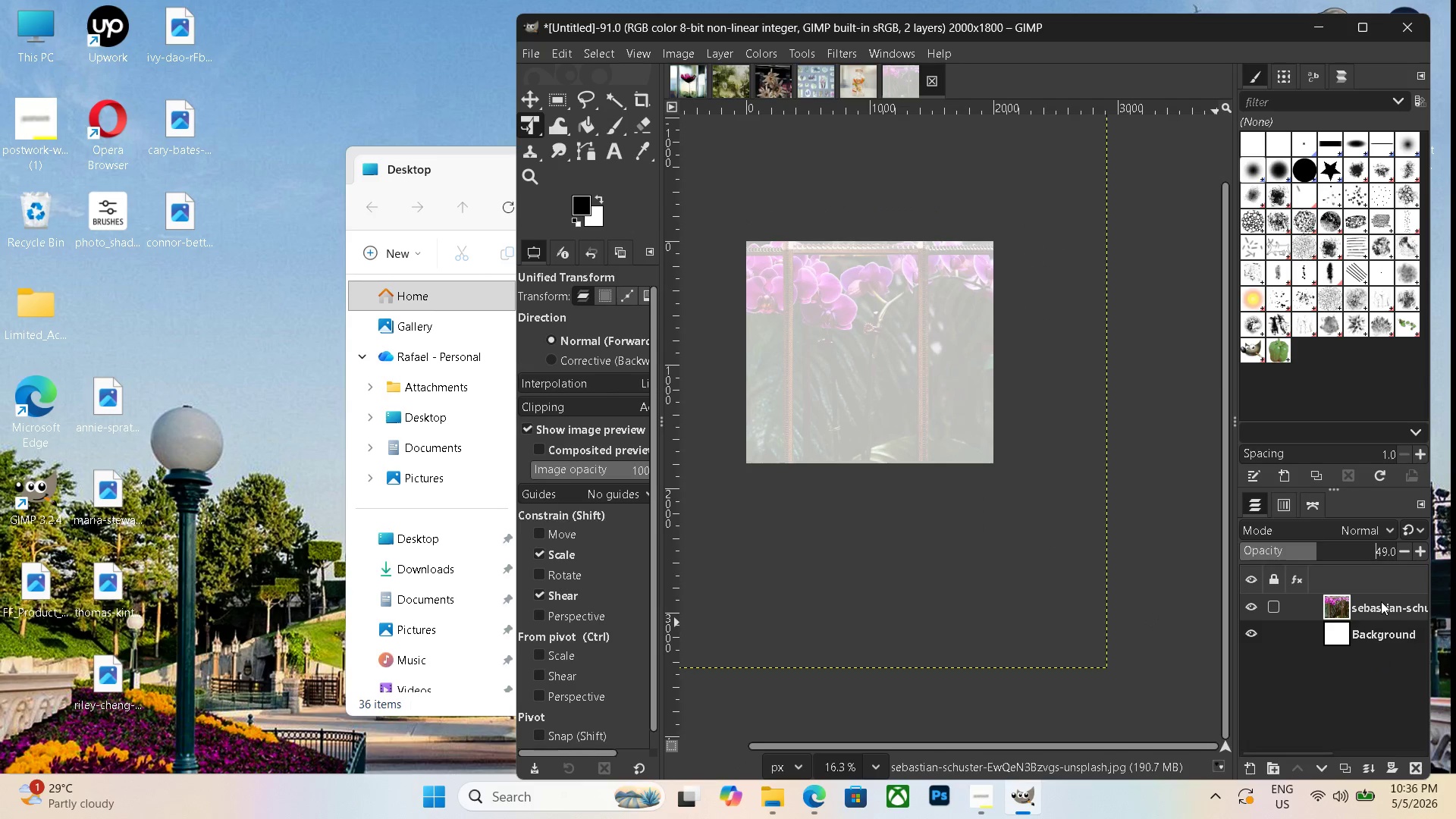 
left_click([1378, 606])
 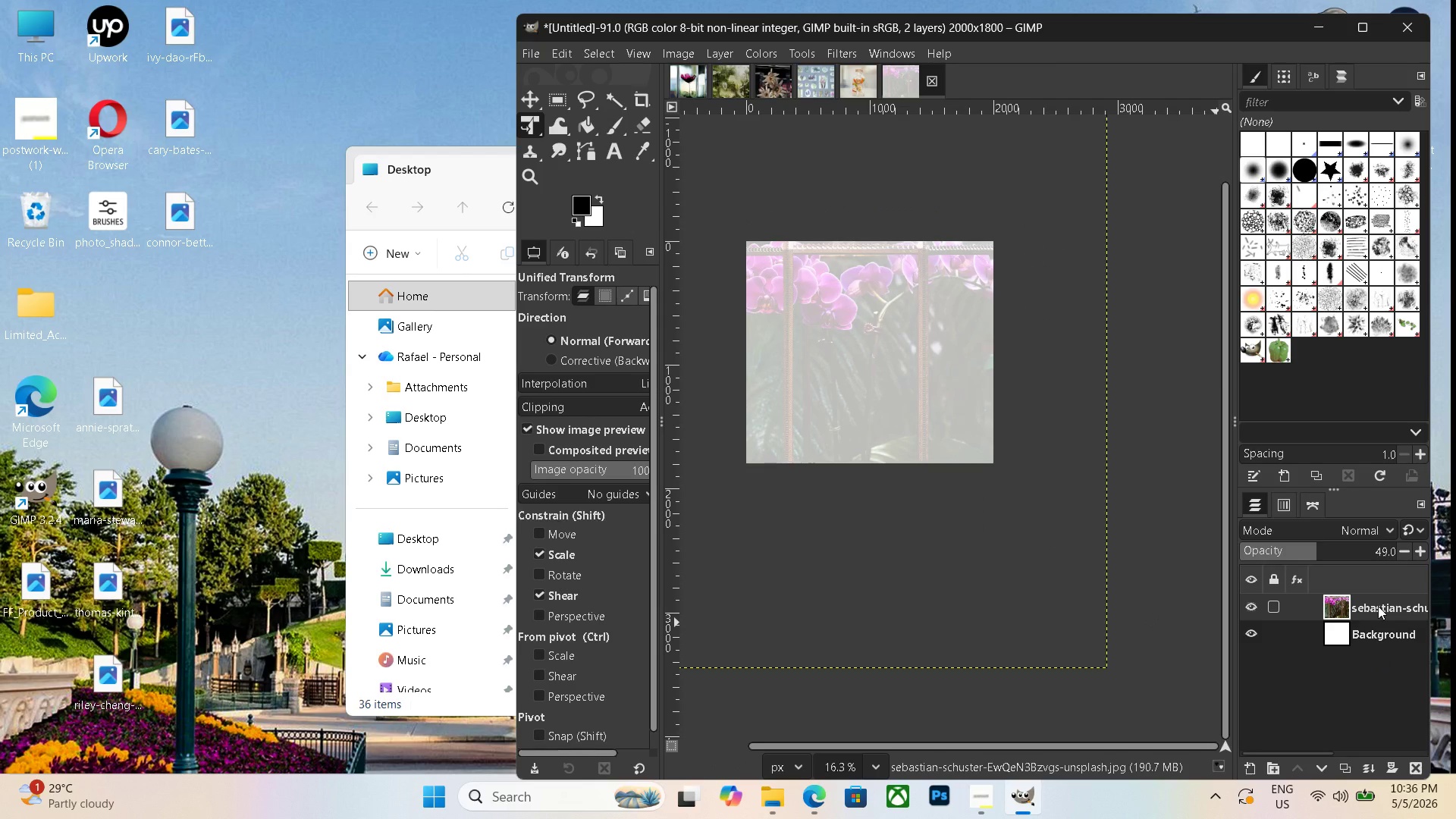 
key(Delete)
 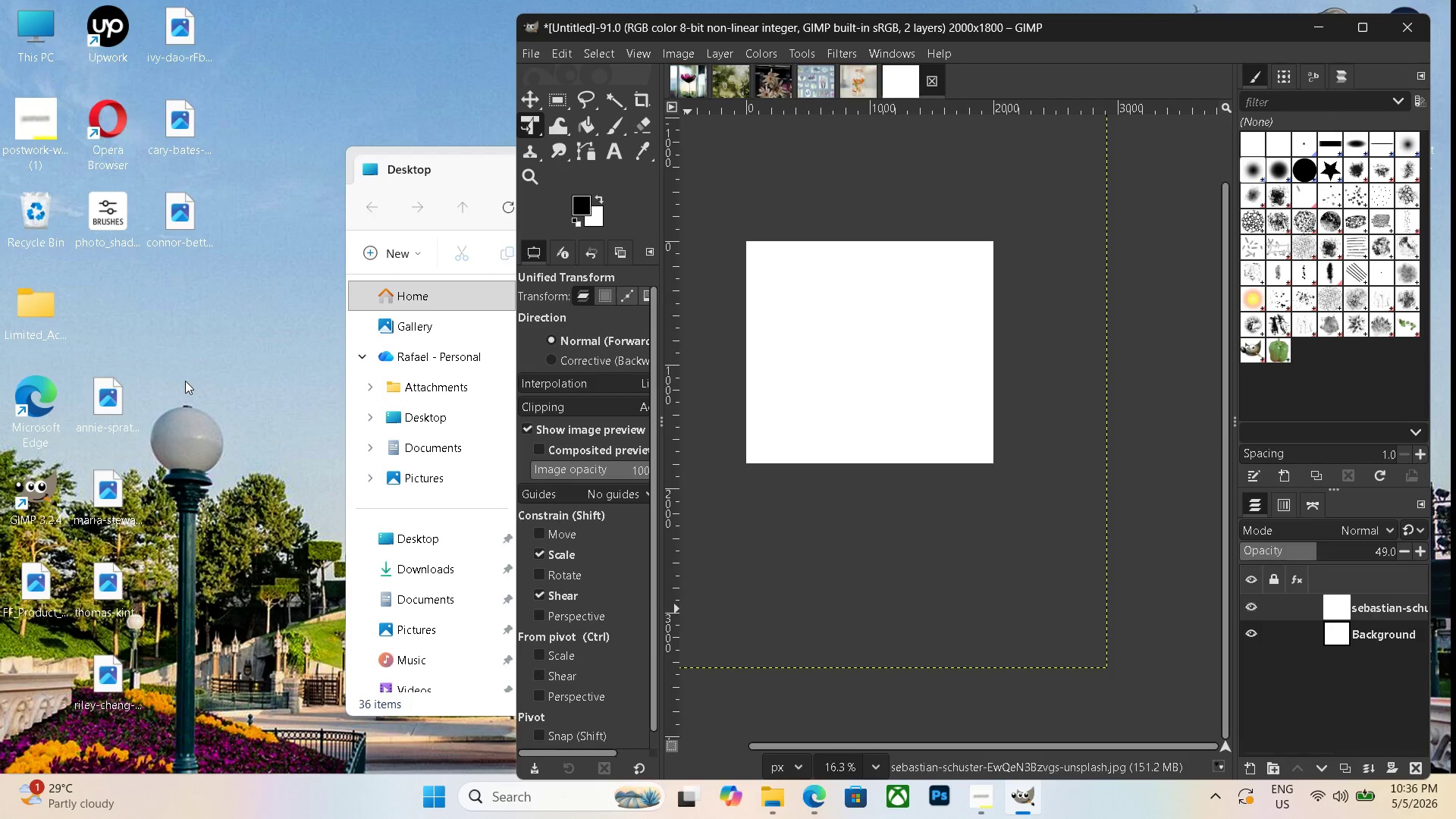 
wait(8.03)
 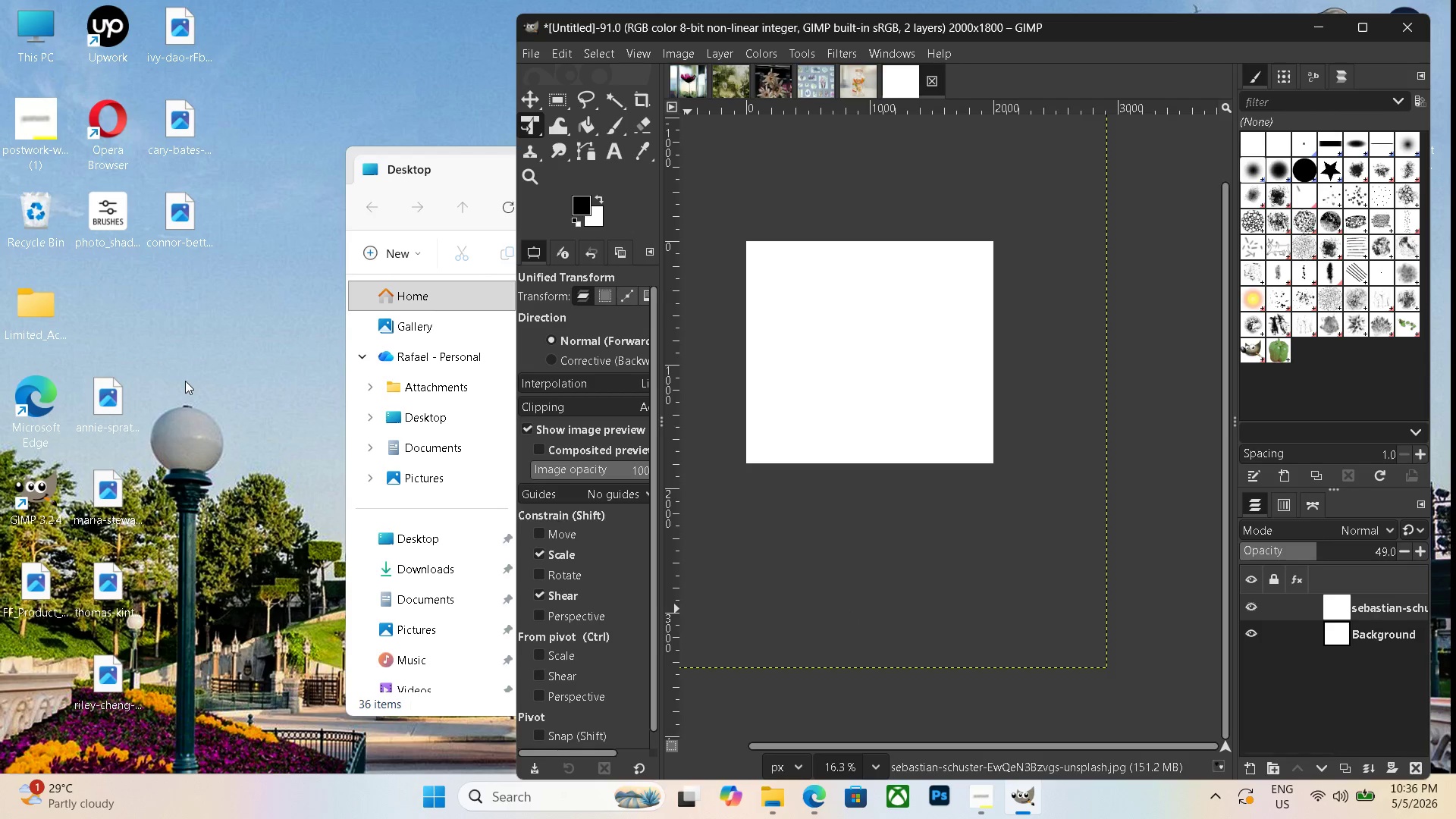 
left_click_drag(start_coordinate=[103, 411], to_coordinate=[849, 378])
 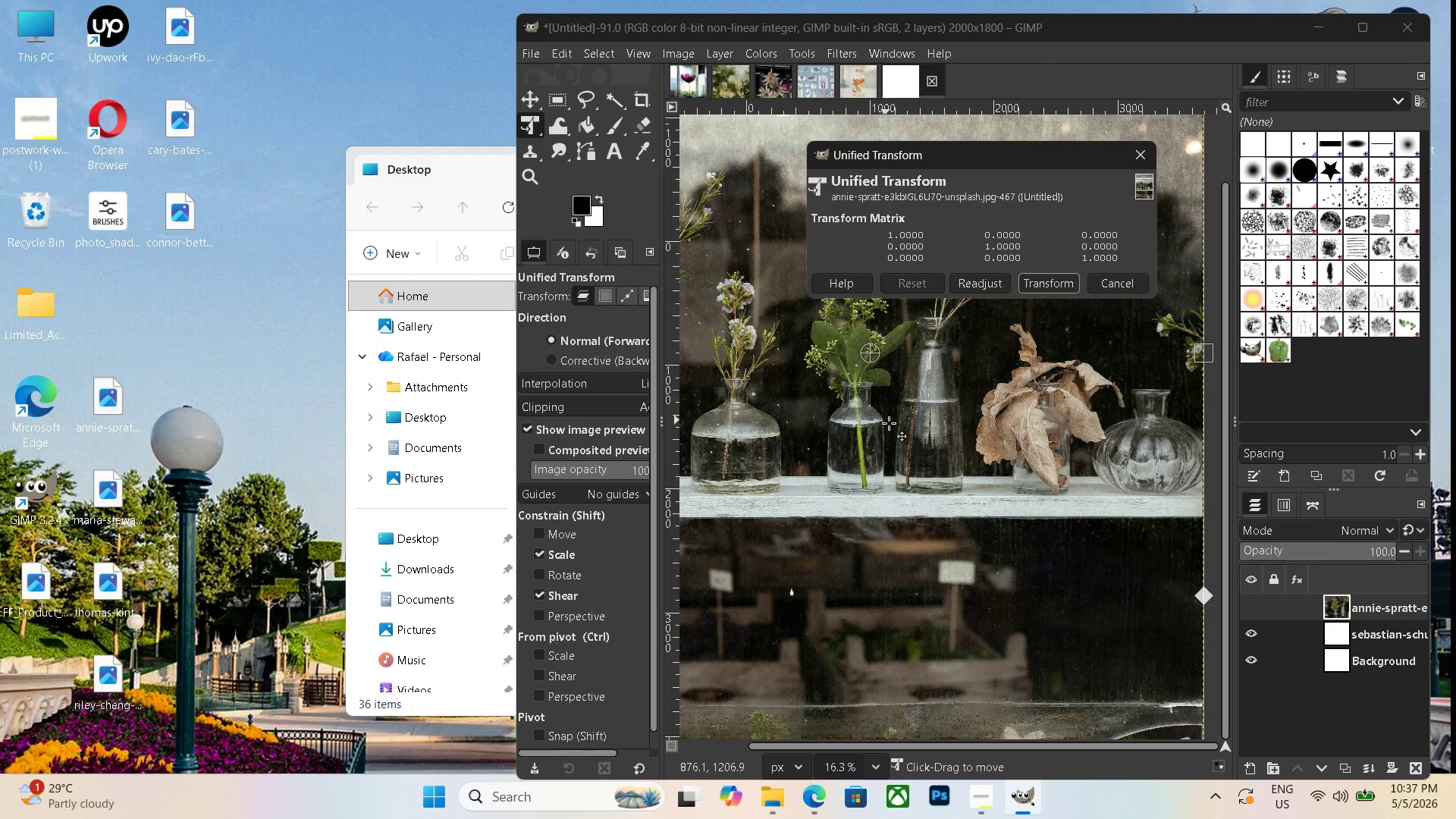 
hold_key(key=ControlLeft, duration=0.86)
scroll: coordinate [904, 482], scroll_direction: down, amount: 12.0
 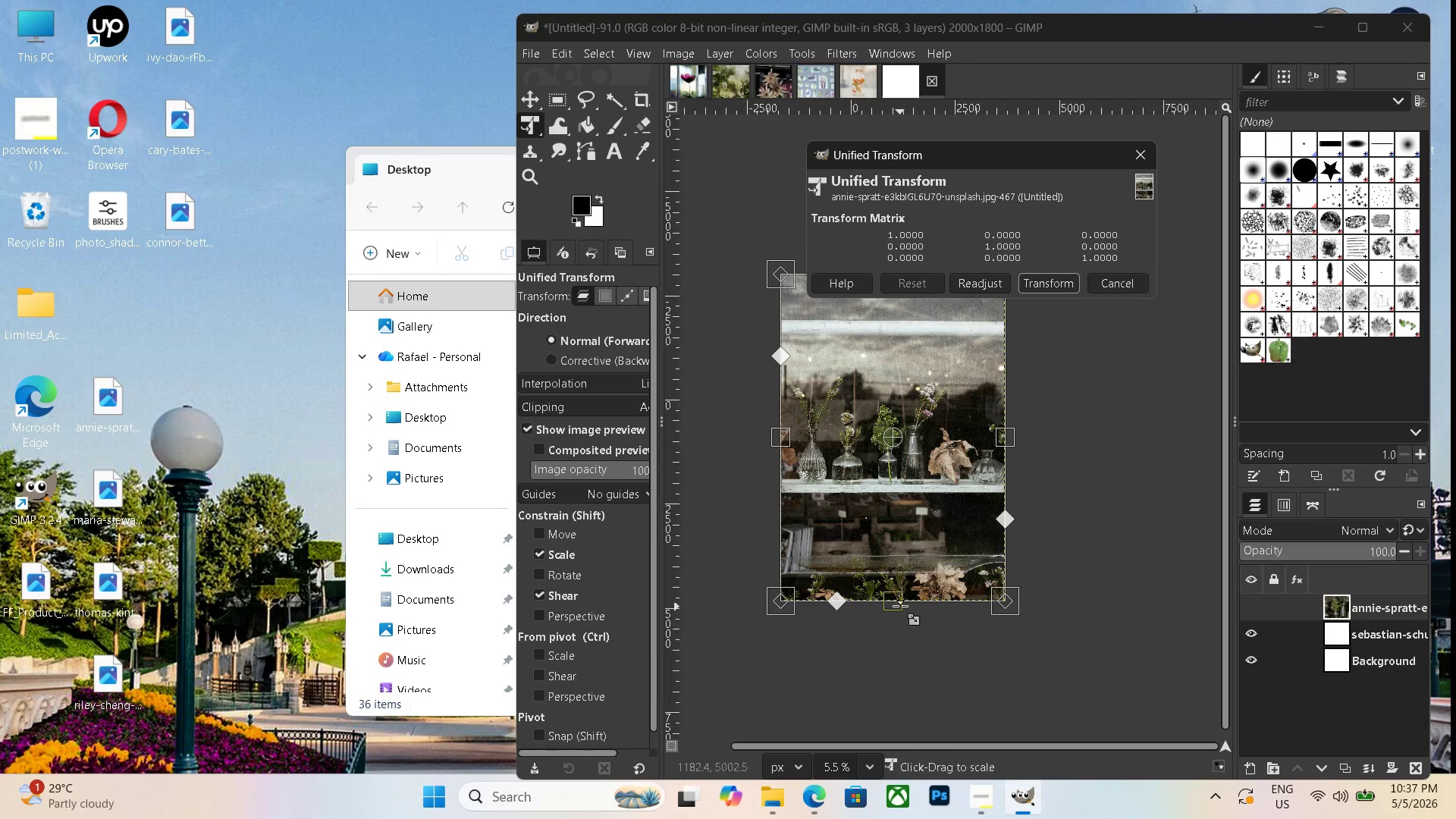 
left_click_drag(start_coordinate=[899, 604], to_coordinate=[906, 459])
 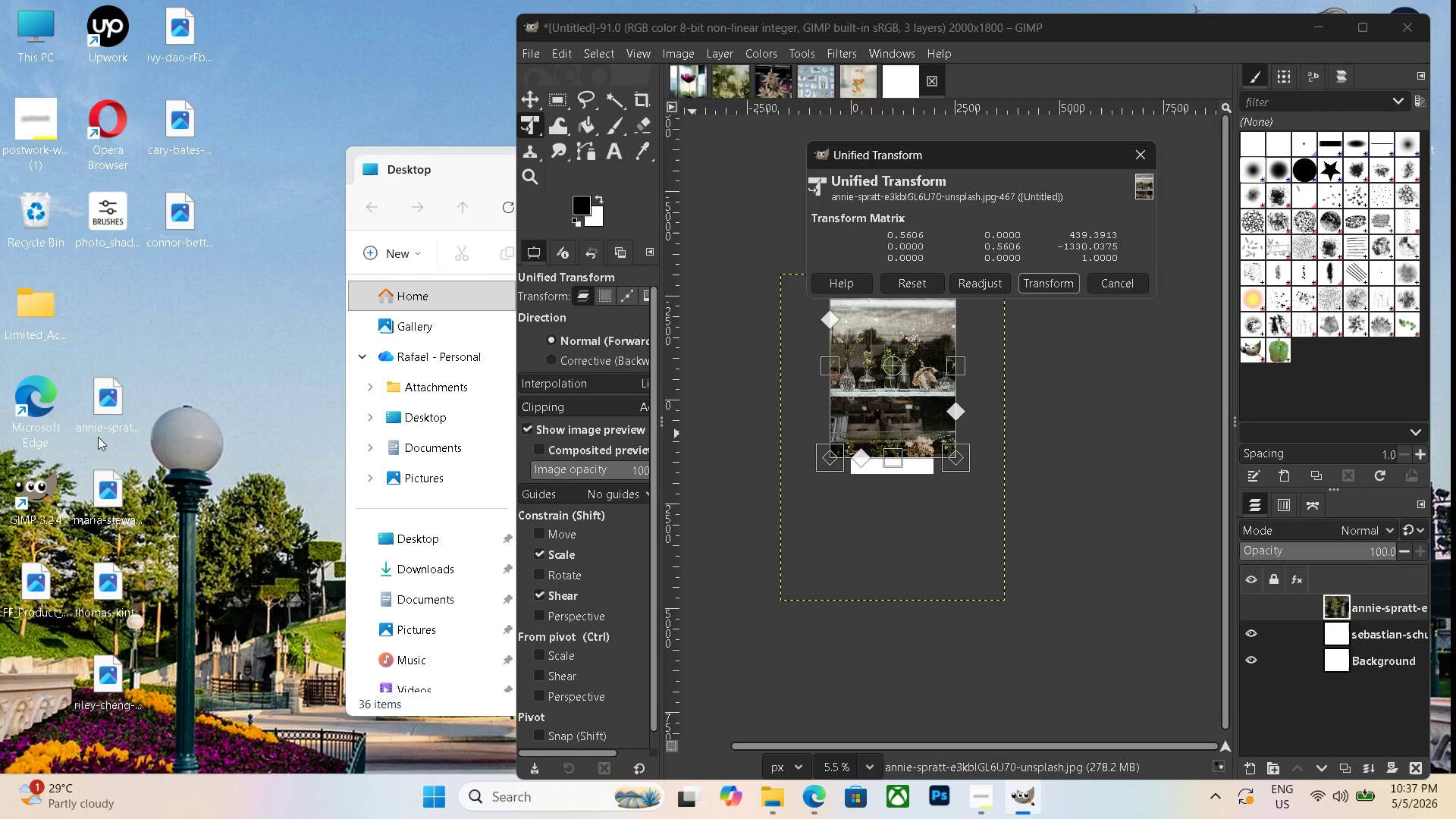 
left_click([97, 410])
 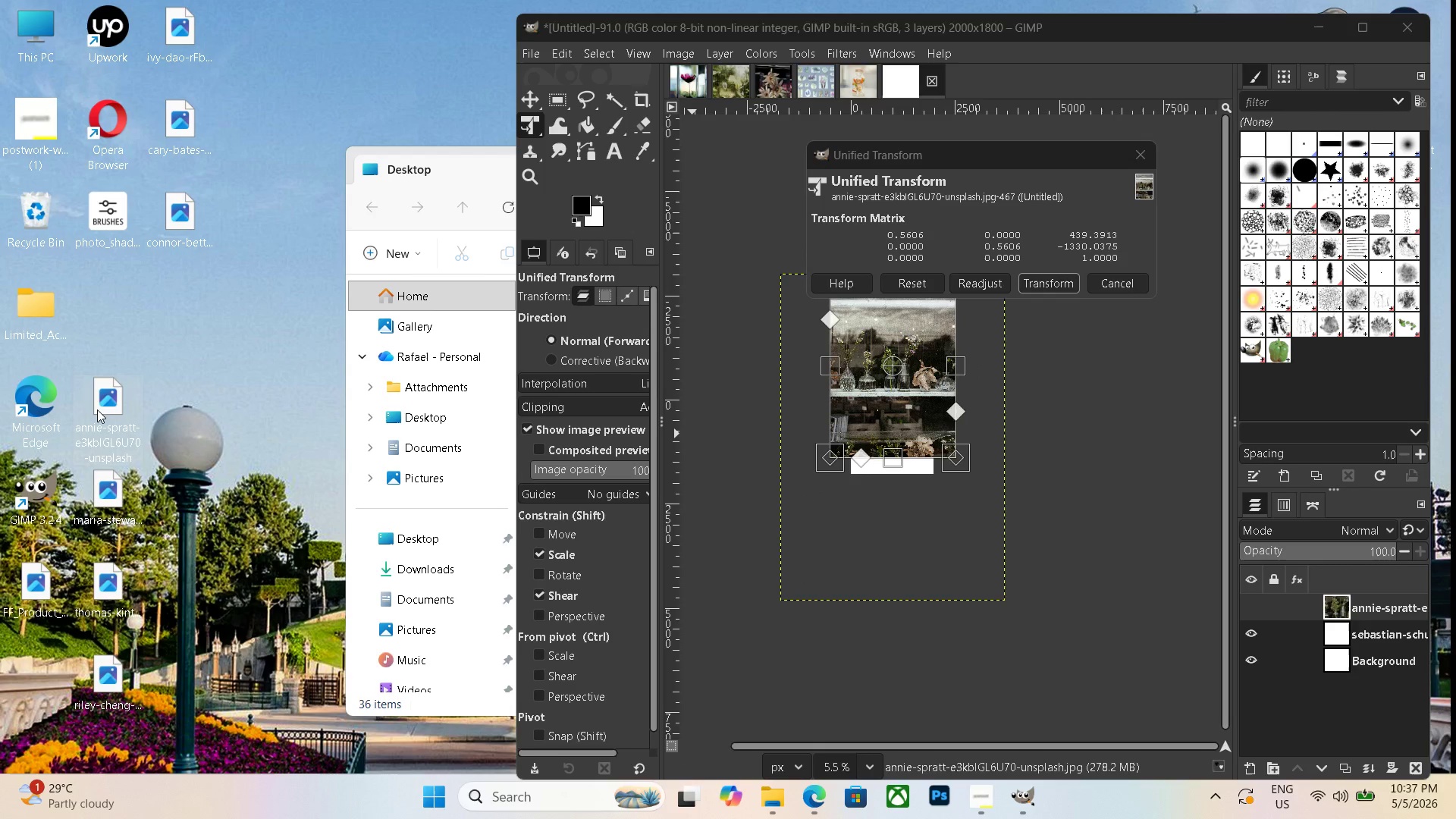 
key(Delete)
 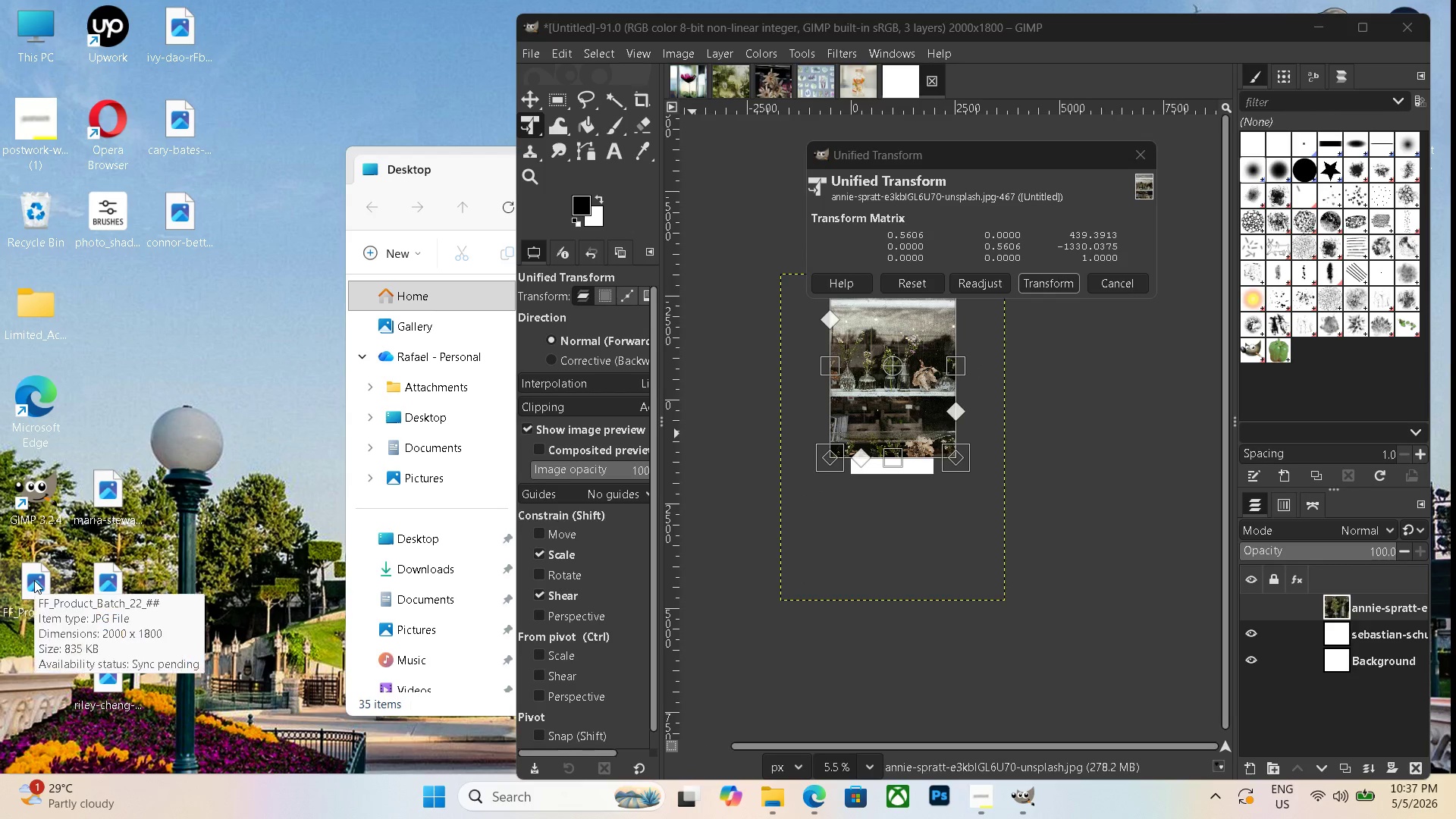 
left_click([36, 587])
 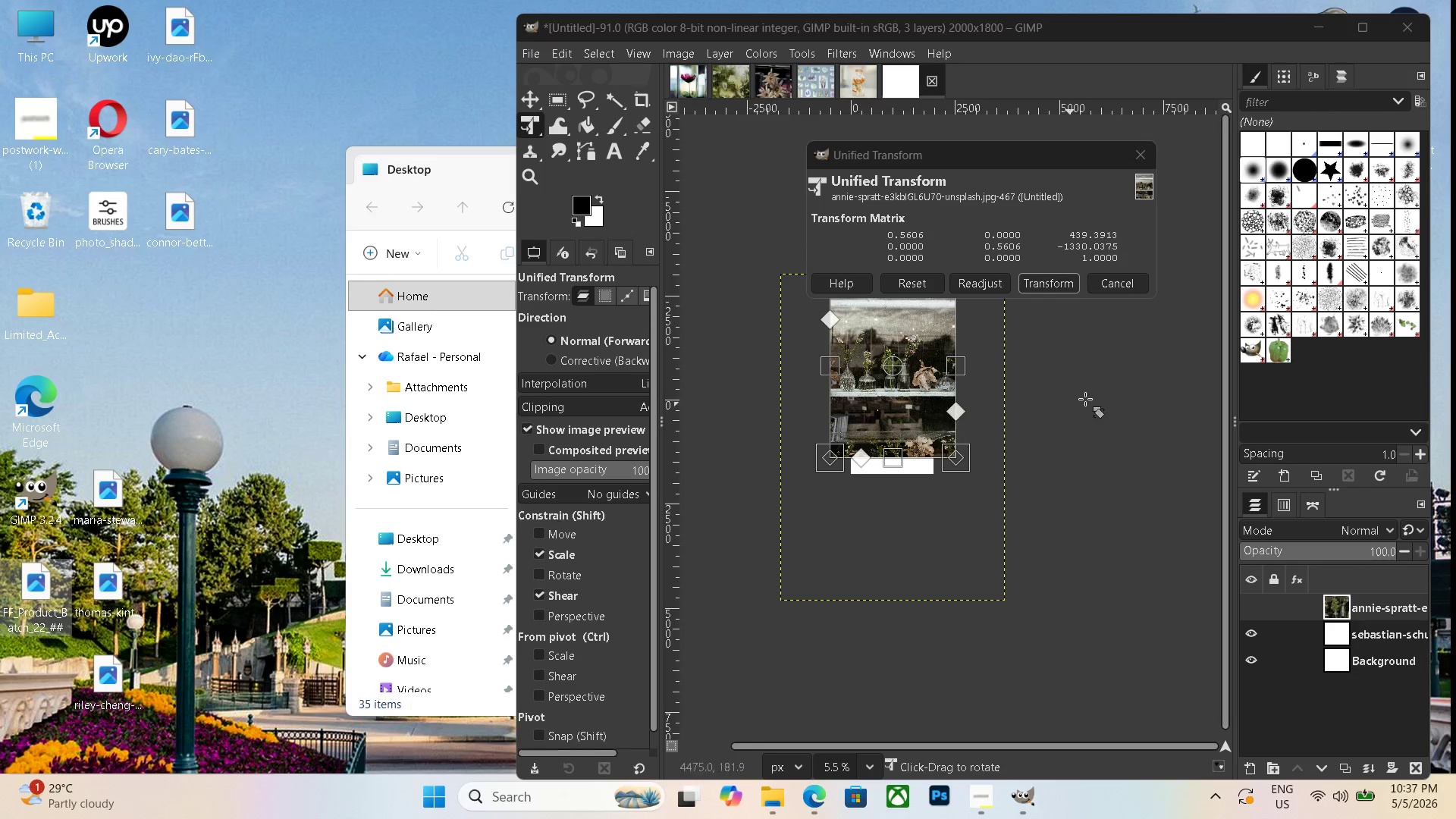 
left_click_drag(start_coordinate=[880, 388], to_coordinate=[873, 474])
 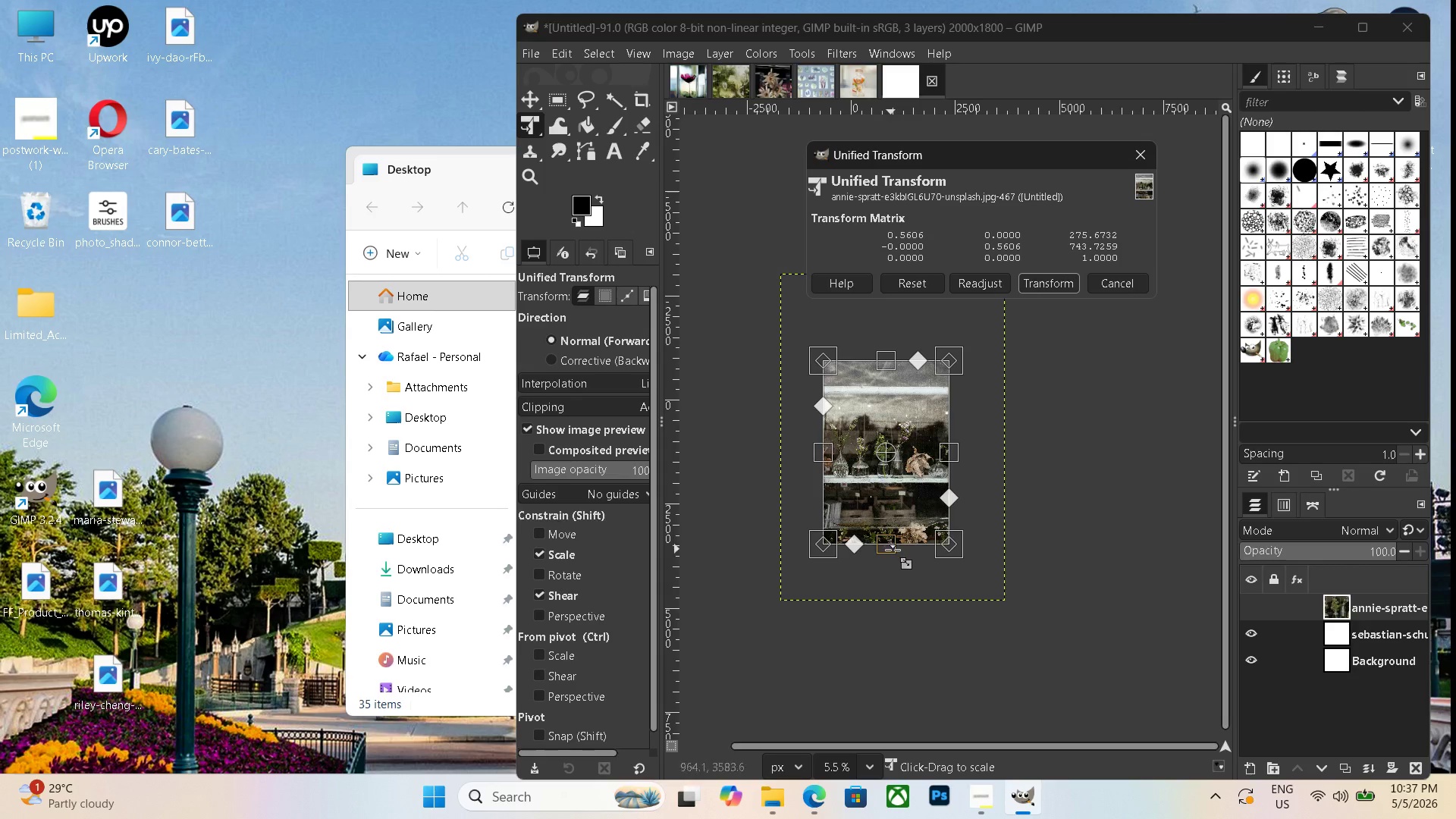 
left_click_drag(start_coordinate=[893, 550], to_coordinate=[902, 505])
 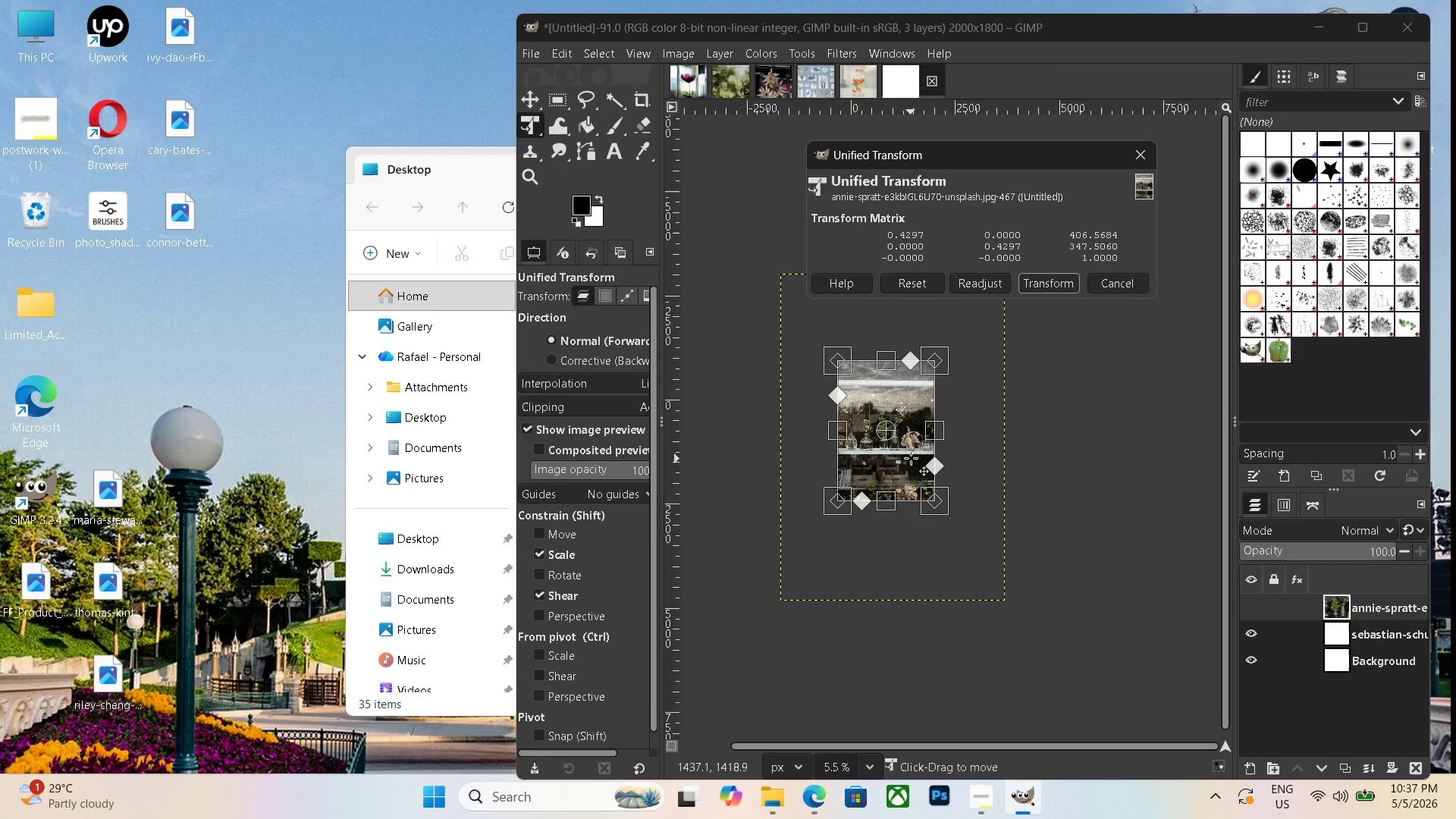 
left_click_drag(start_coordinate=[906, 457], to_coordinate=[910, 469])
 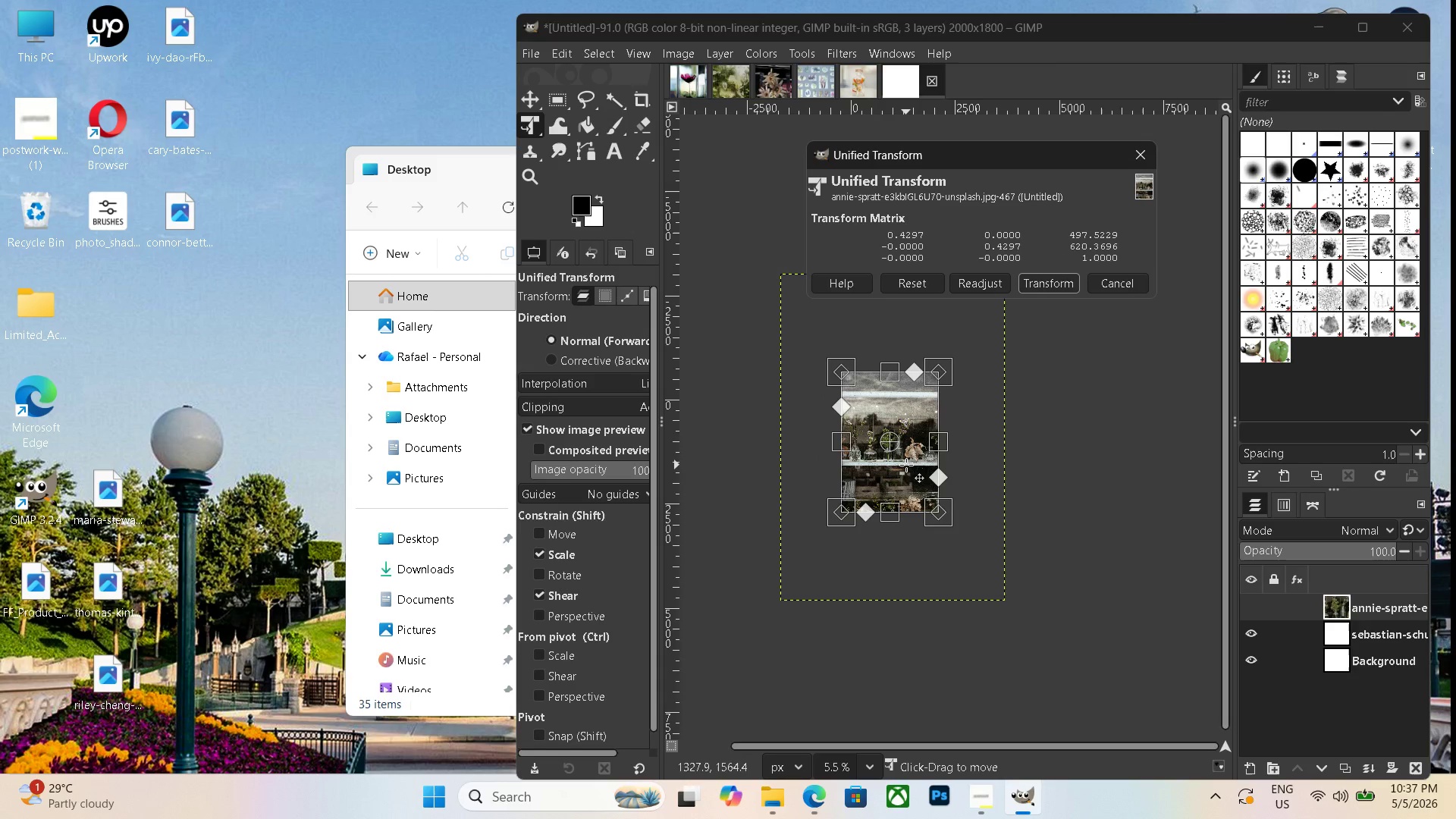 
key(Enter)
 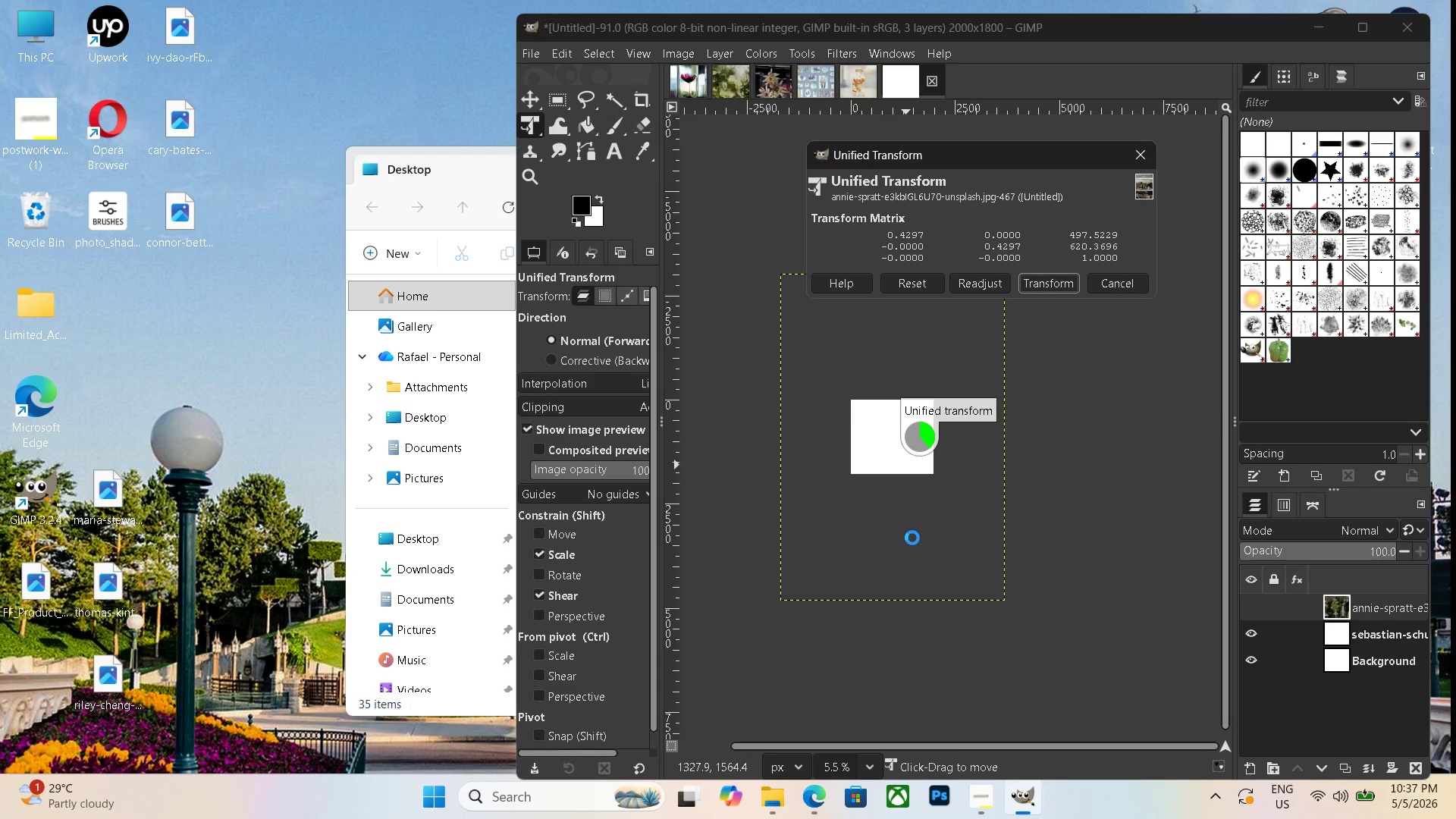 
hold_key(key=ControlLeft, duration=1.45)
scroll: coordinate [918, 543], scroll_direction: up, amount: 14.0
 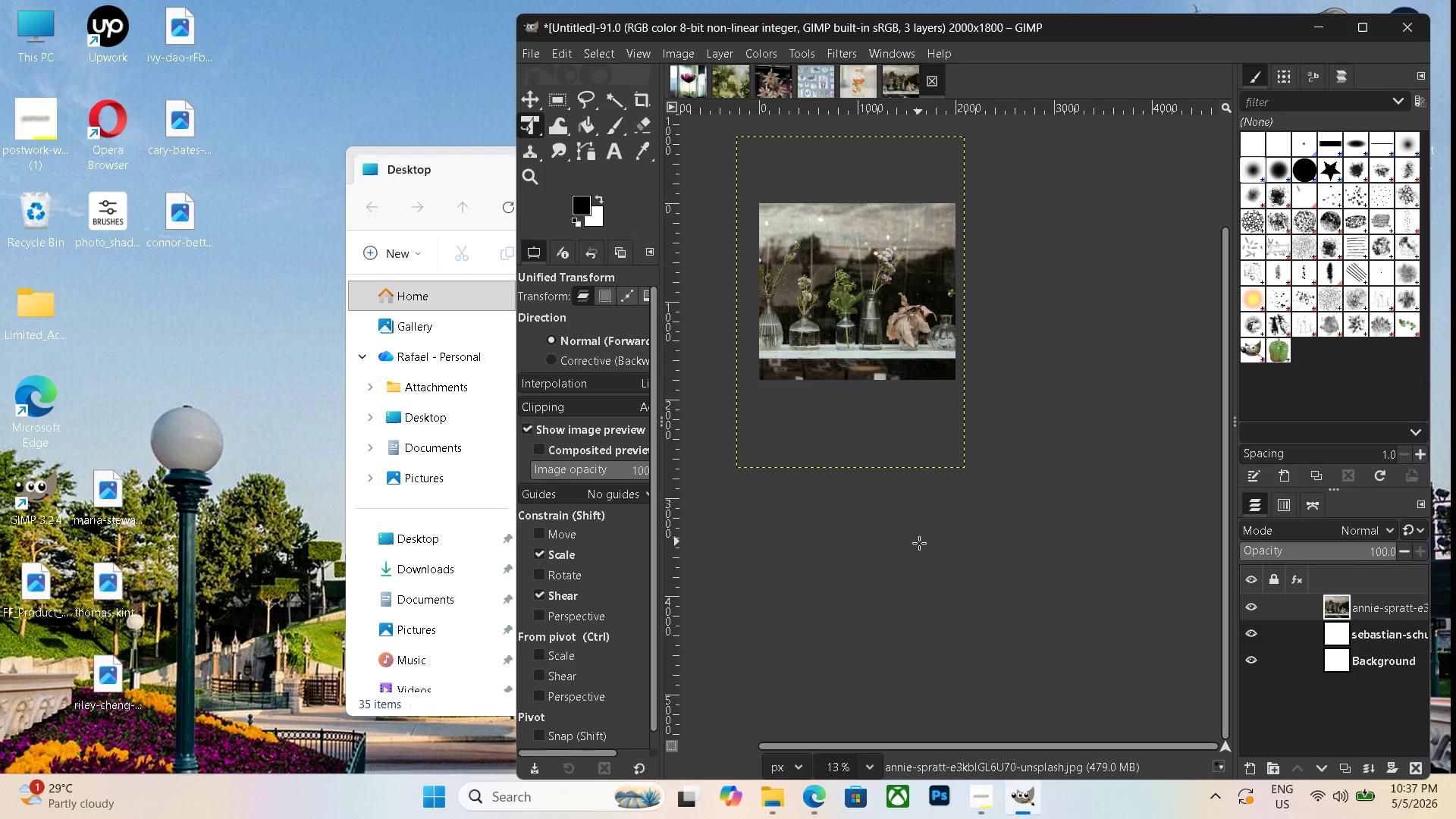 
hold_key(key=Space, duration=0.72)
 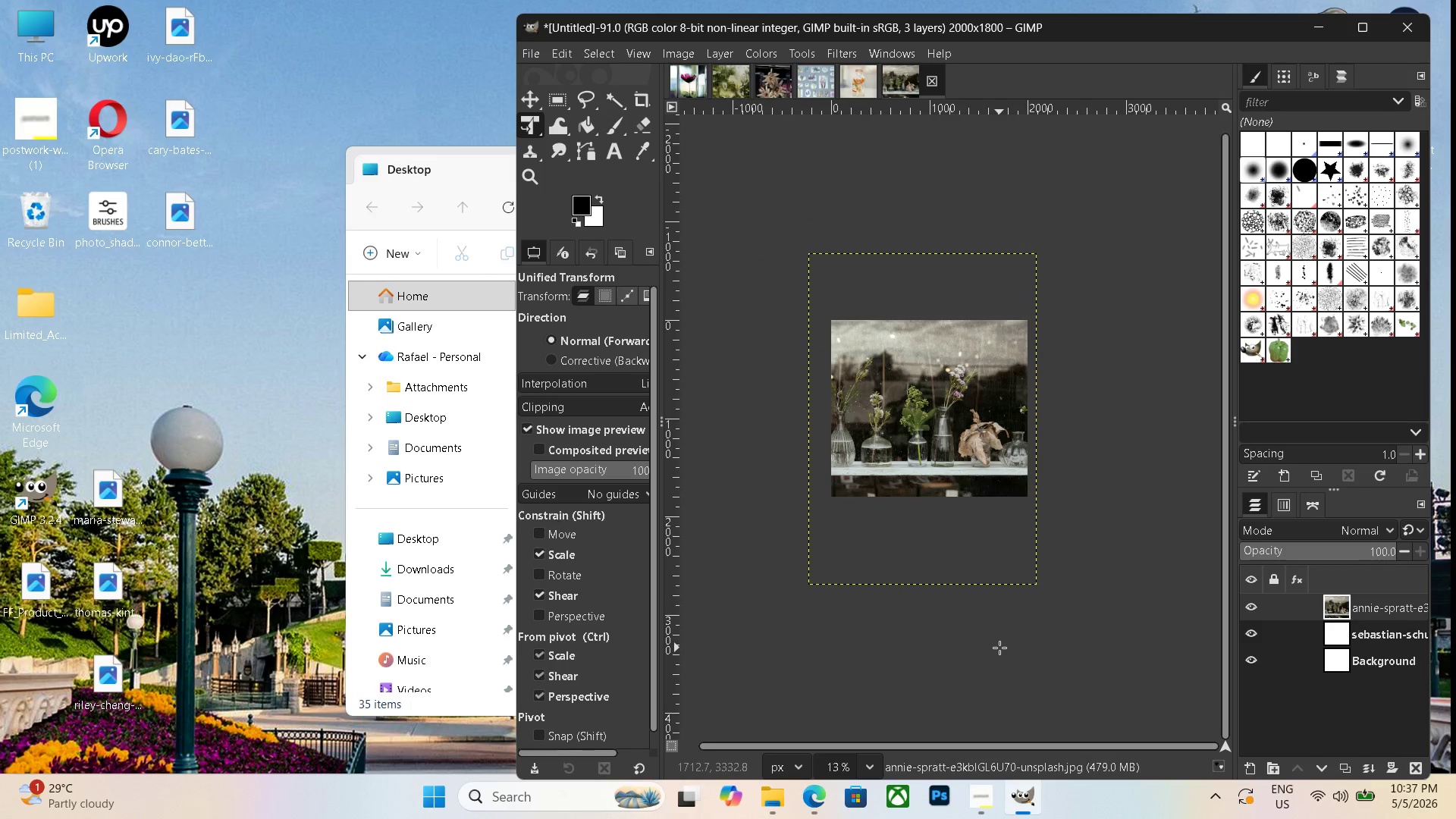 
left_click_drag(start_coordinate=[934, 545], to_coordinate=[1000, 661])
 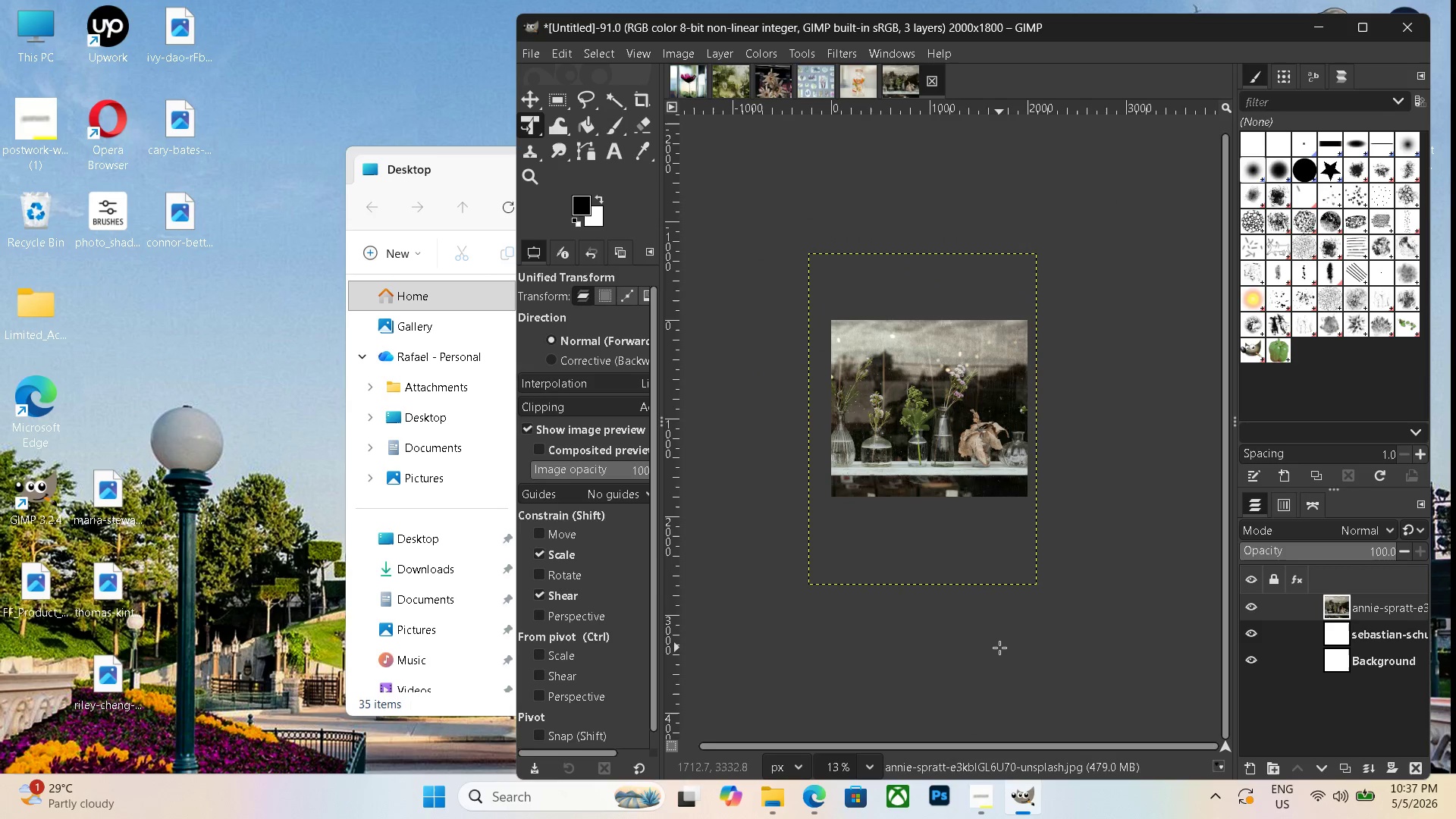 
key(Control+Shift+F)
 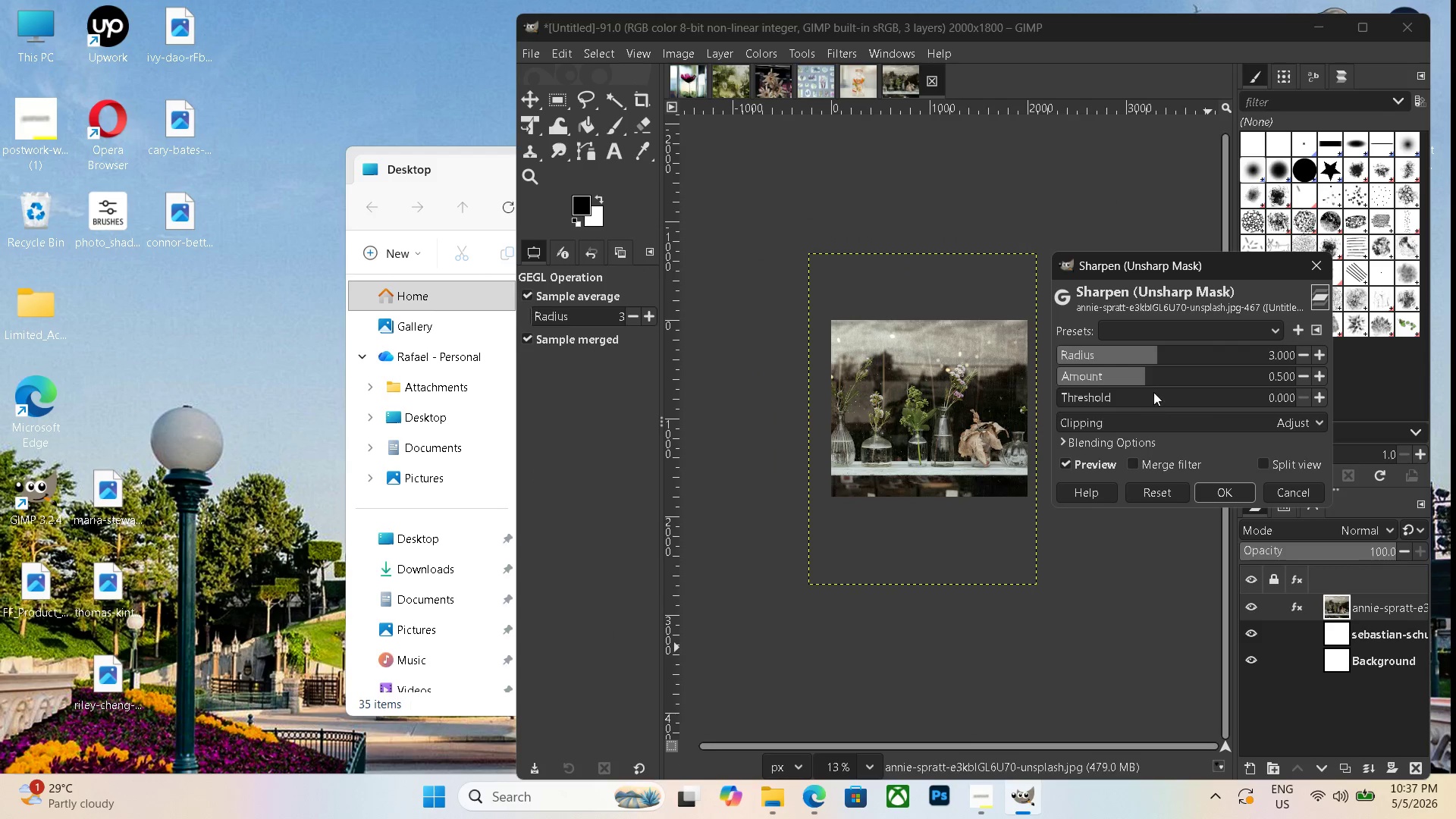 
left_click_drag(start_coordinate=[1155, 358], to_coordinate=[1195, 362])
 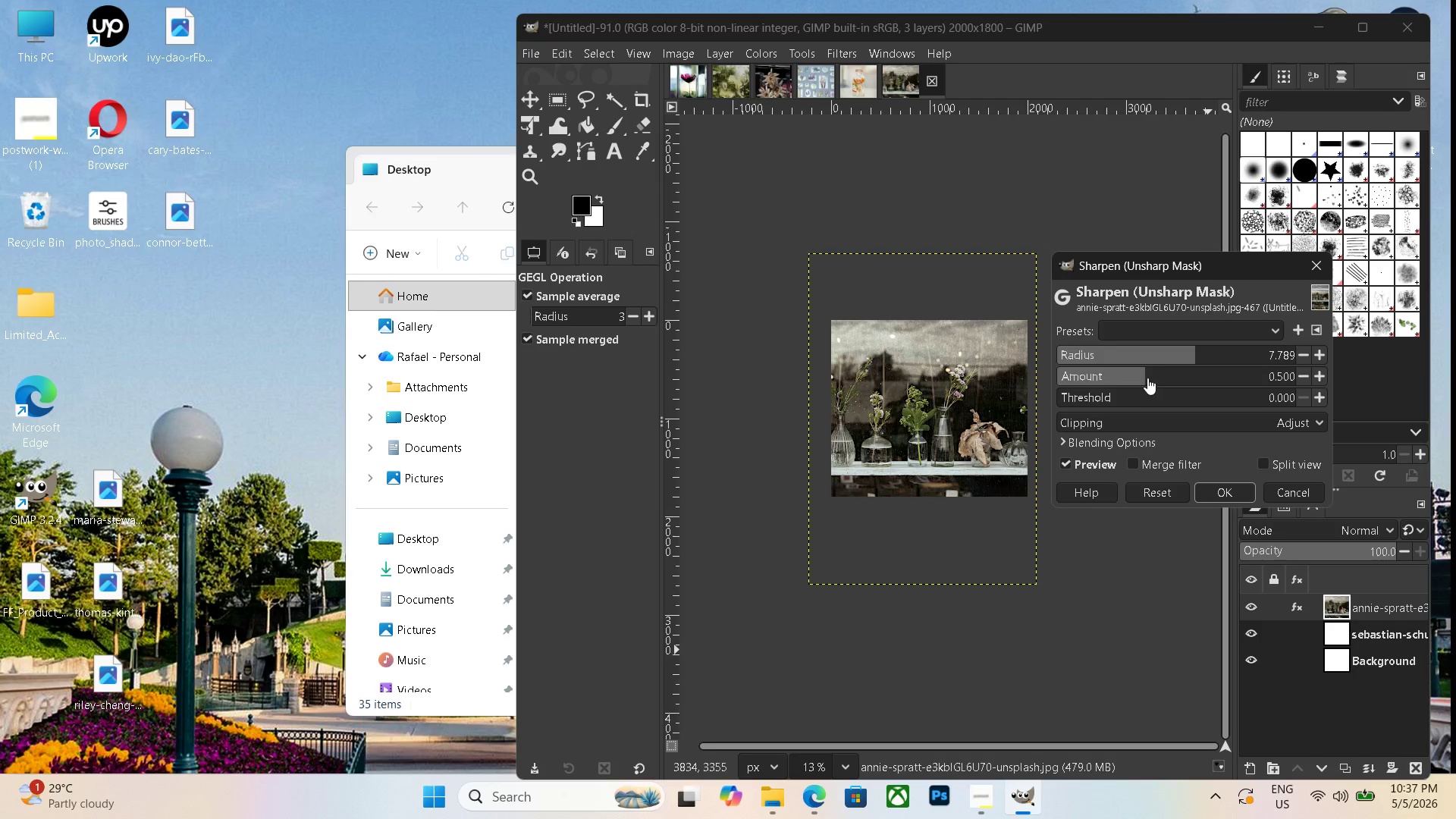 
left_click_drag(start_coordinate=[1147, 378], to_coordinate=[1179, 377])
 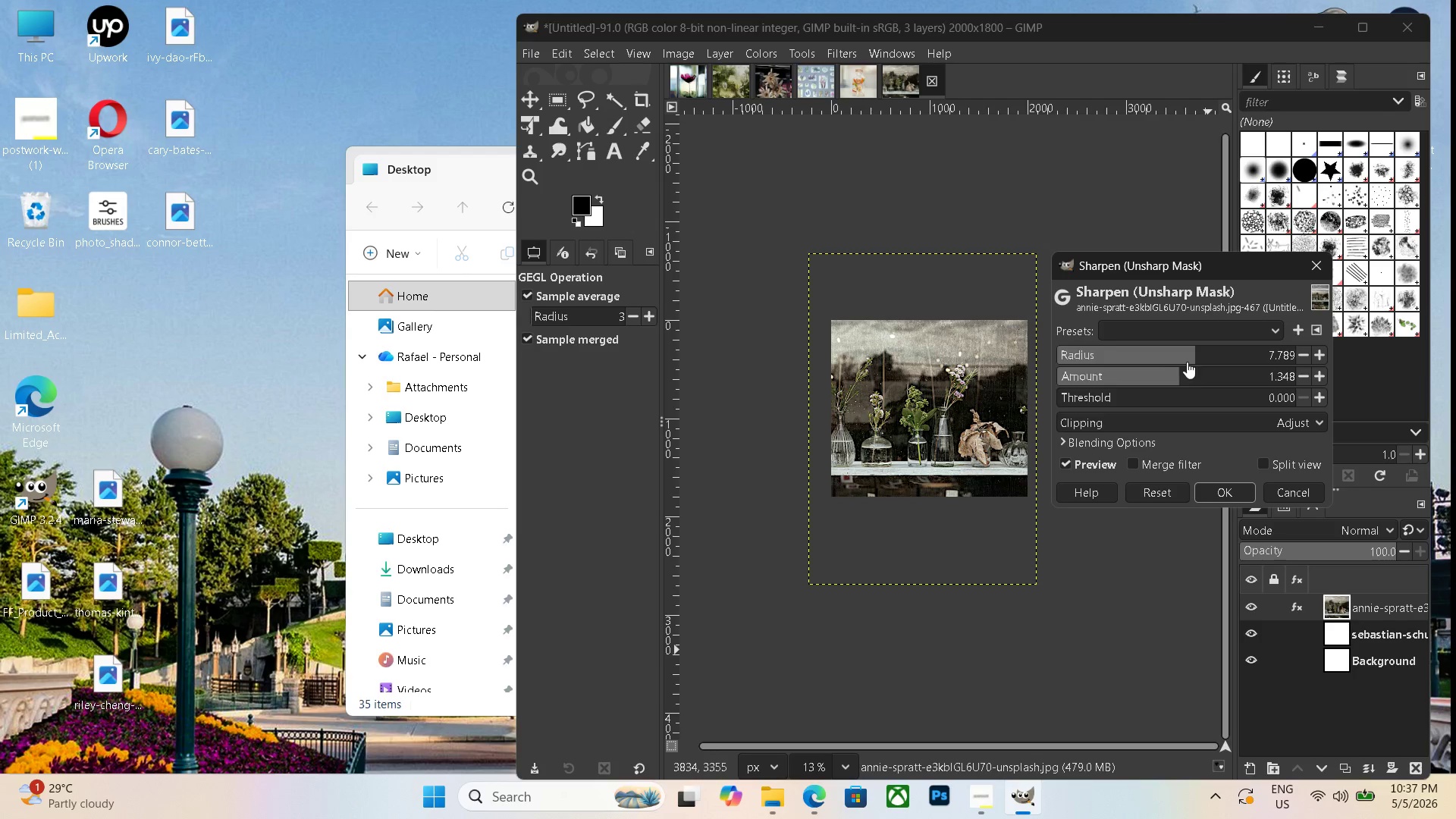 
left_click_drag(start_coordinate=[1190, 361], to_coordinate=[1210, 364])
 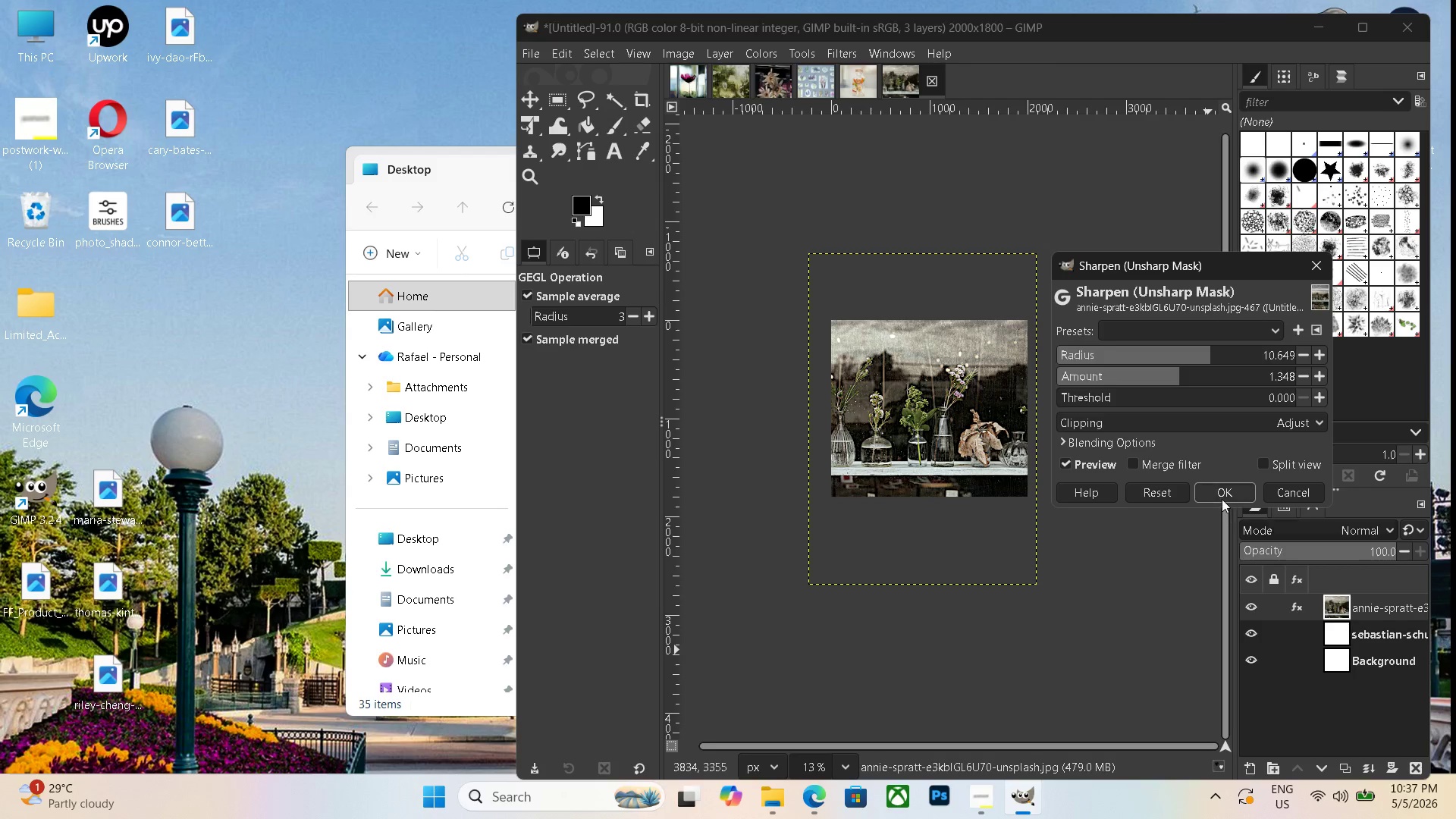 
left_click([1222, 494])
 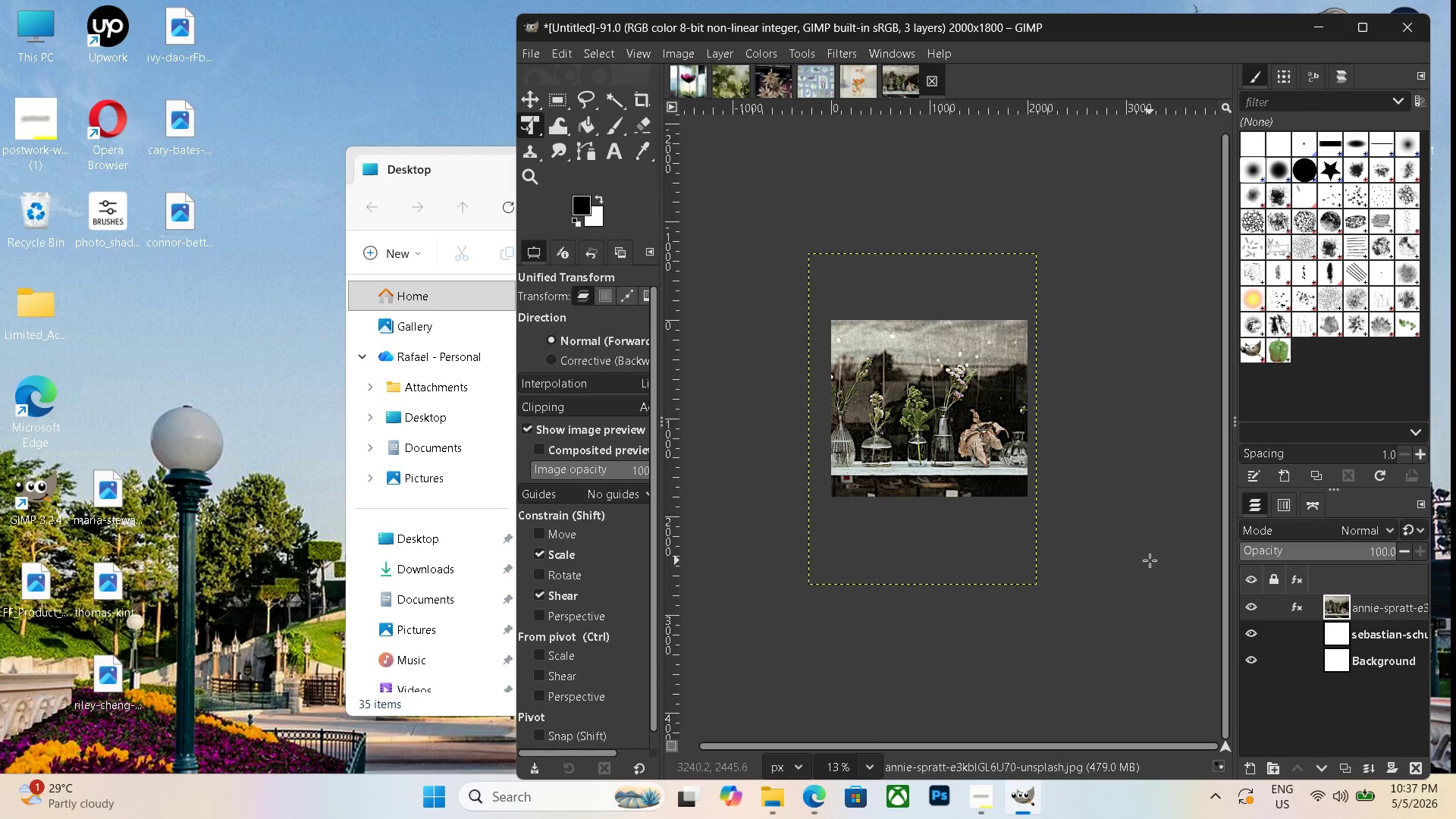 
key(Control+Shift+E)
 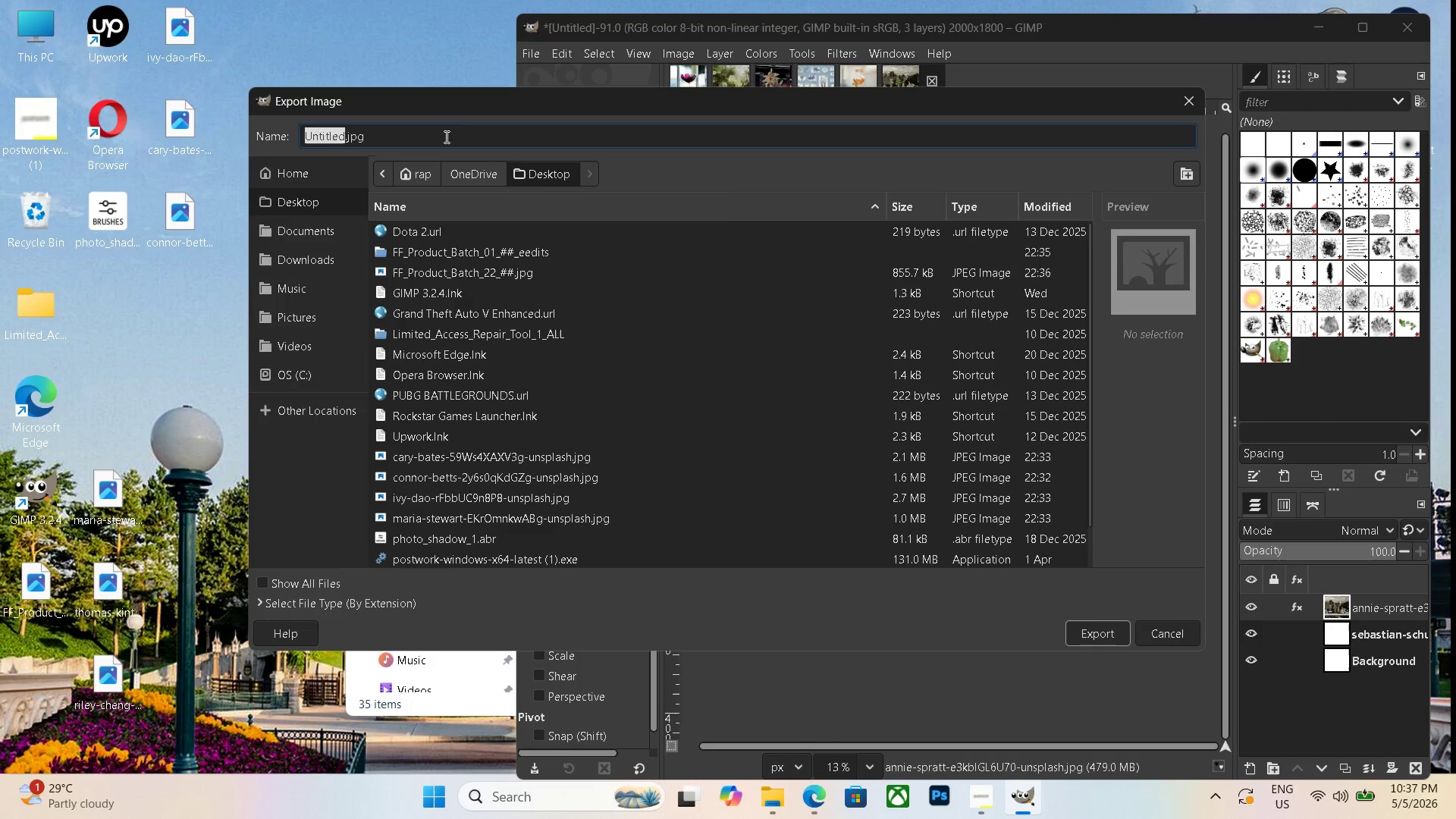 
double_click([444, 129])
 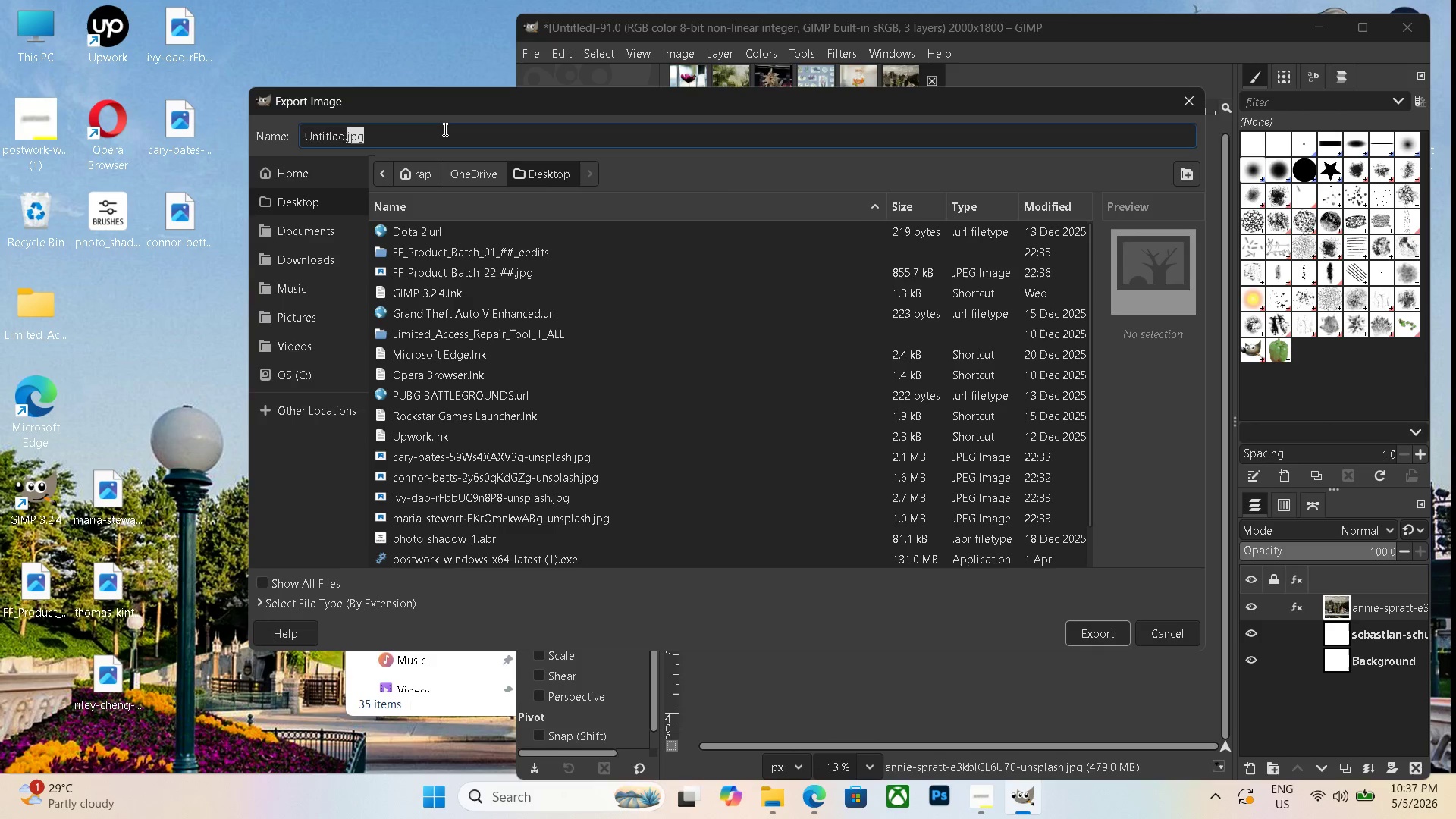 
triple_click([444, 129])
 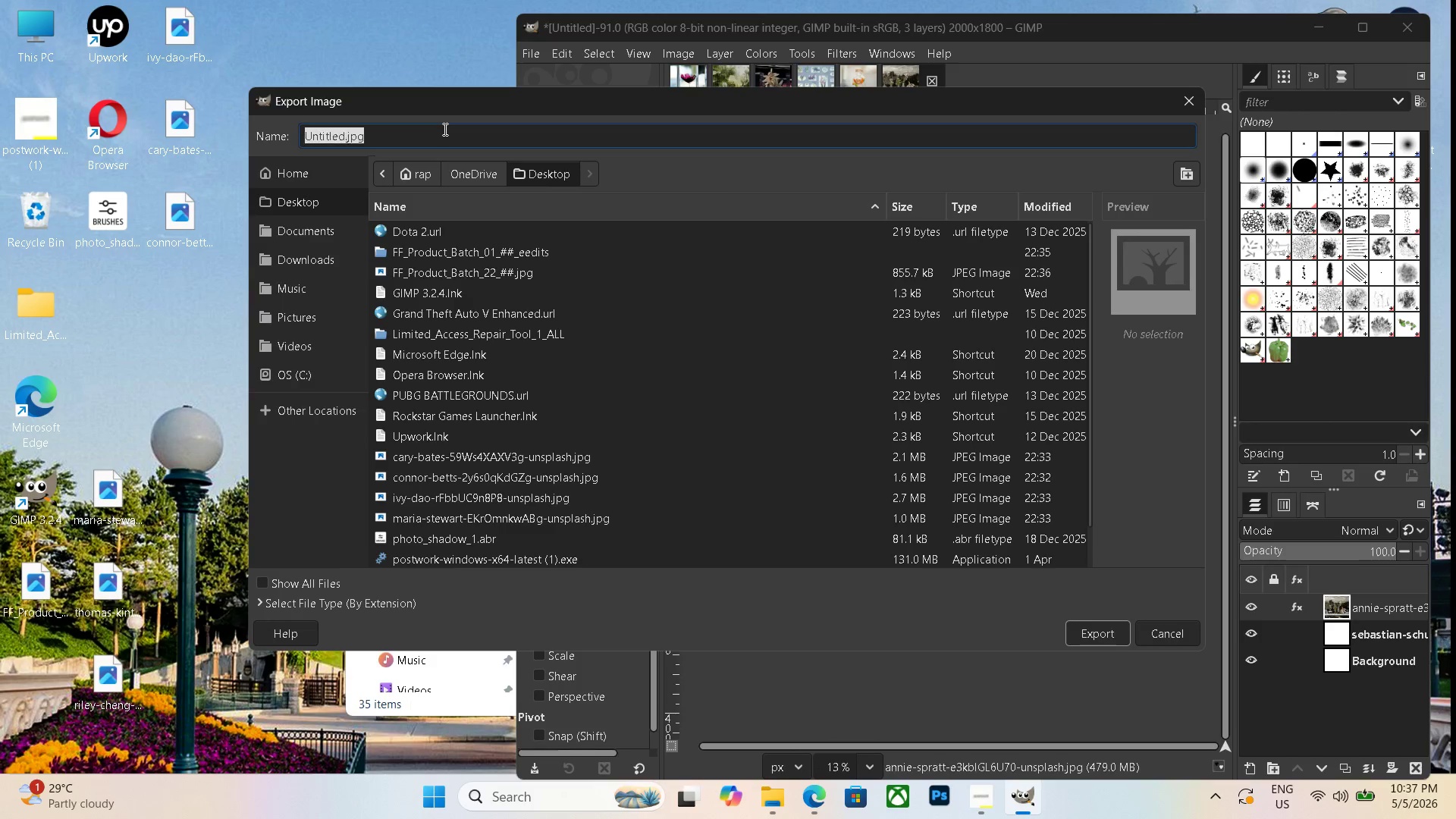 
triple_click([444, 129])
 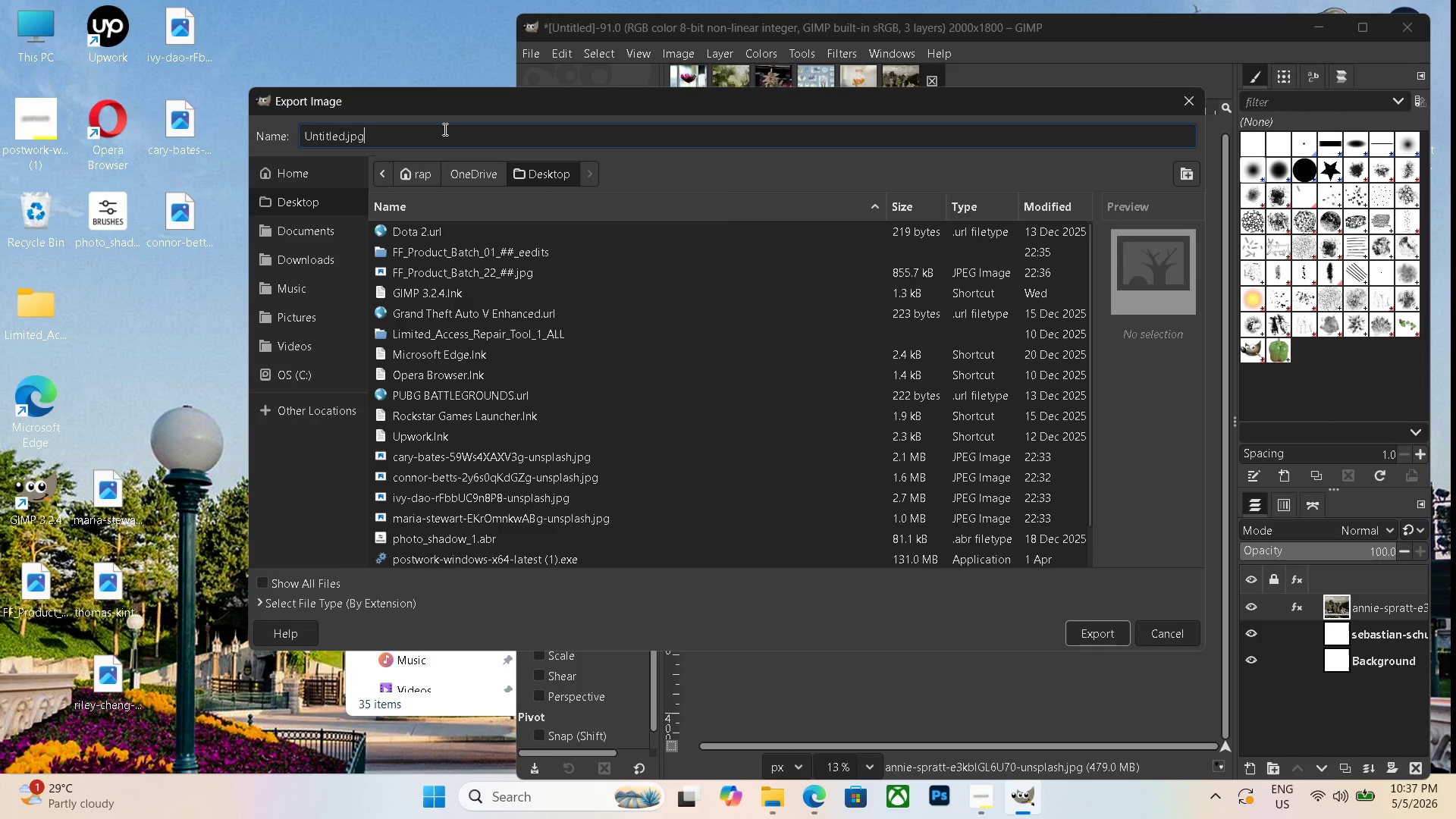 
triple_click([444, 129])
 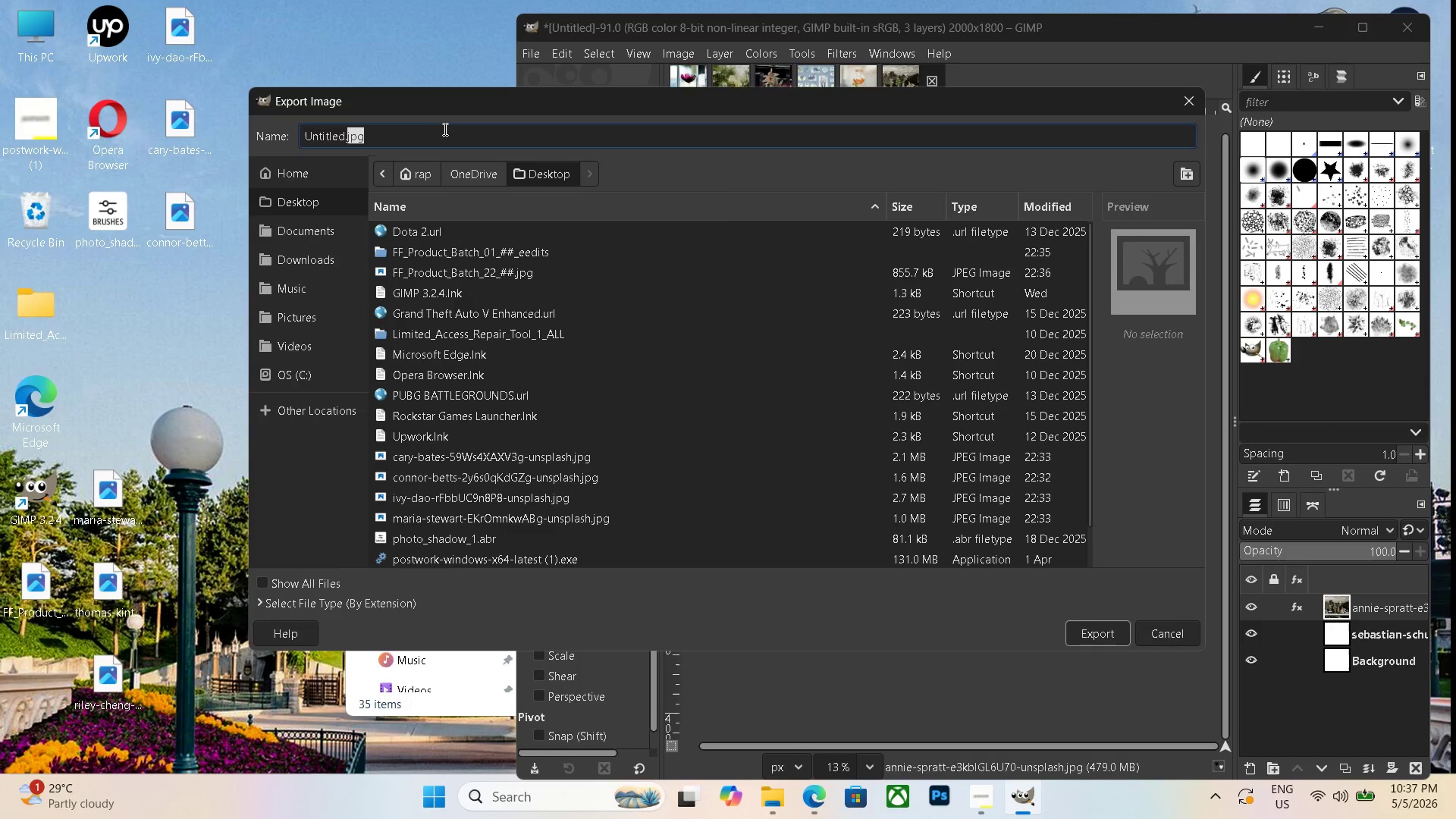 
triple_click([444, 129])
 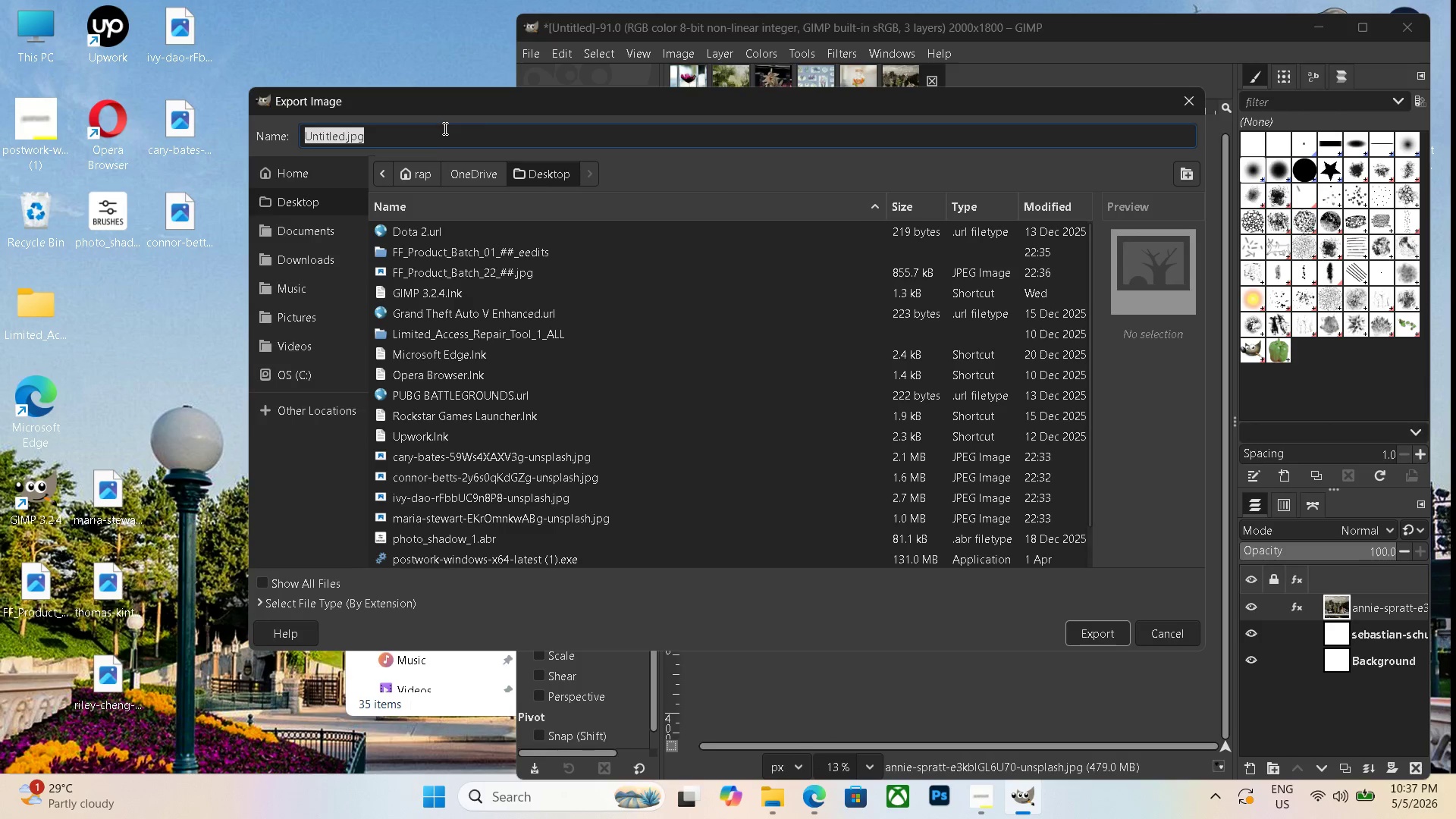 
key(Control+V)
 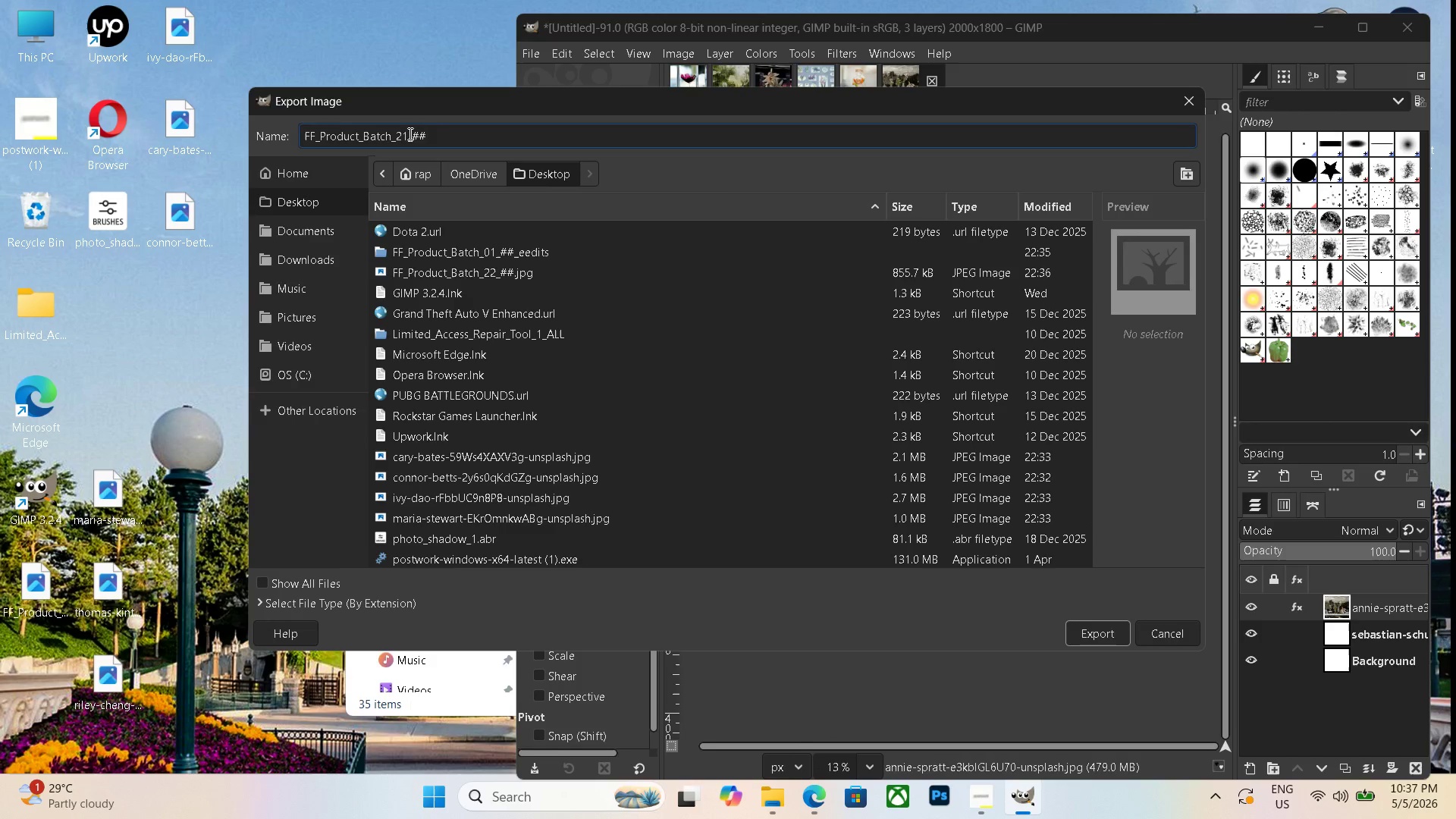 
left_click([407, 133])
 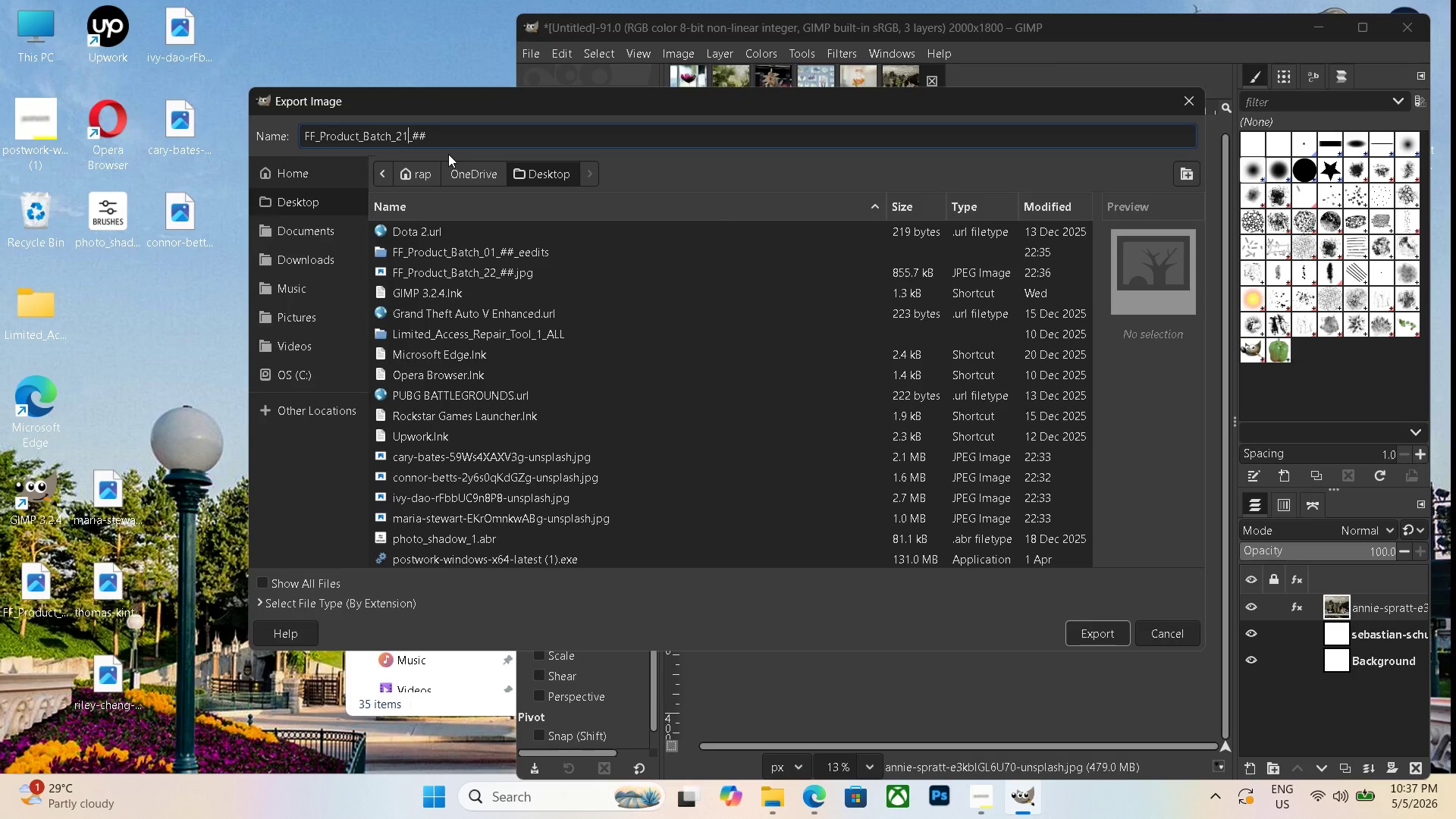 
key(Backspace)
 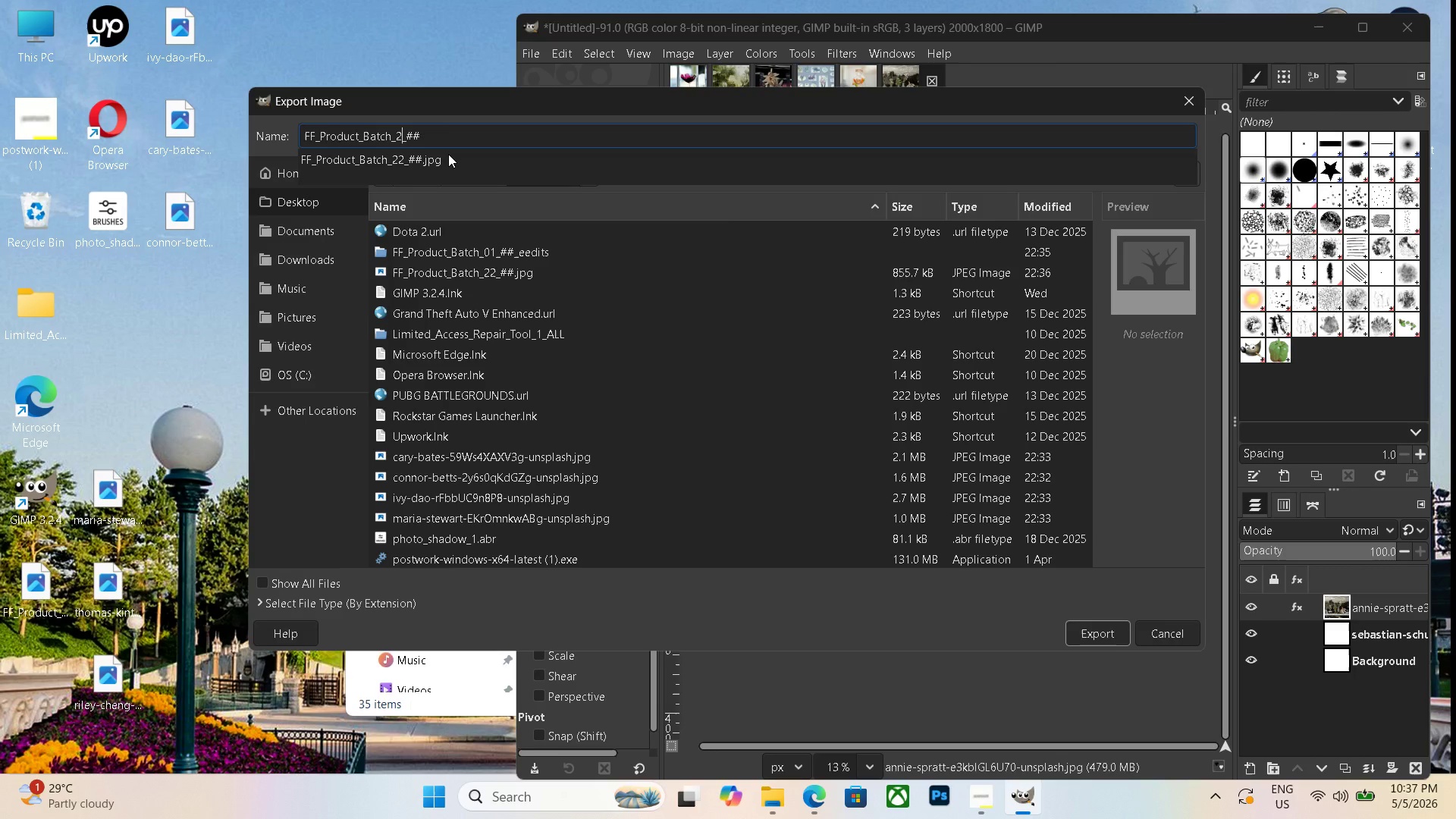 
key(Numpad3)
 